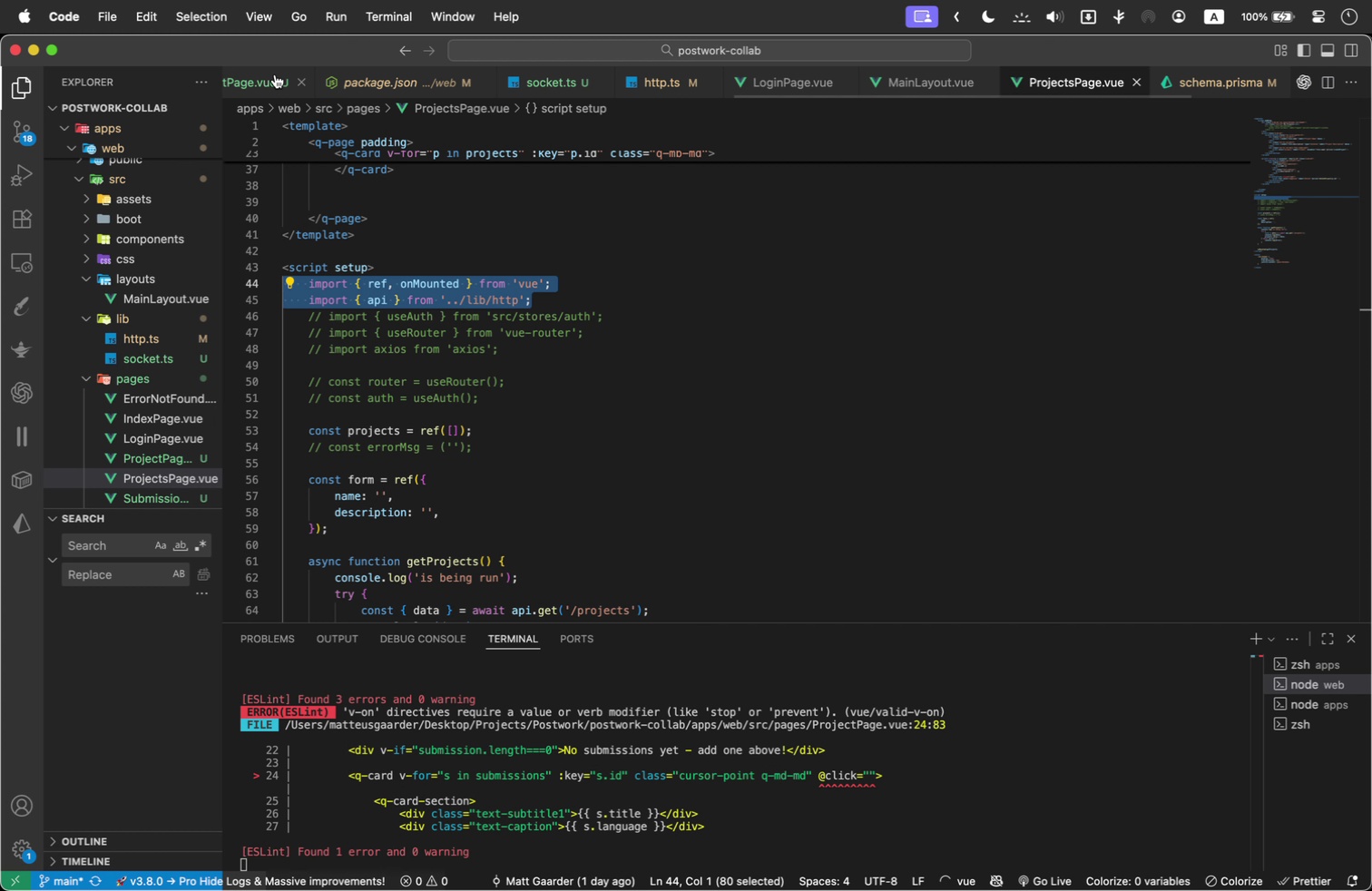 
left_click([256, 83])
 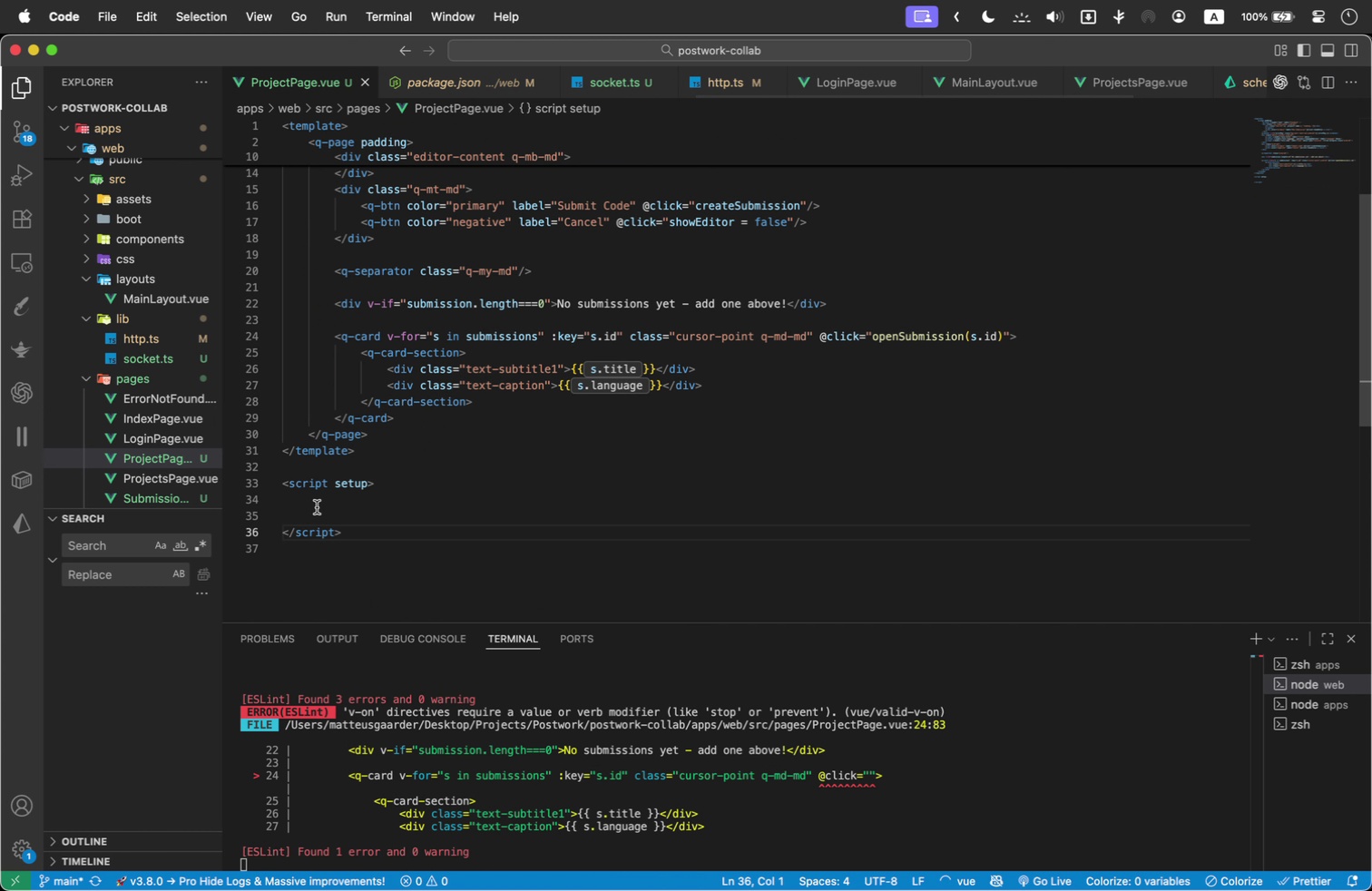 
left_click([317, 507])
 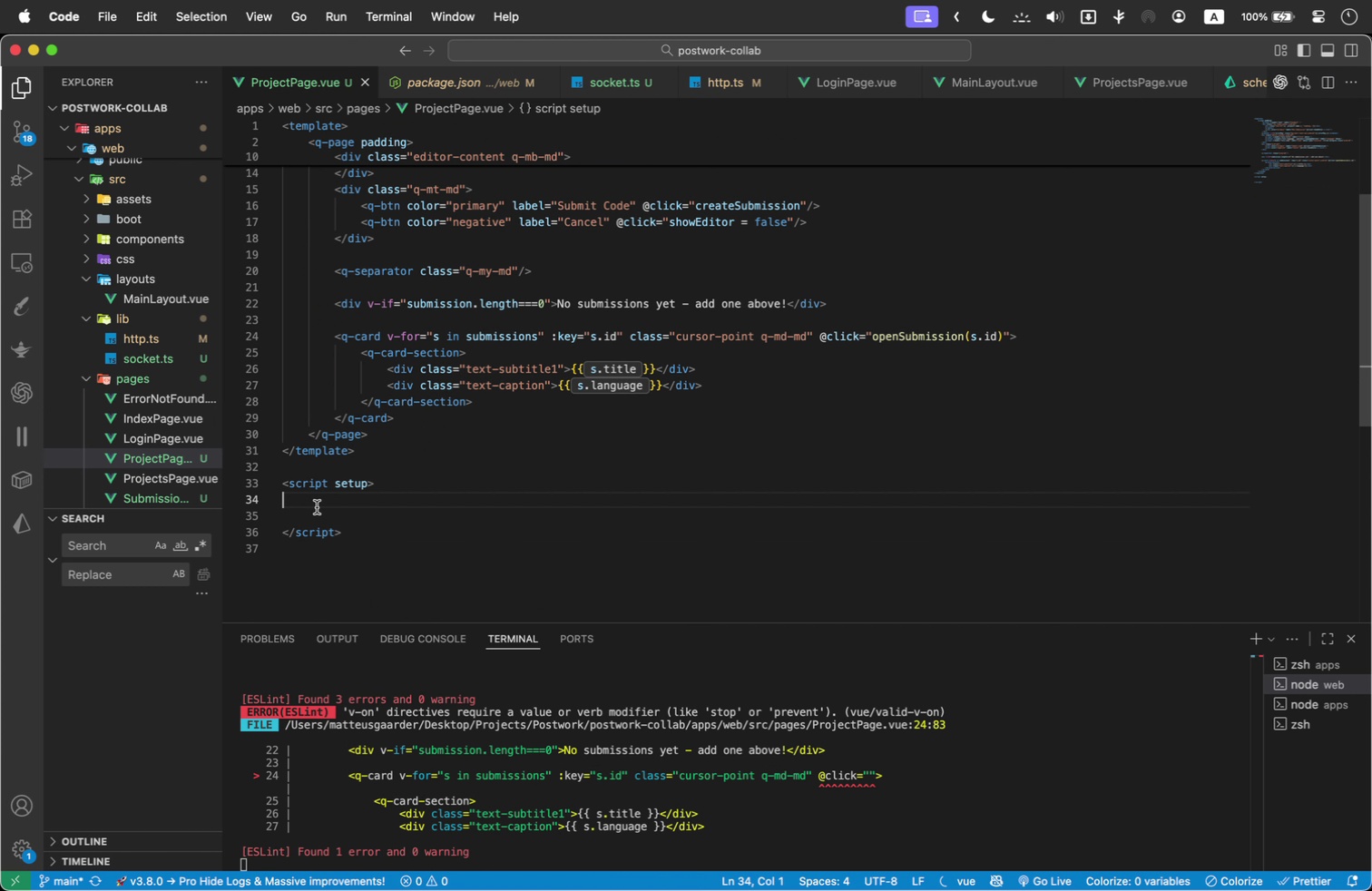 
key(Tab)
 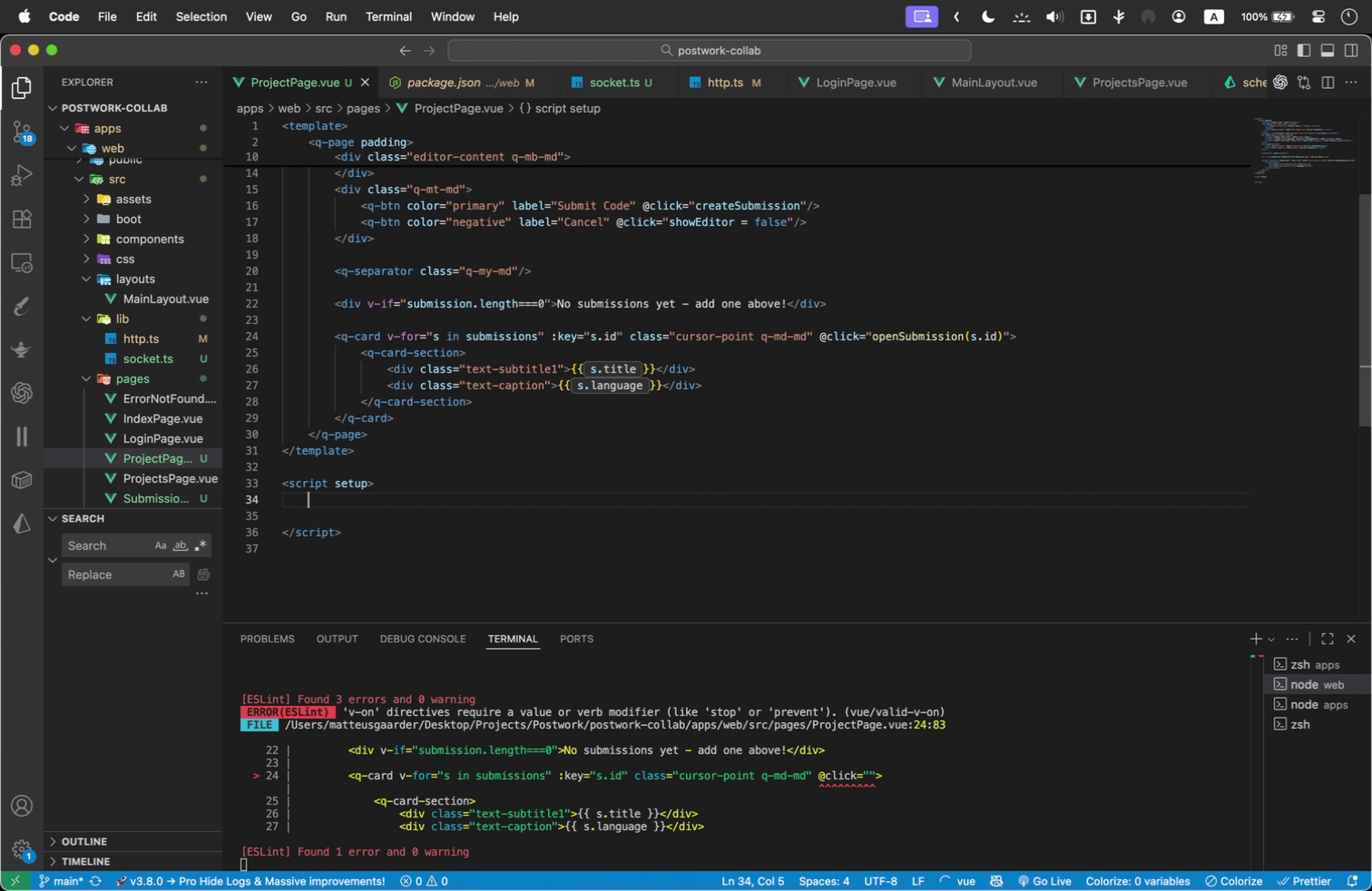 
key(Meta+V)
 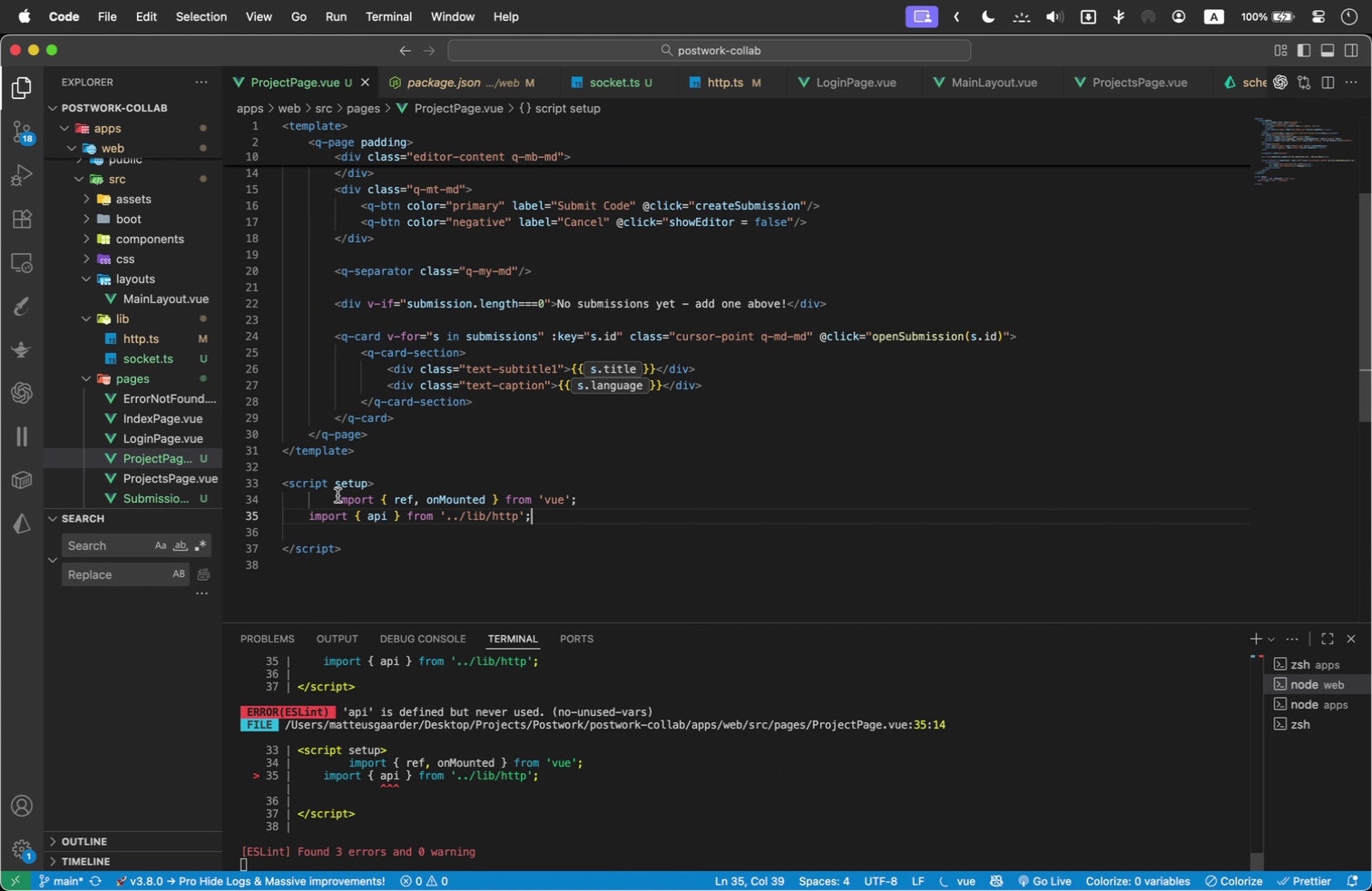 
left_click([332, 496])
 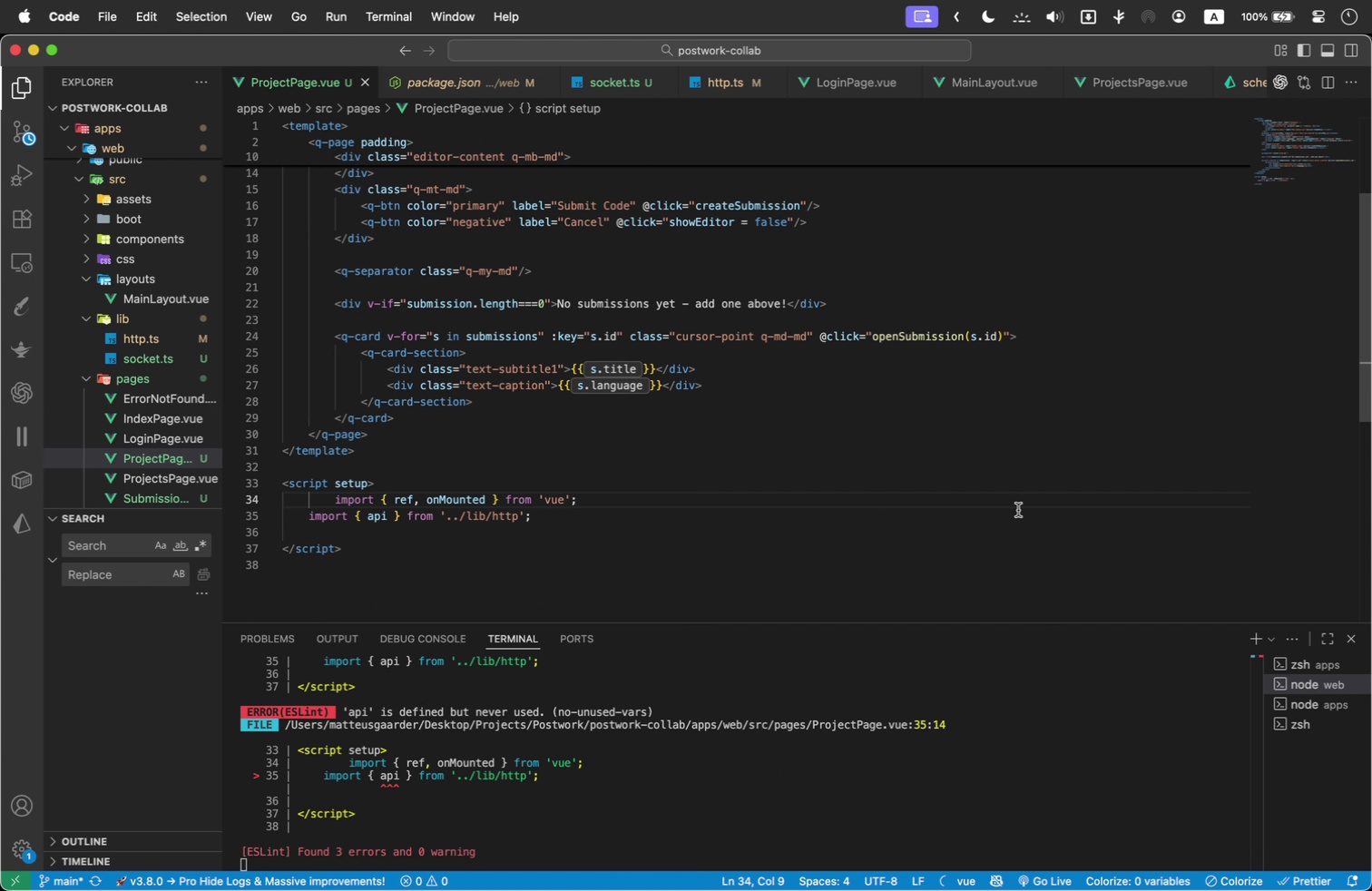 
key(Backspace)
 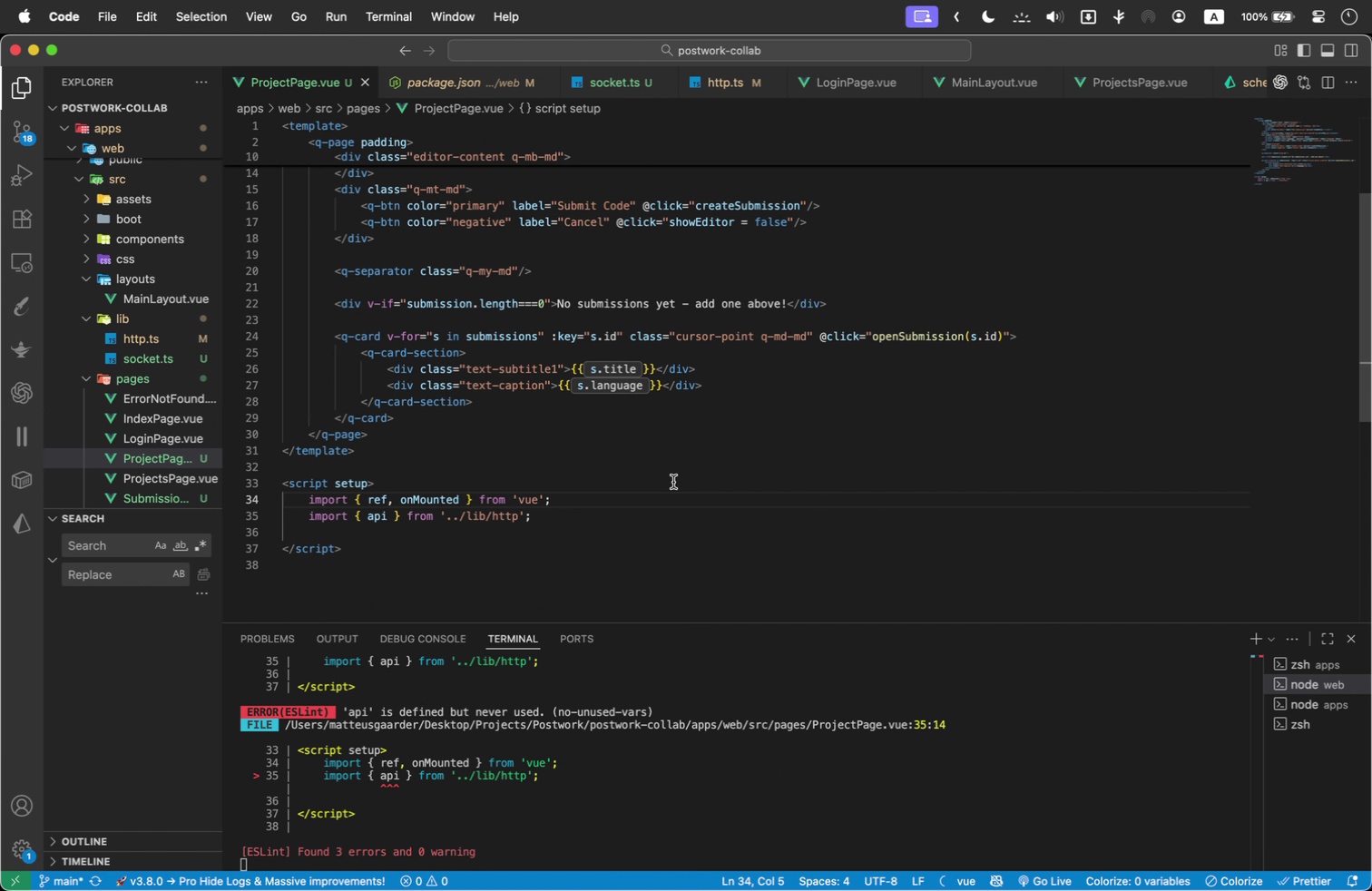 
left_click([610, 520])
 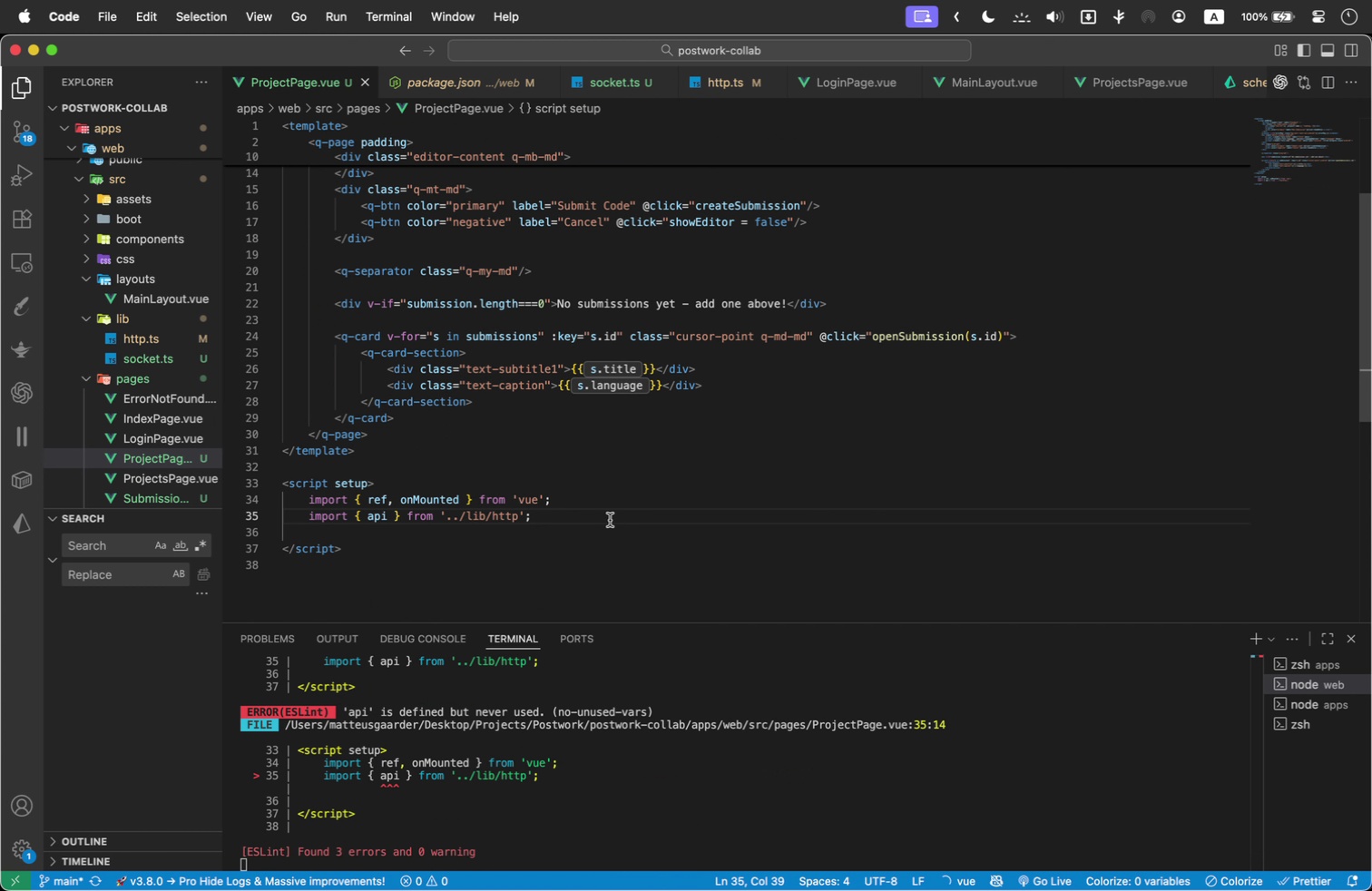 
key(Enter)
 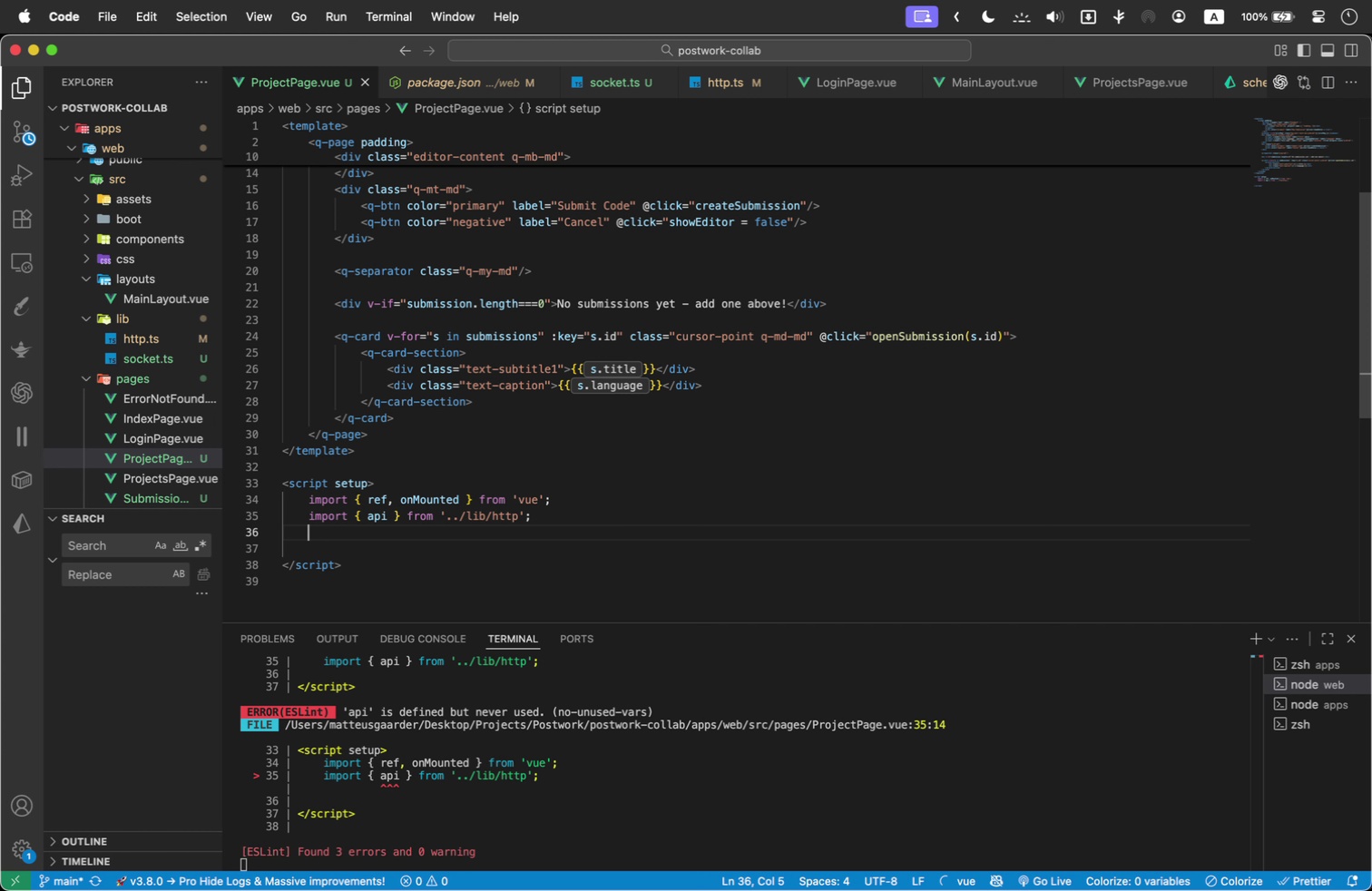 
type(useR==)
key(Backspace)
key(Backspace)
key(Backspace)
key(Backspace)
key(Backspace)
key(Backspace)
type(import { useR)
 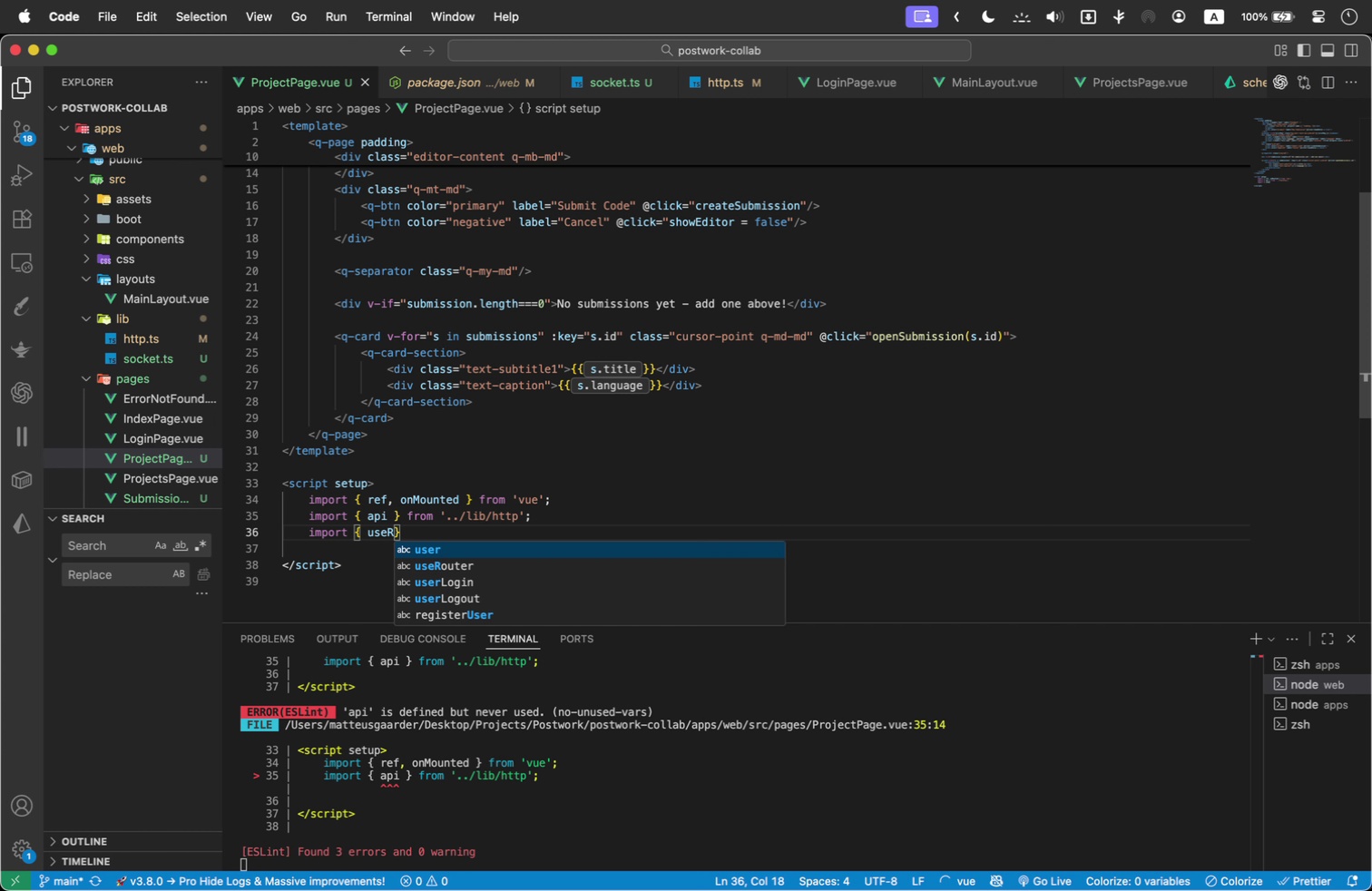 
key(ArrowDown)
 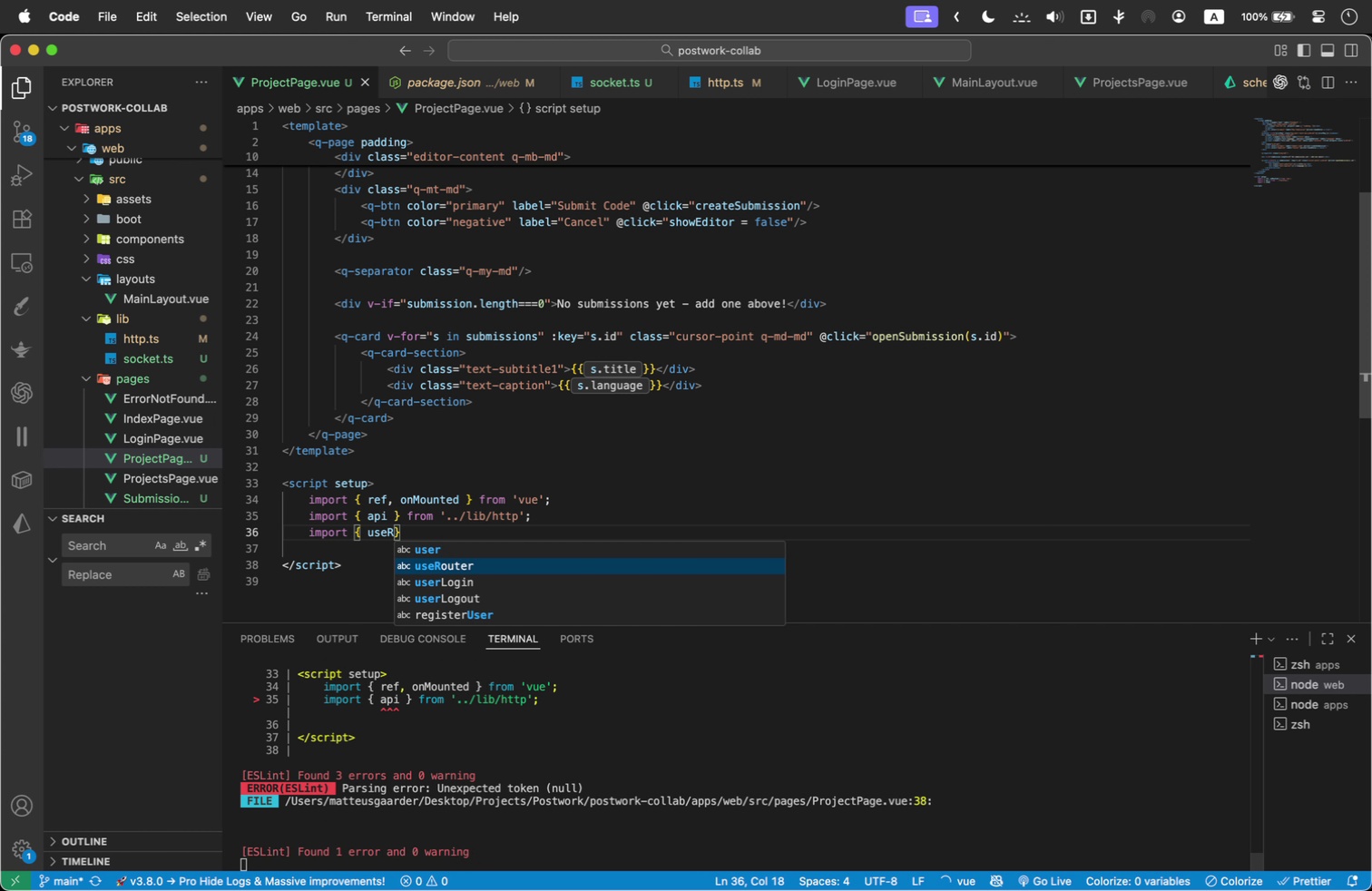 
key(Enter)
 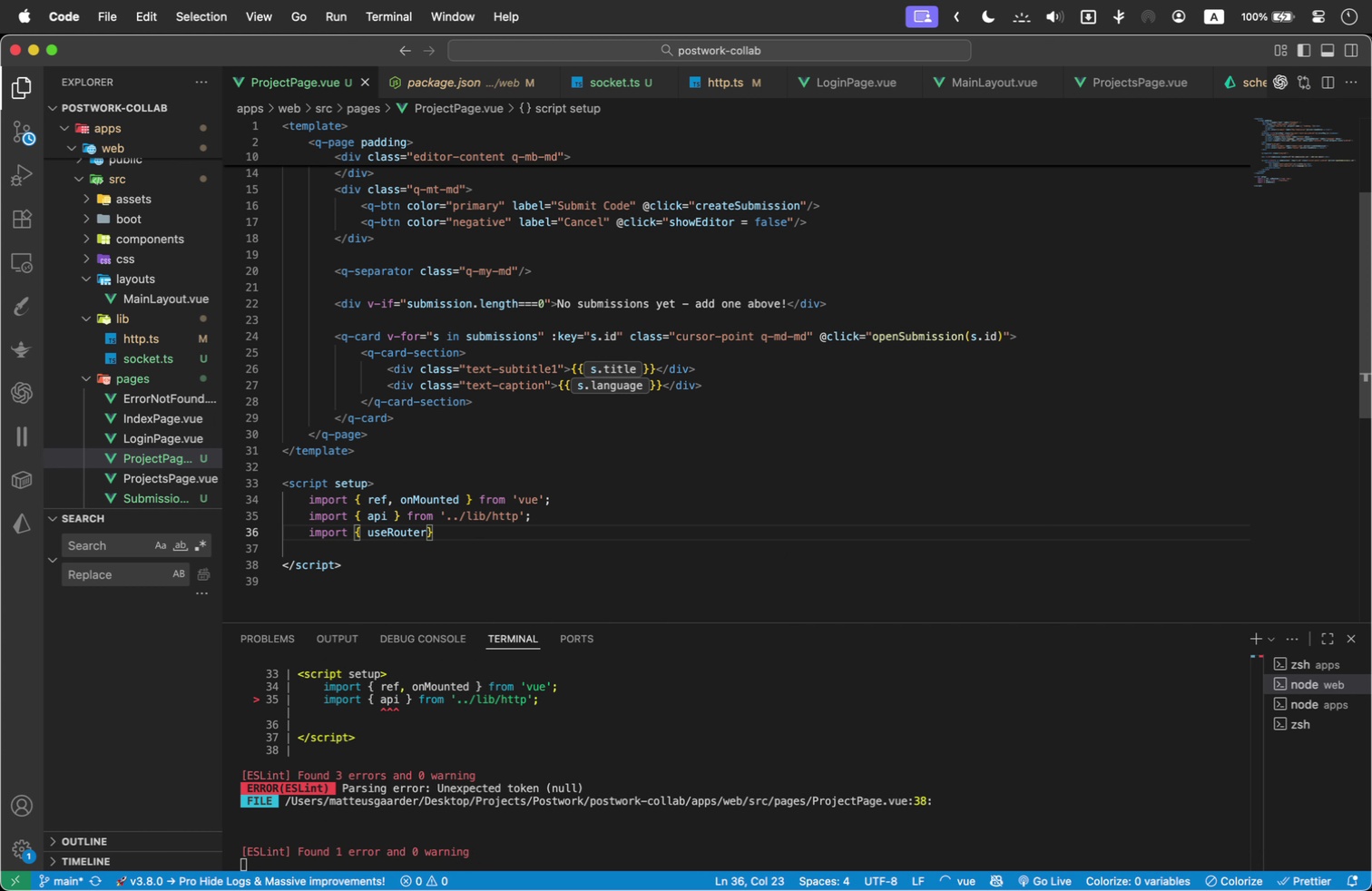 
type(, useRoute )
 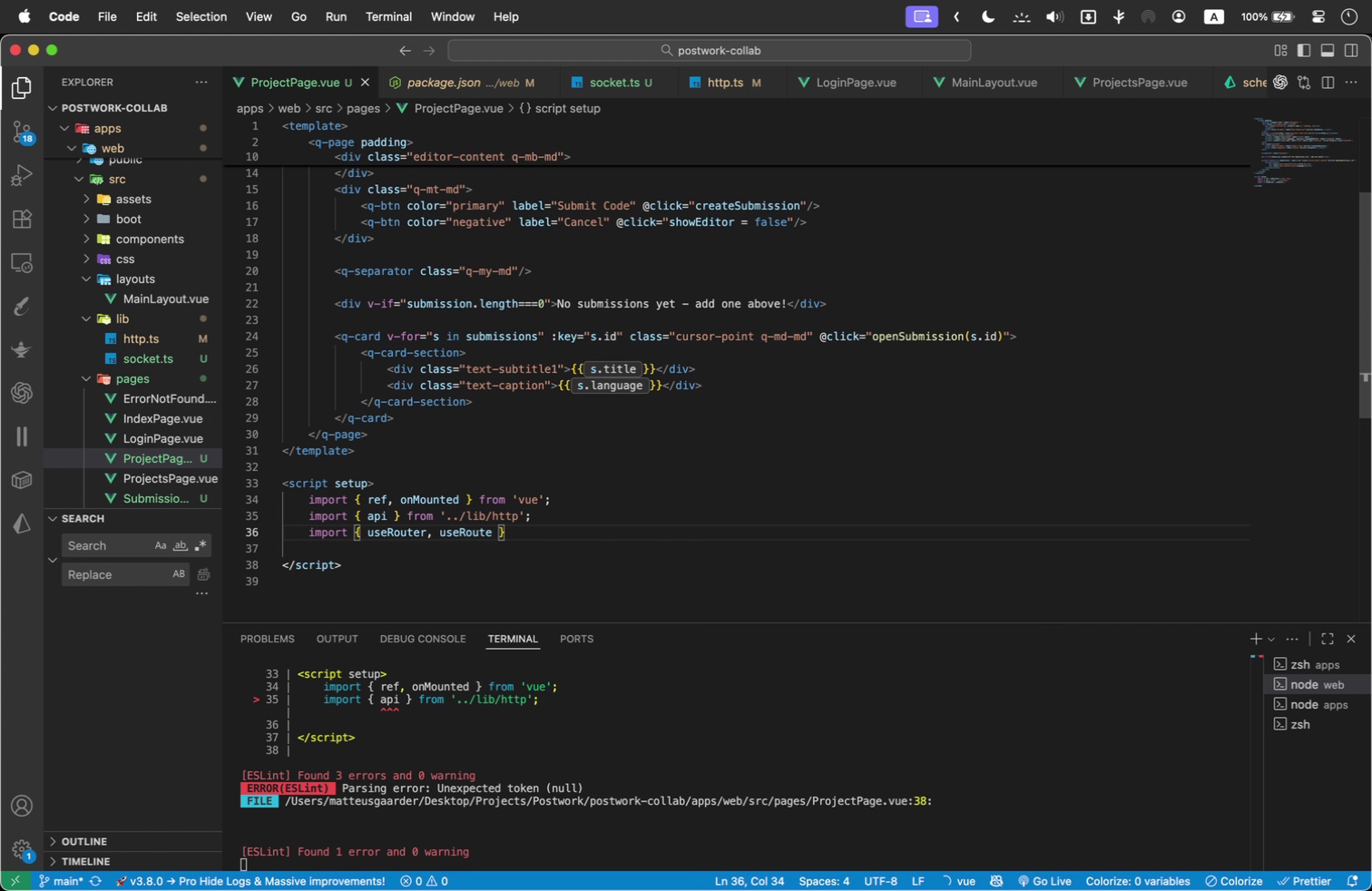 
key(ArrowRight)
 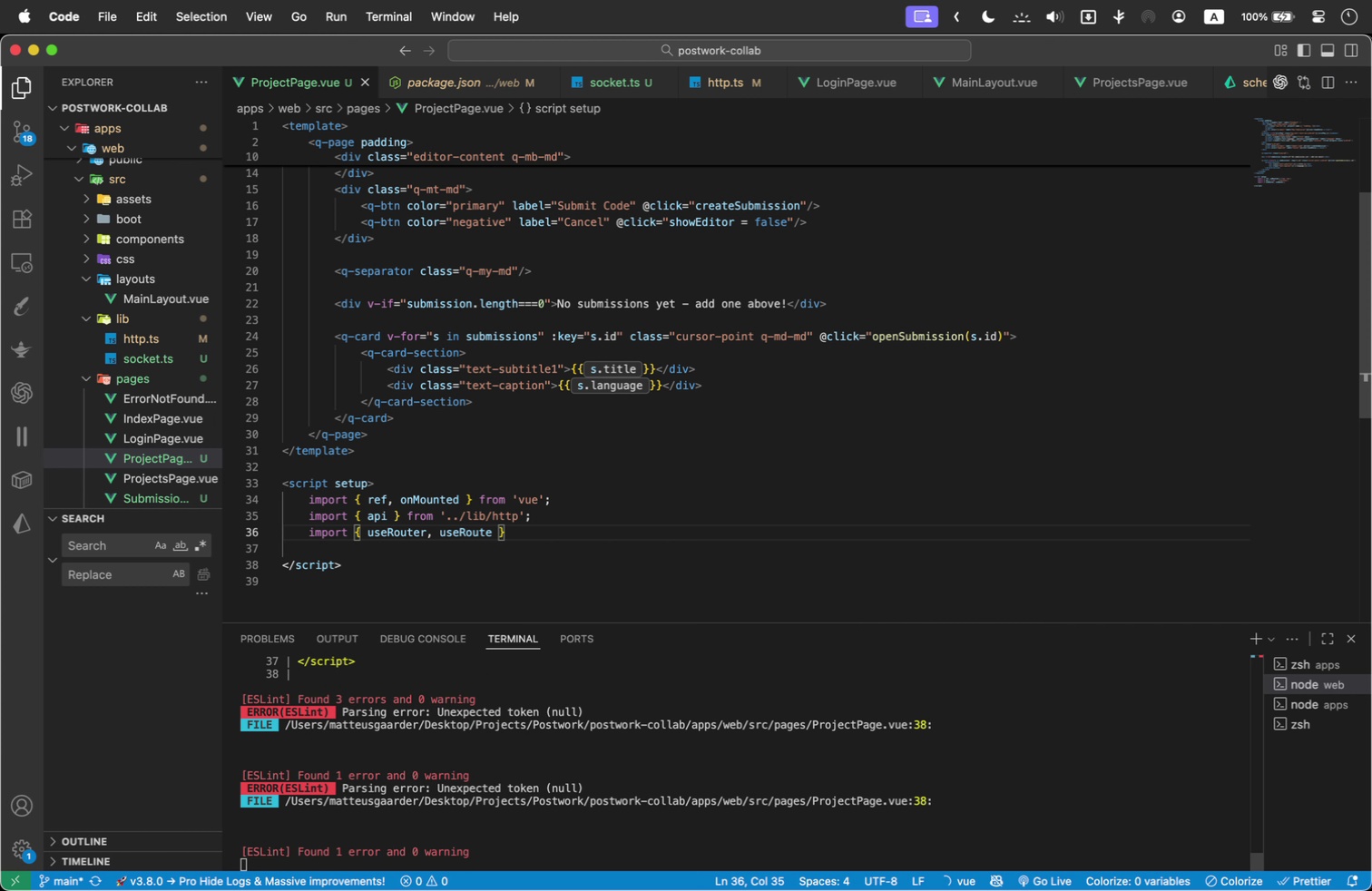 
type( from 'vue-router)
 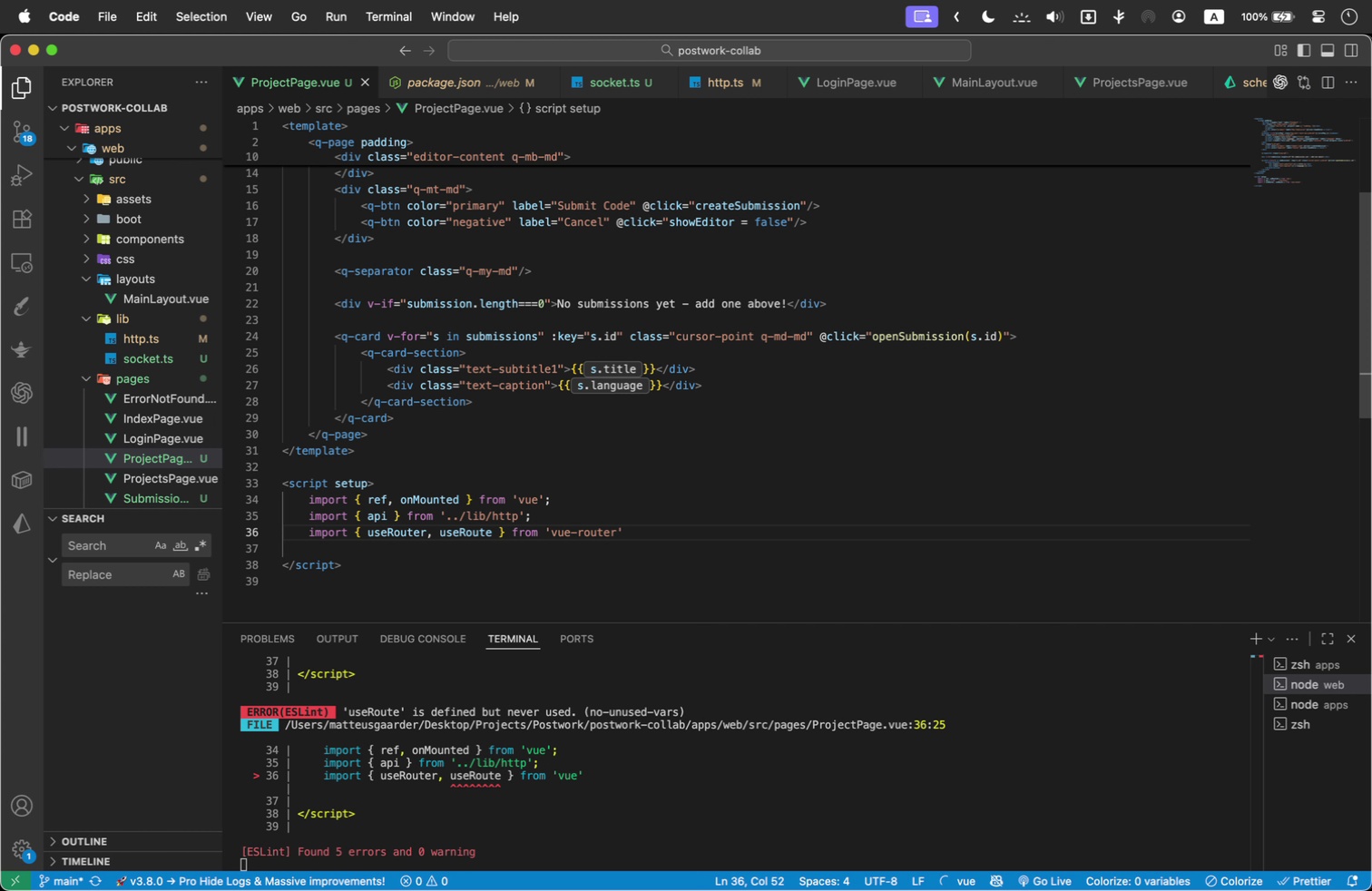 
key(ArrowRight)
 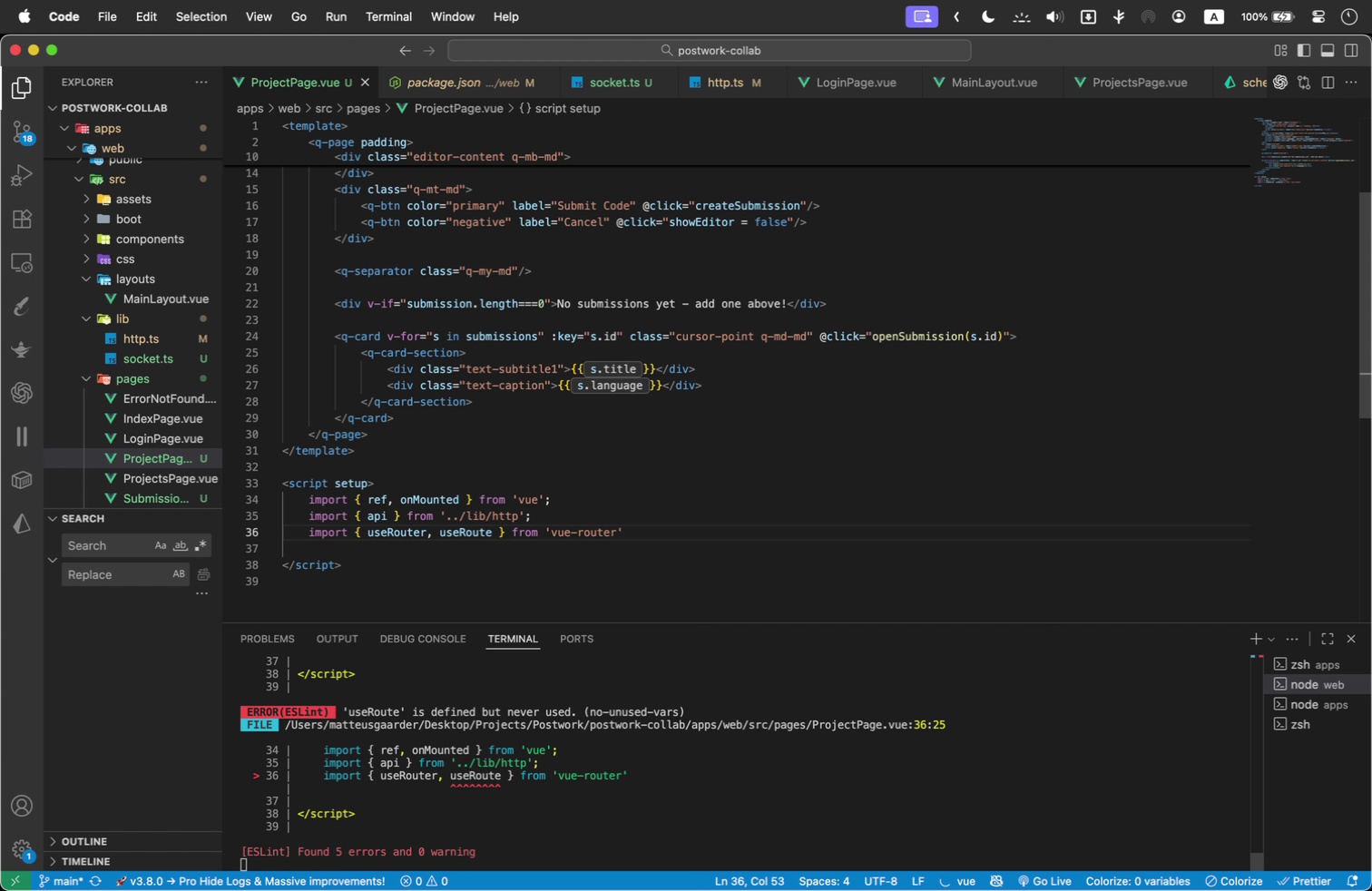 
key(Semicolon)
 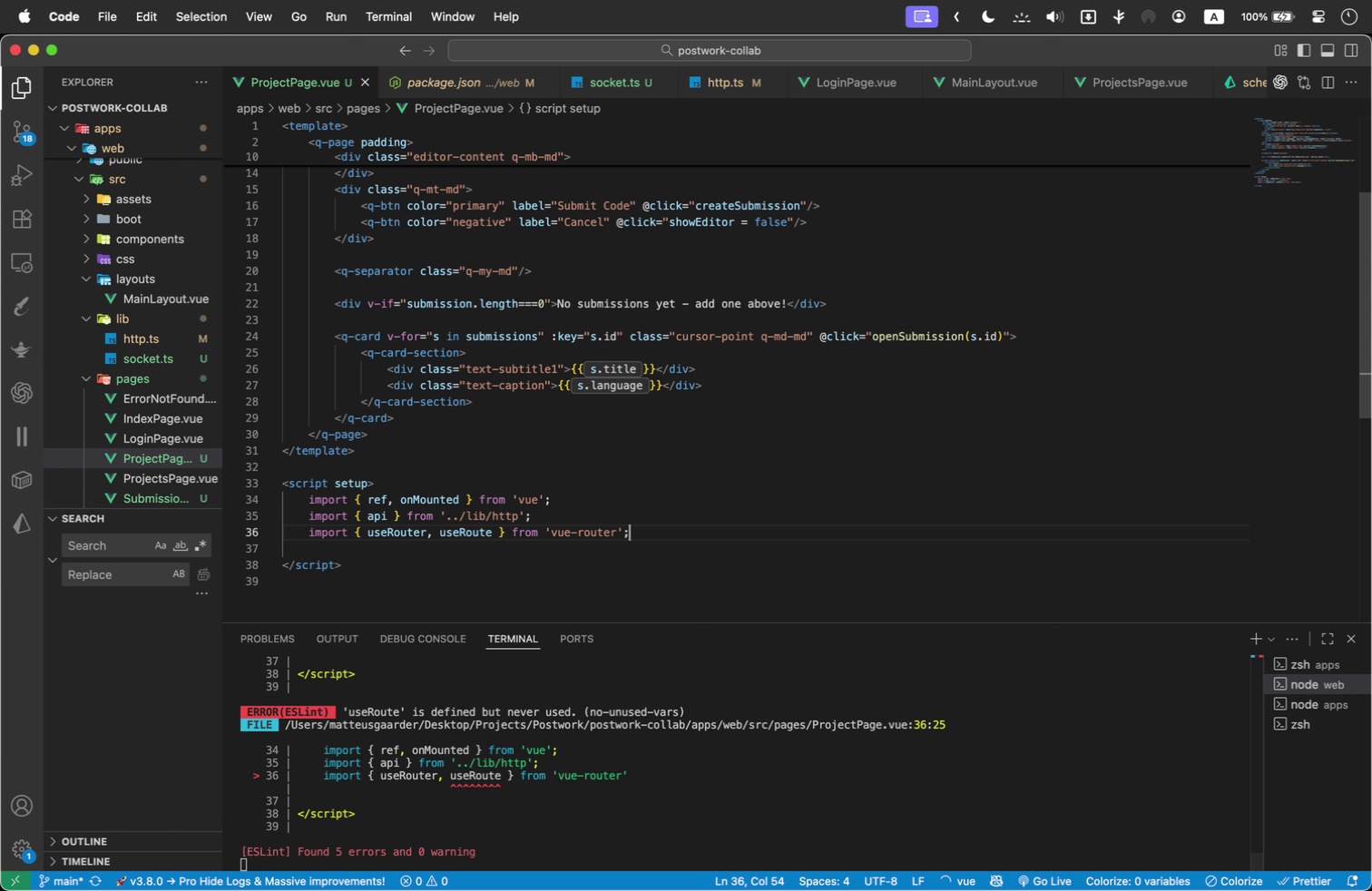 
key(Enter)
 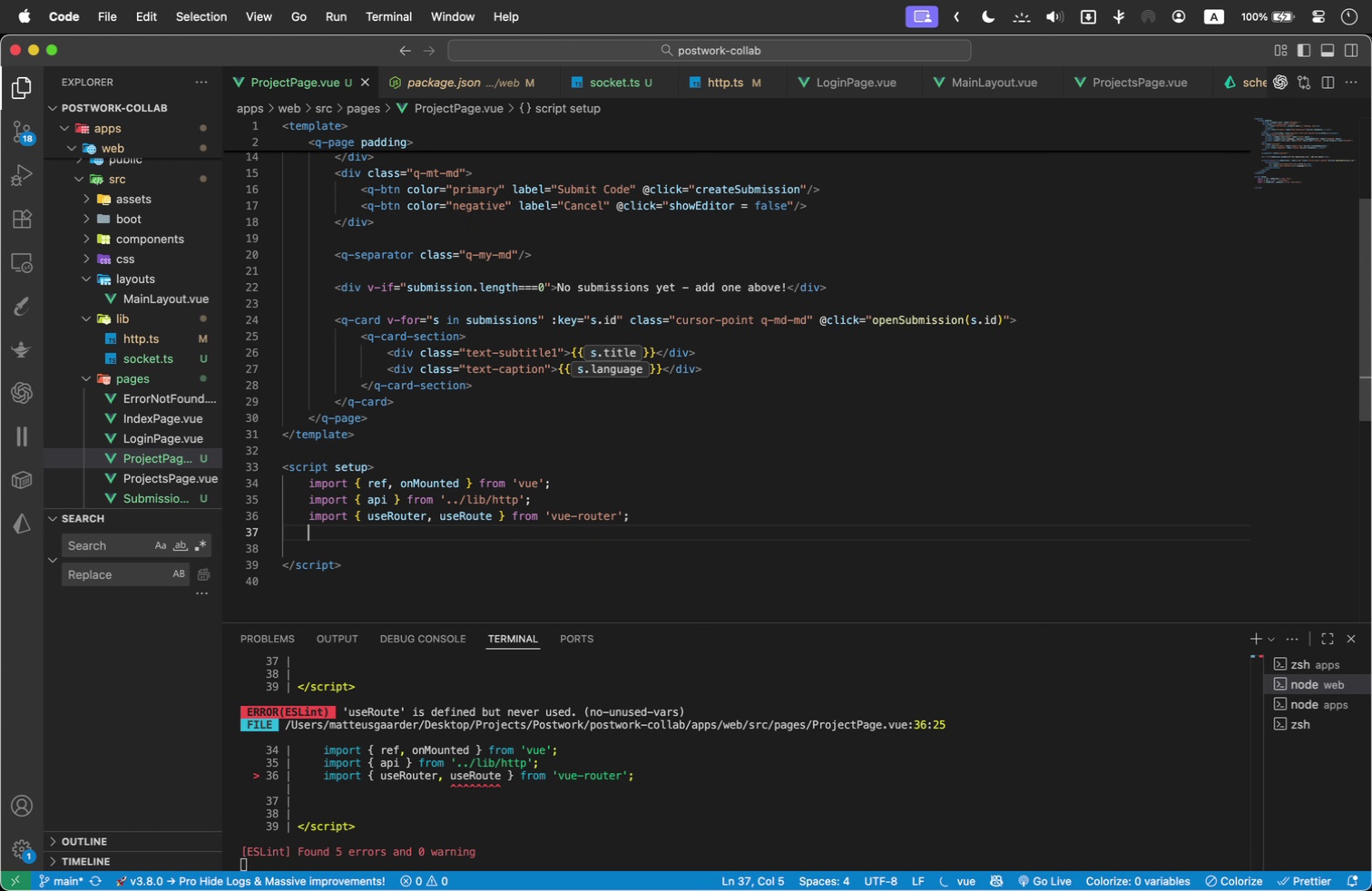 
wait(5.8)
 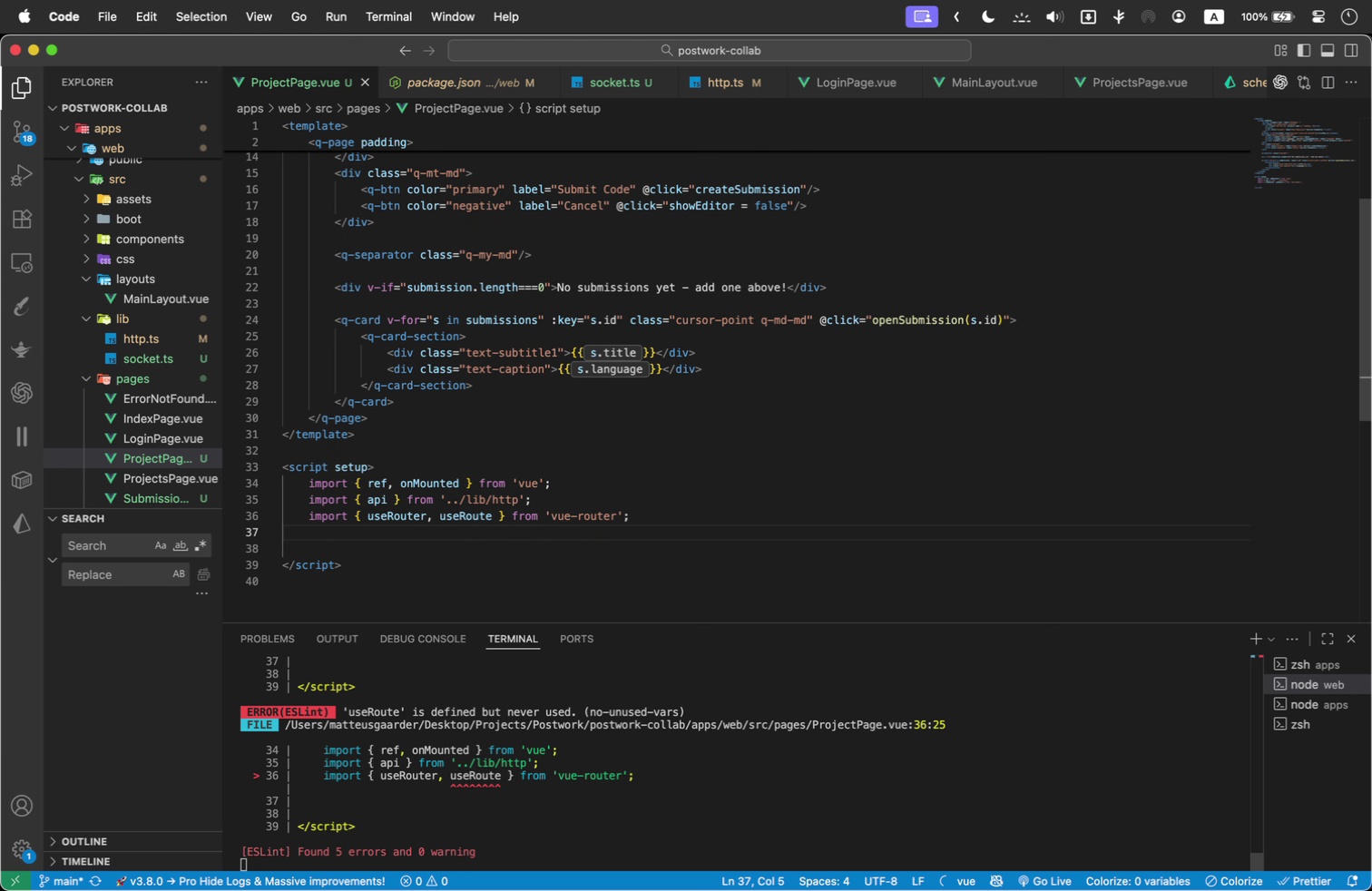 
key(Enter)
 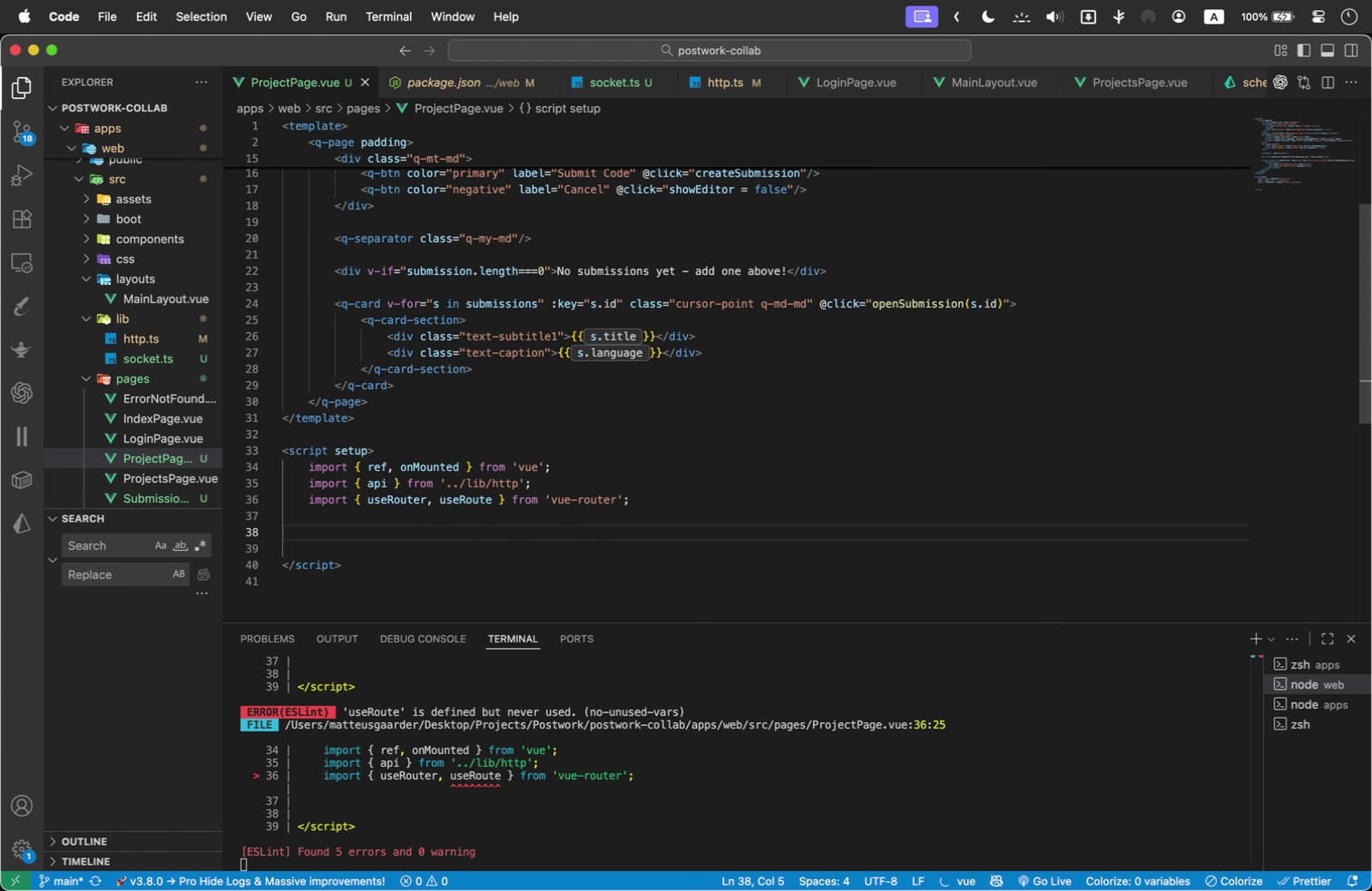 
type(const router = useRo)
 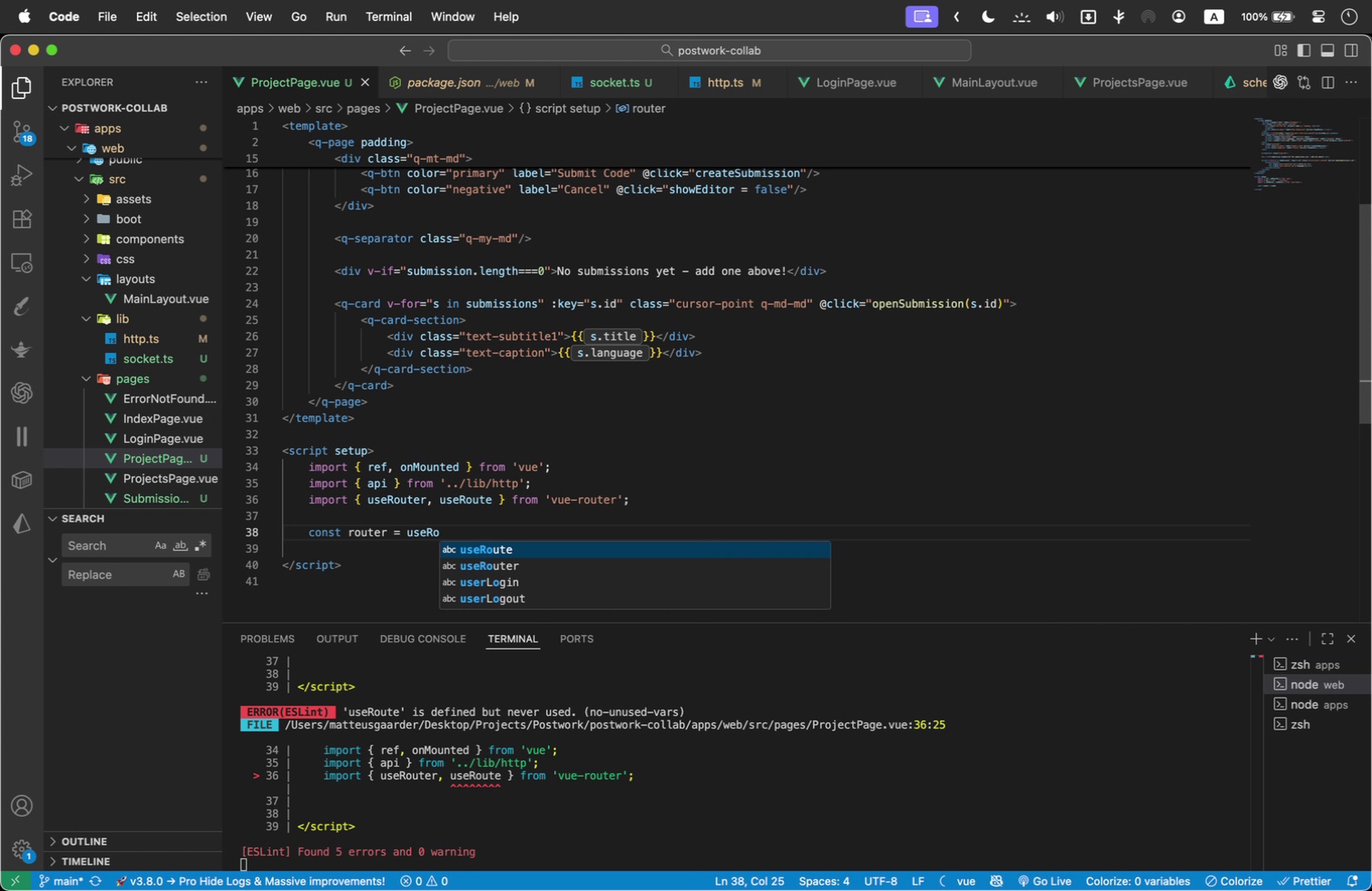 
key(ArrowDown)
 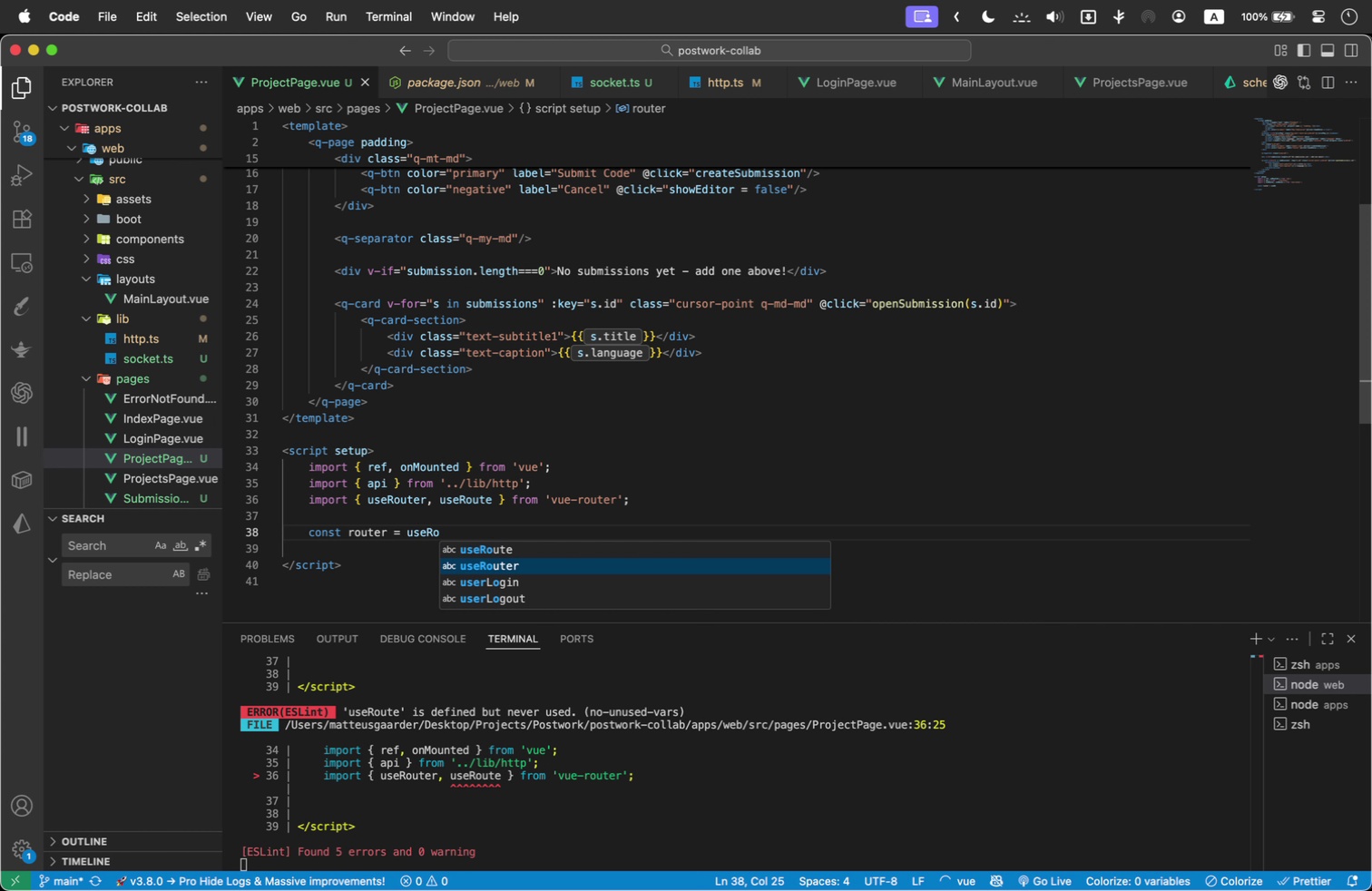 
key(Enter)
 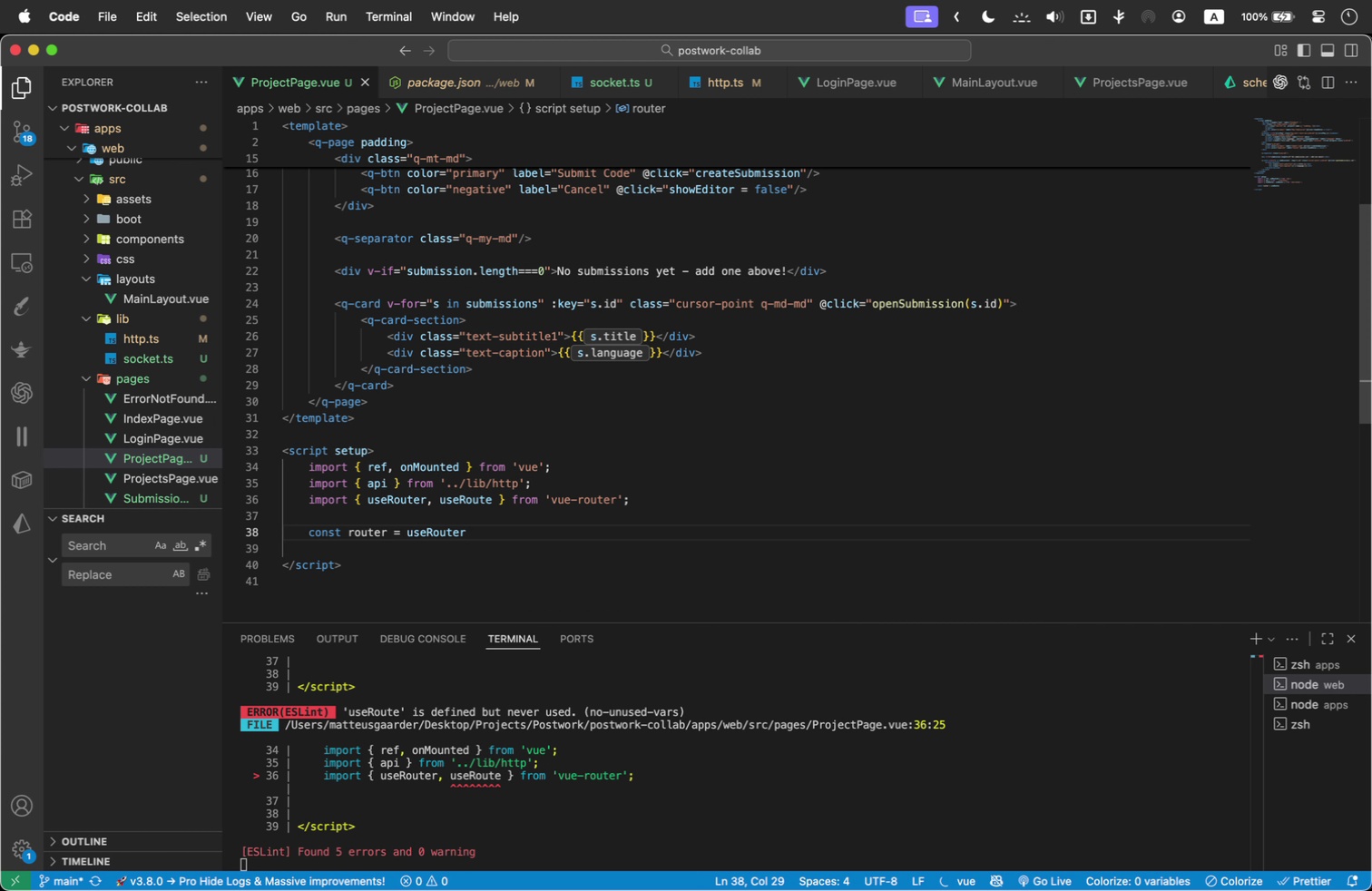 
key(Semicolon)
 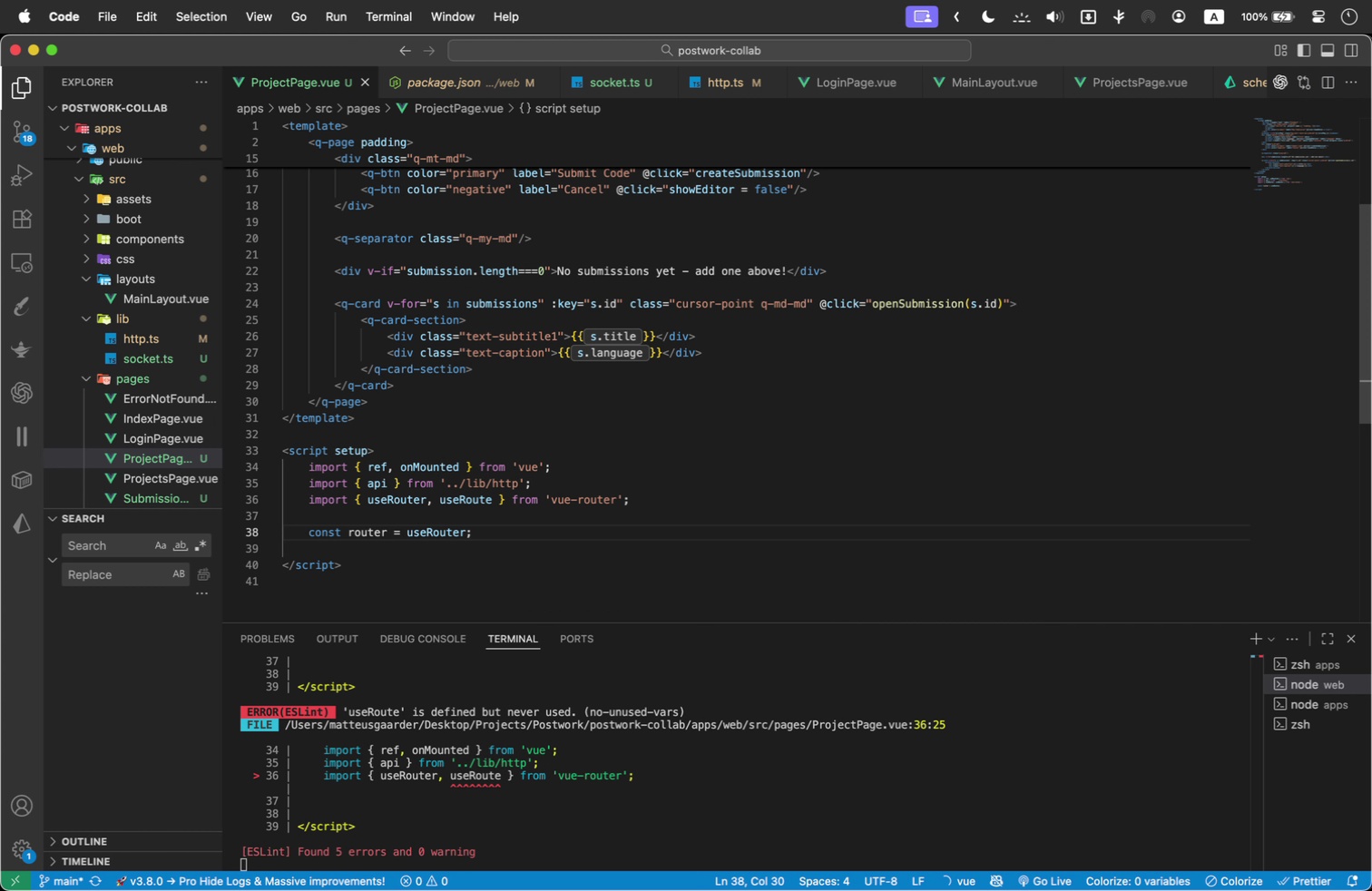 
key(Enter)
 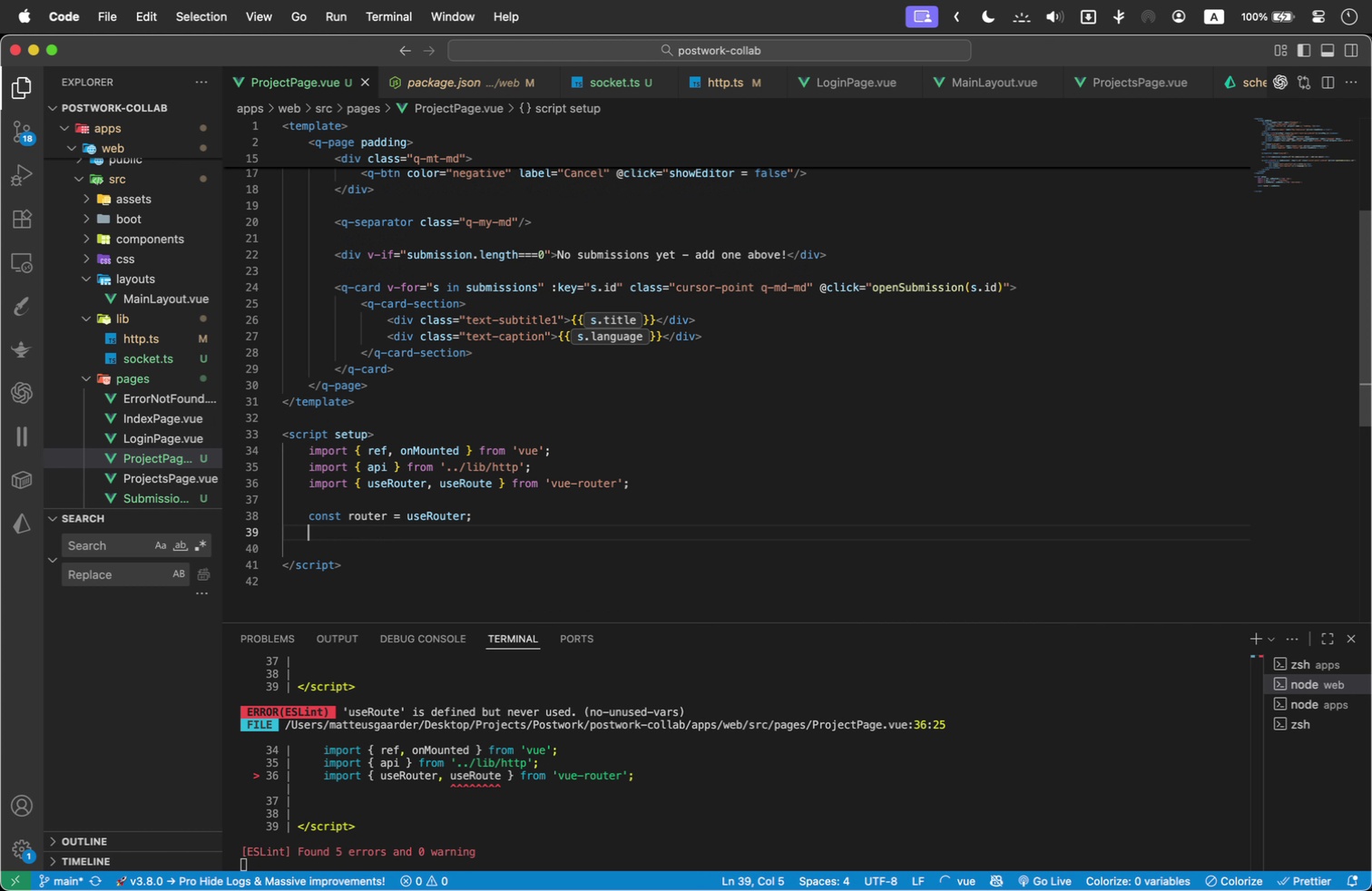 
type(const route = useRoute)
 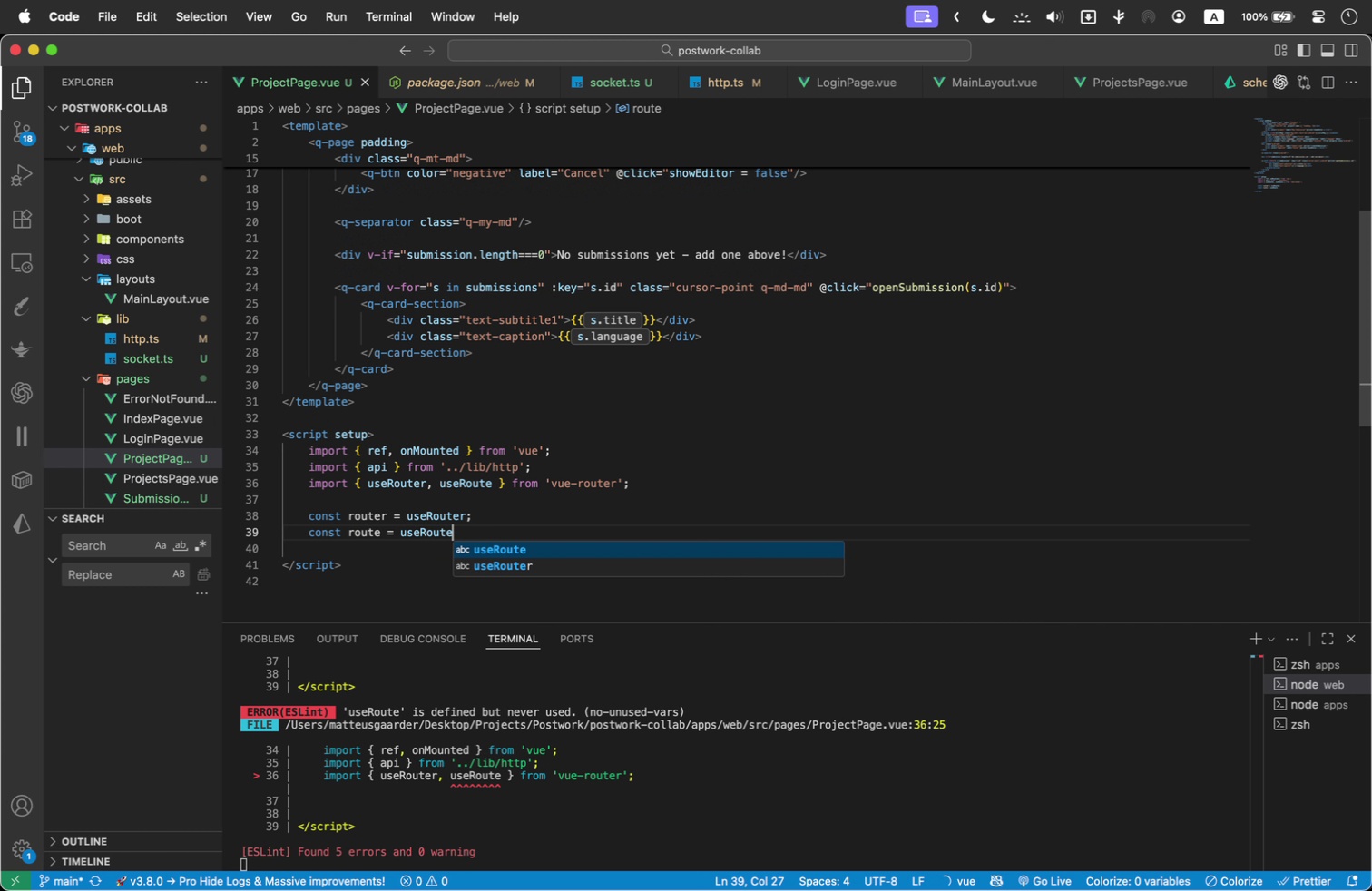 
key(Enter)
 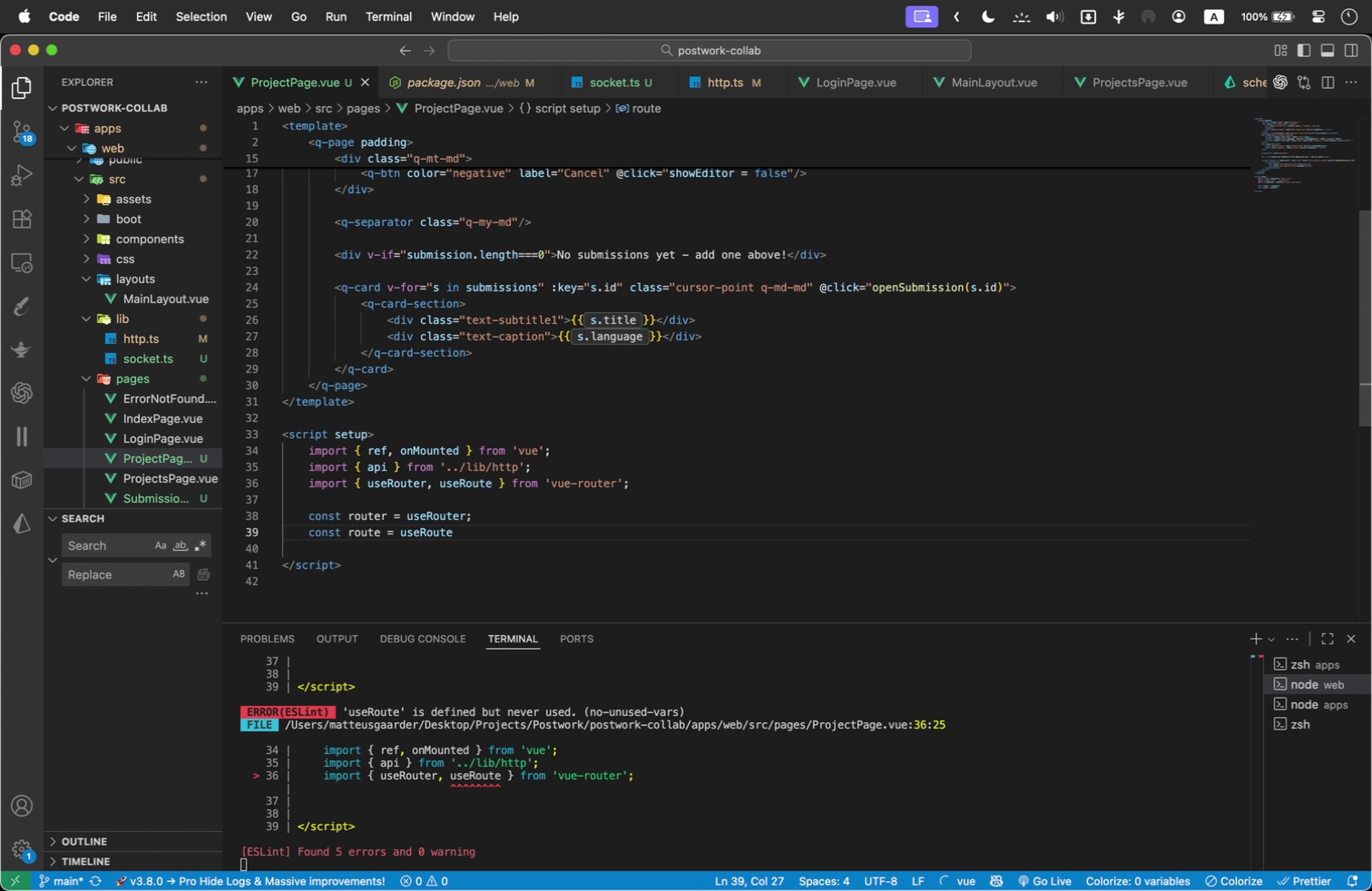 
key(Semicolon)
 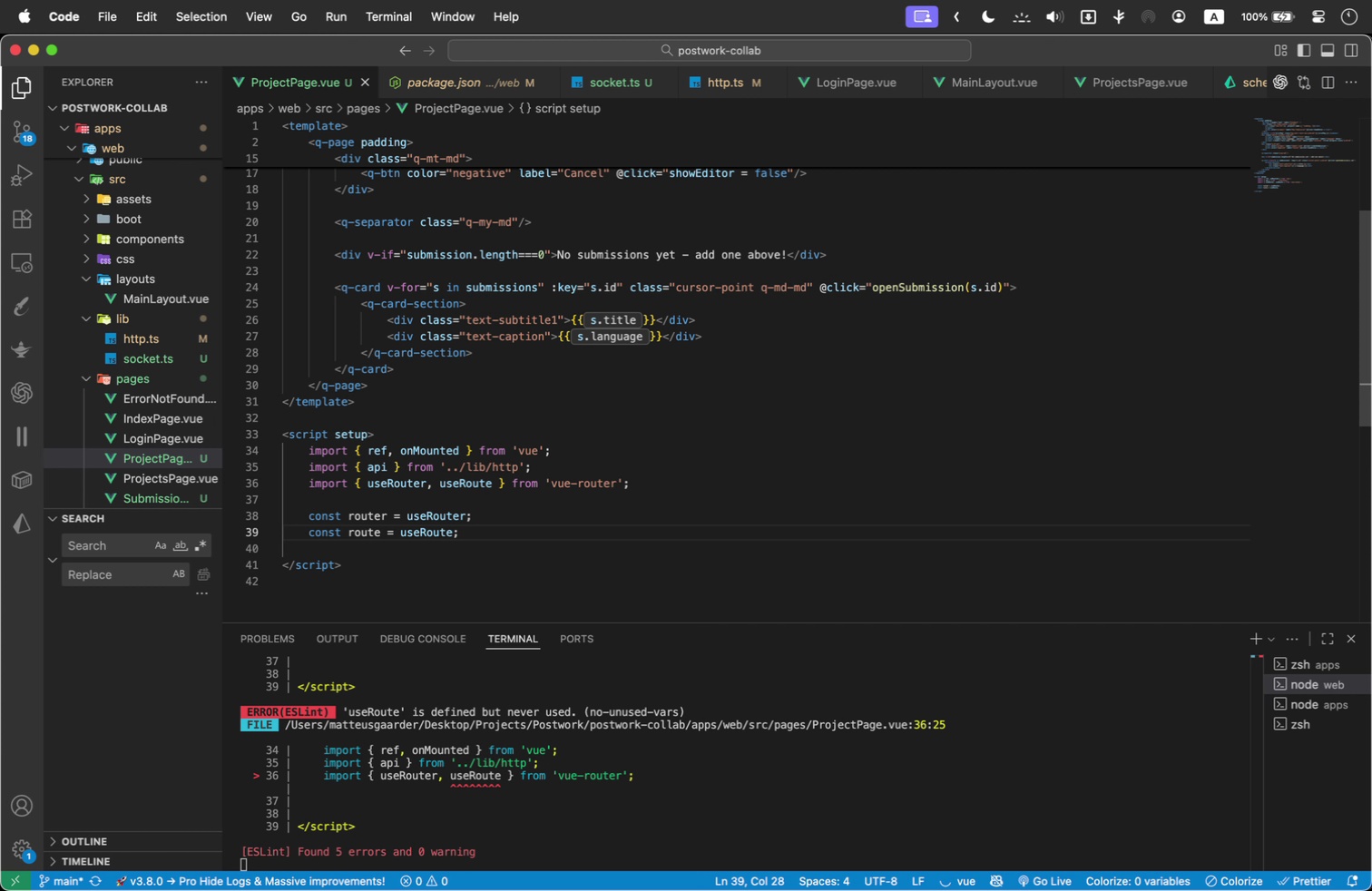 
key(Enter)
 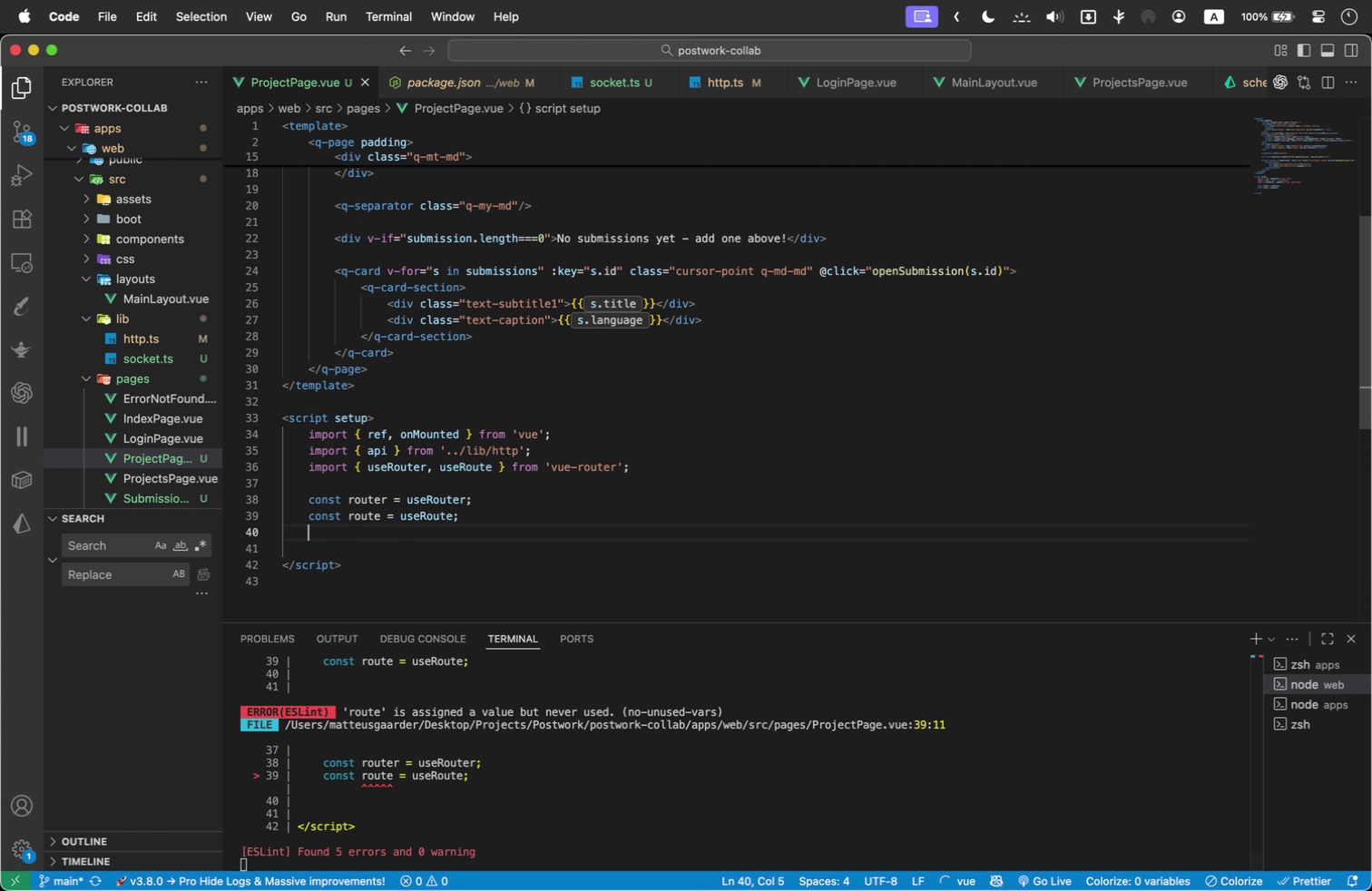 
type(const projectId = ()
key(Backspace)
type(Number(router.parse(p)
key(Backspace)
key(Backspace)
type(.para)
key(Backspace)
key(Backspace)
key(Backspace)
key(Backspace)
key(Backspace)
type((route.params.projectId)
 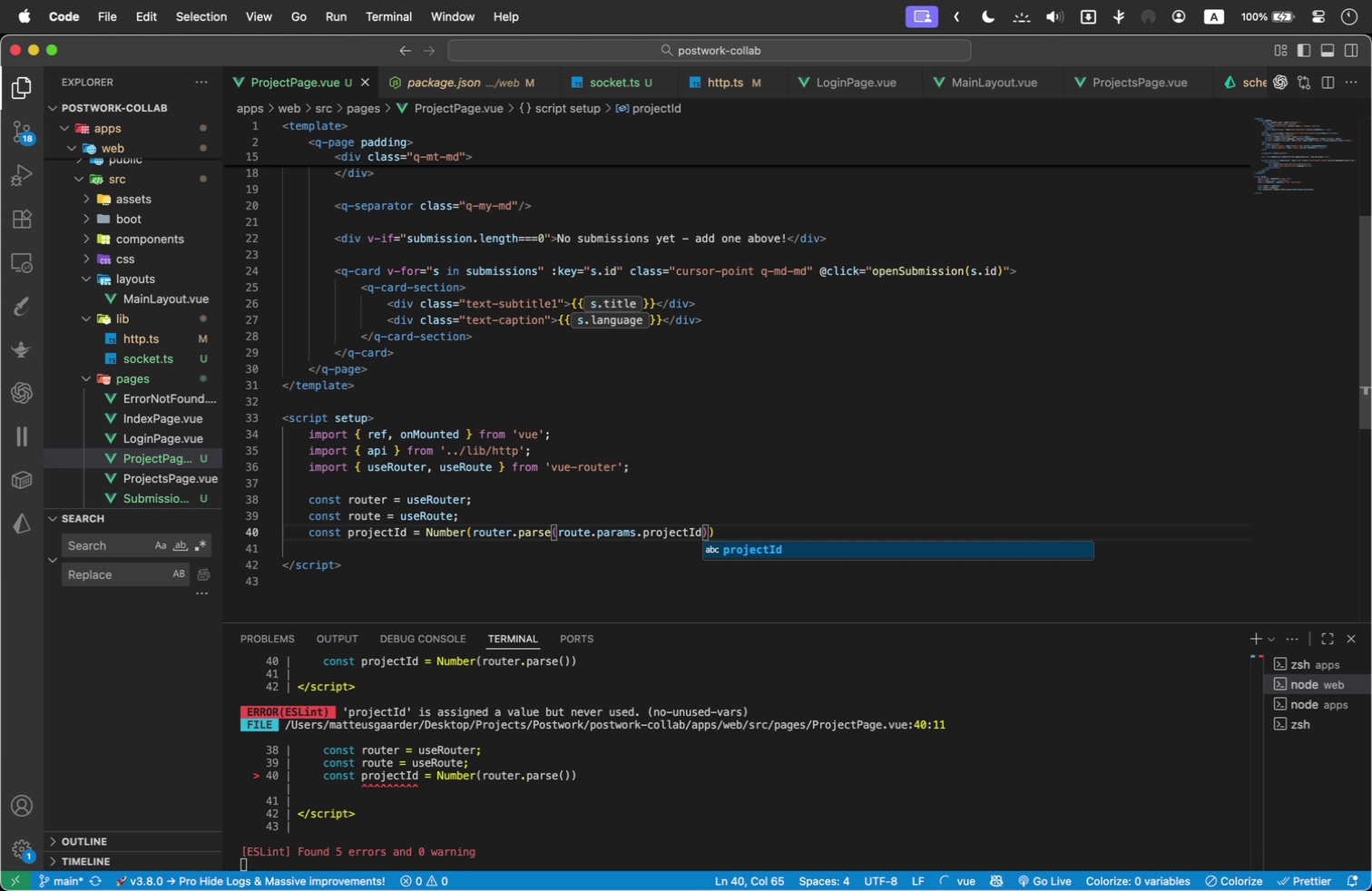 
key(ArrowRight)
 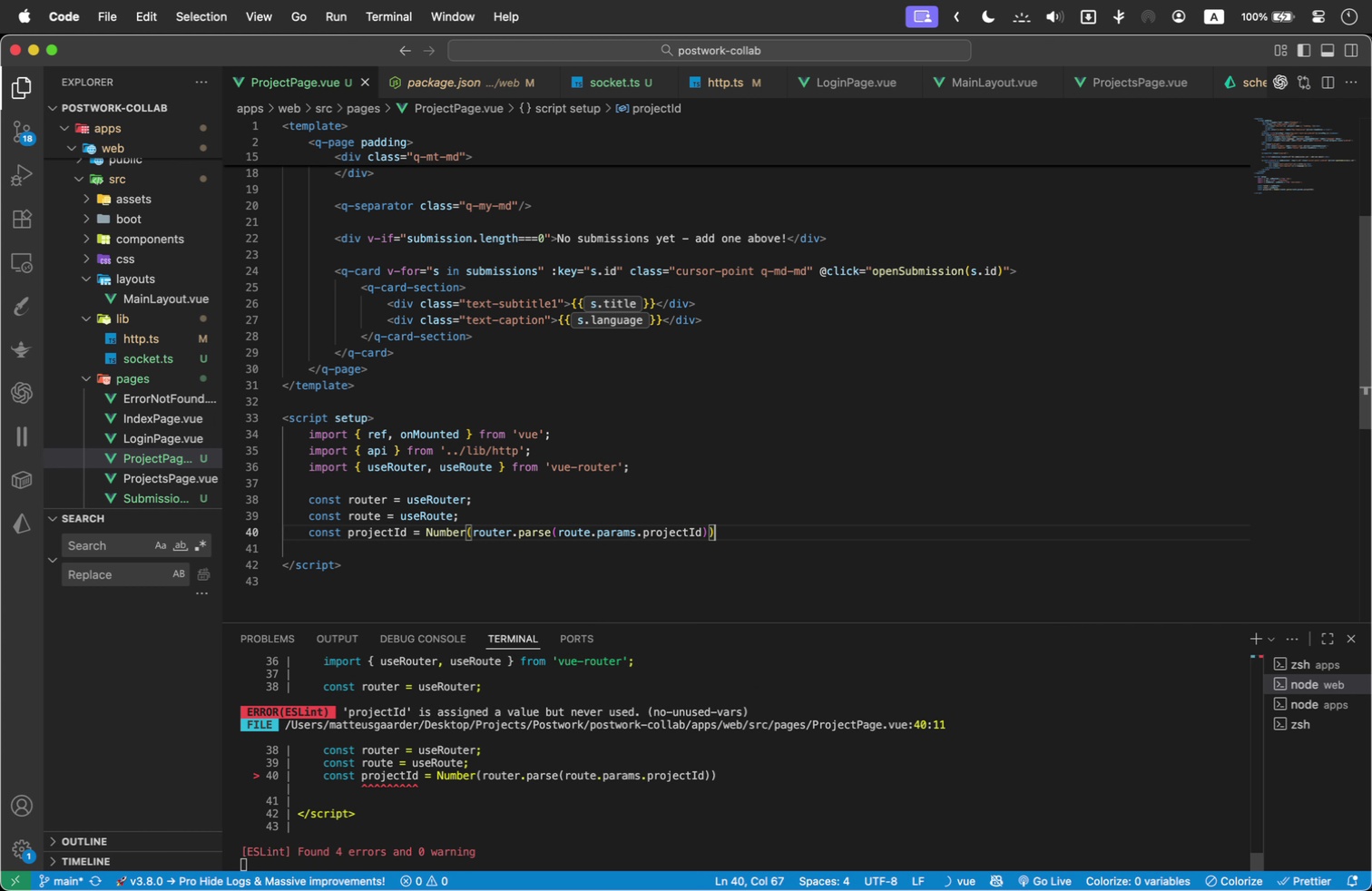 
key(ArrowRight)
 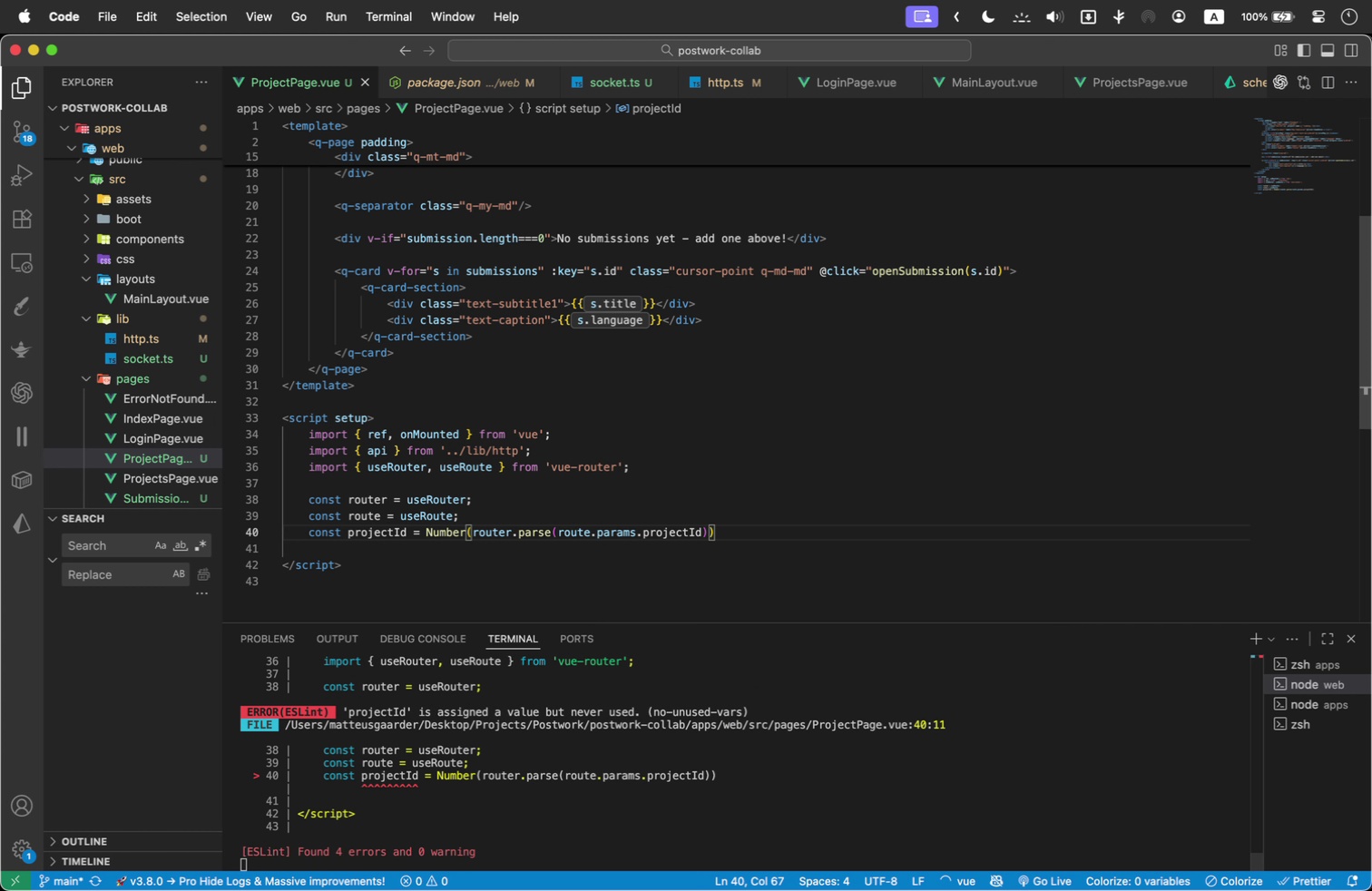 
key(Semicolon)
 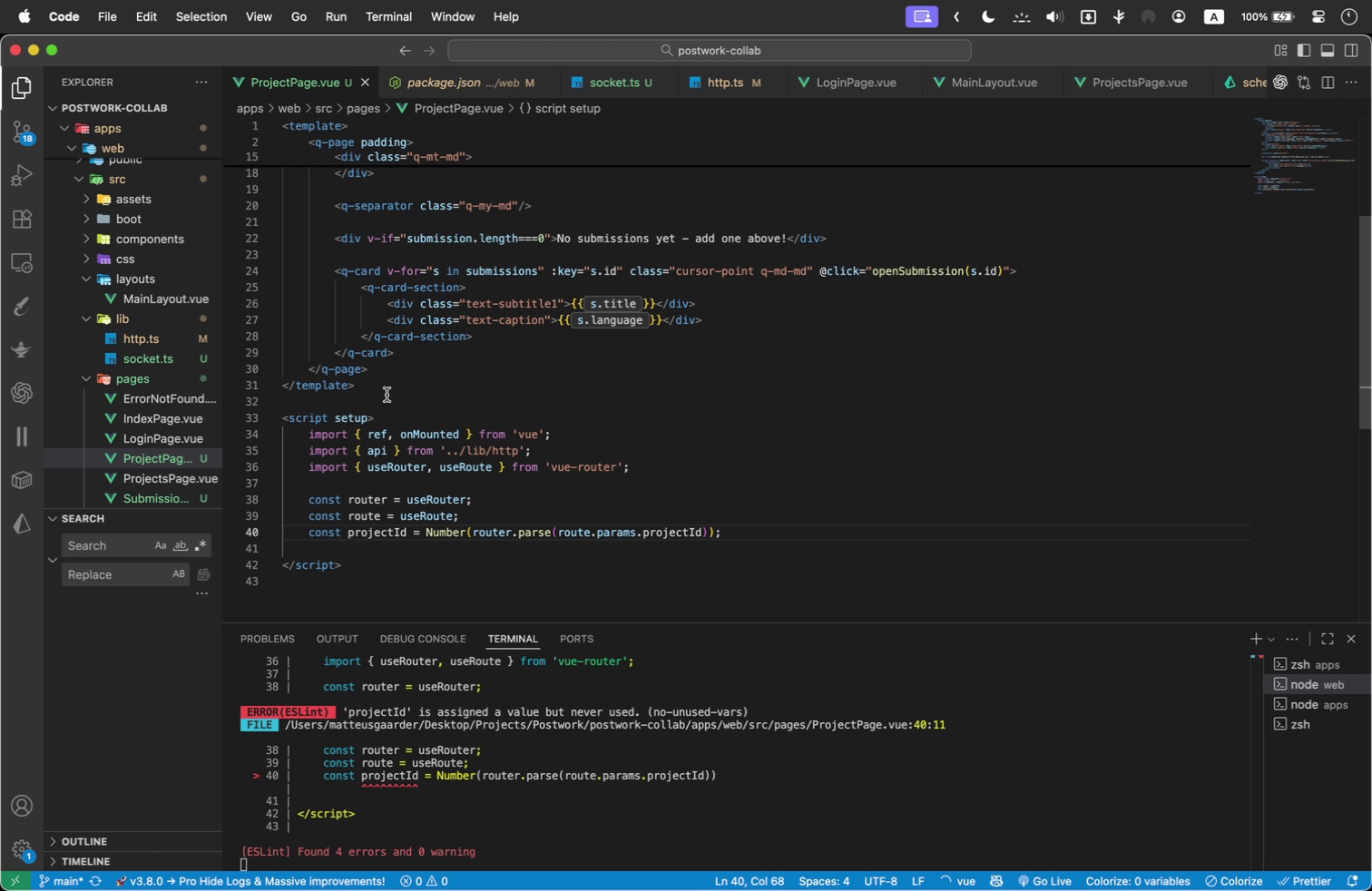 
scroll: coordinate [384, 397], scroll_direction: down, amount: 1.0
 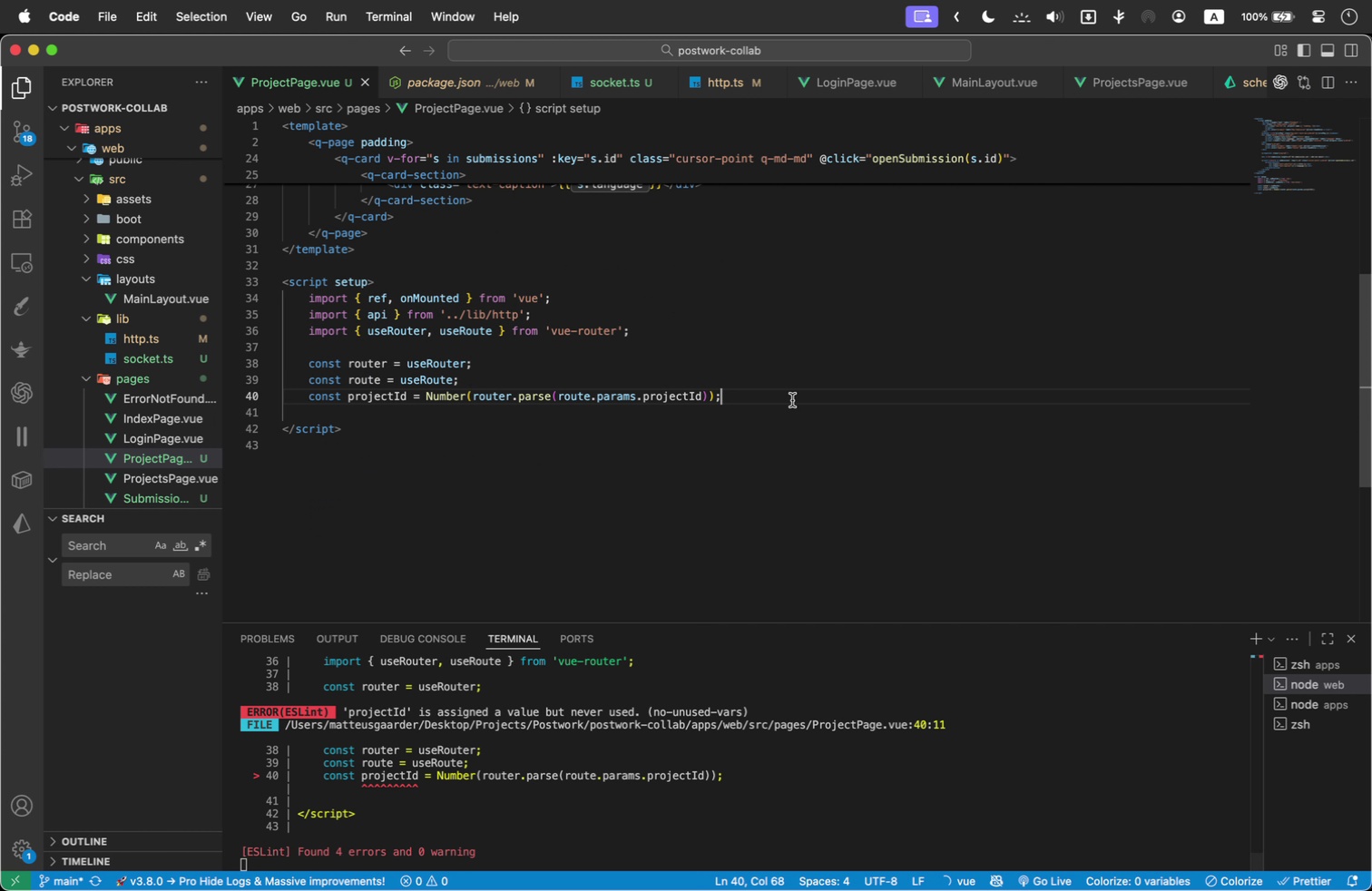 
key(Enter)
 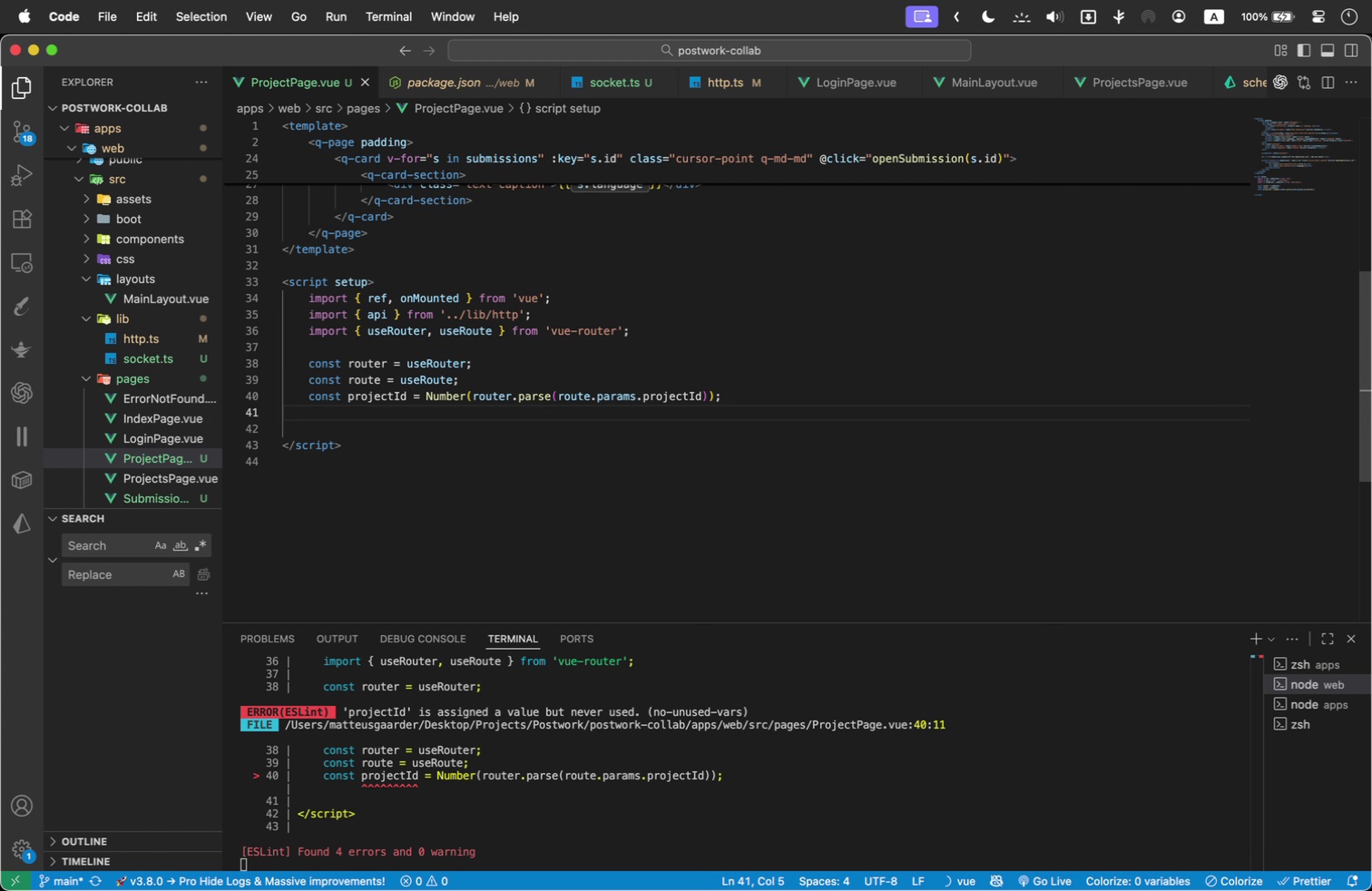 
key(Enter)
 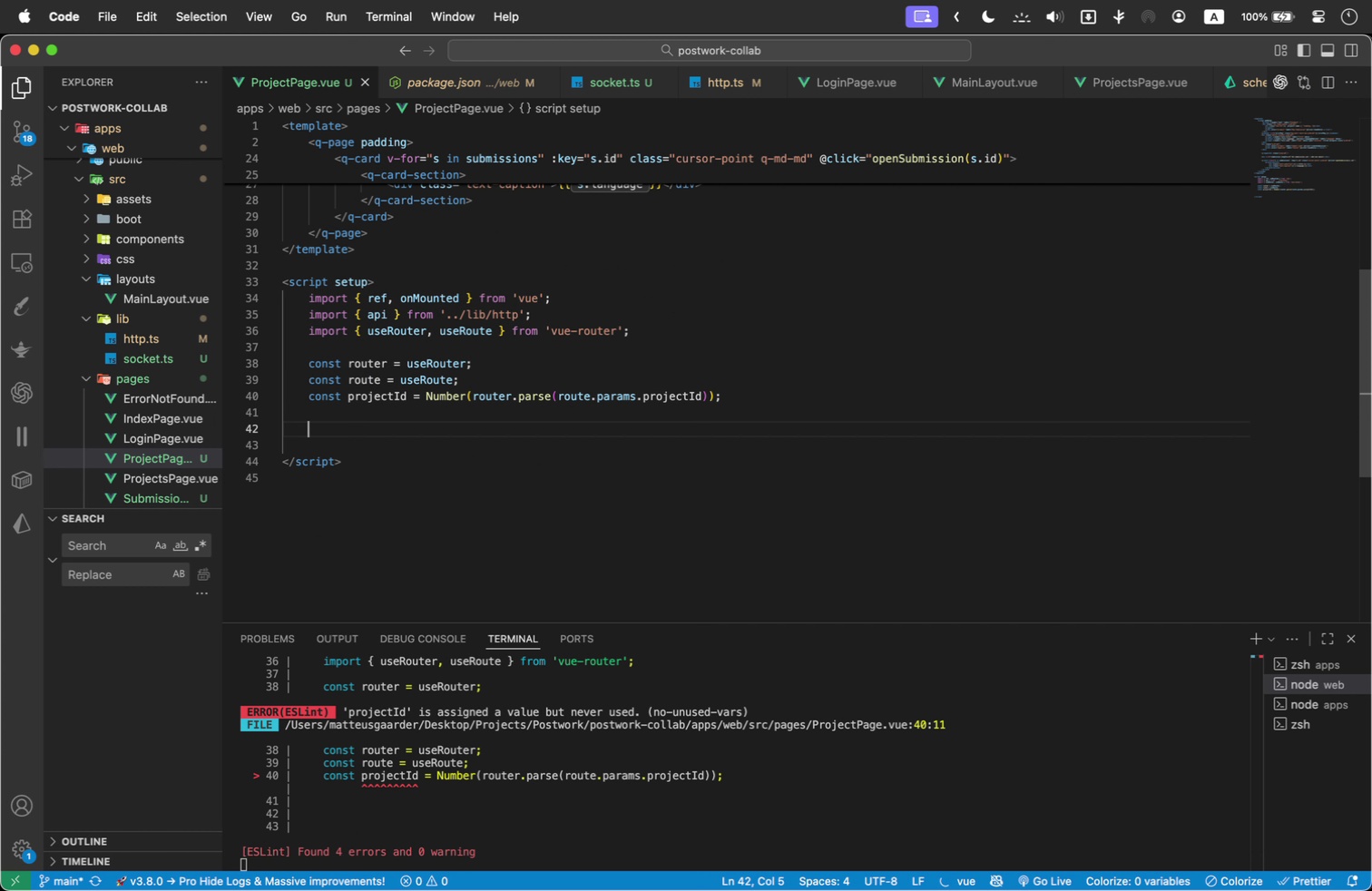 
wait(8.97)
 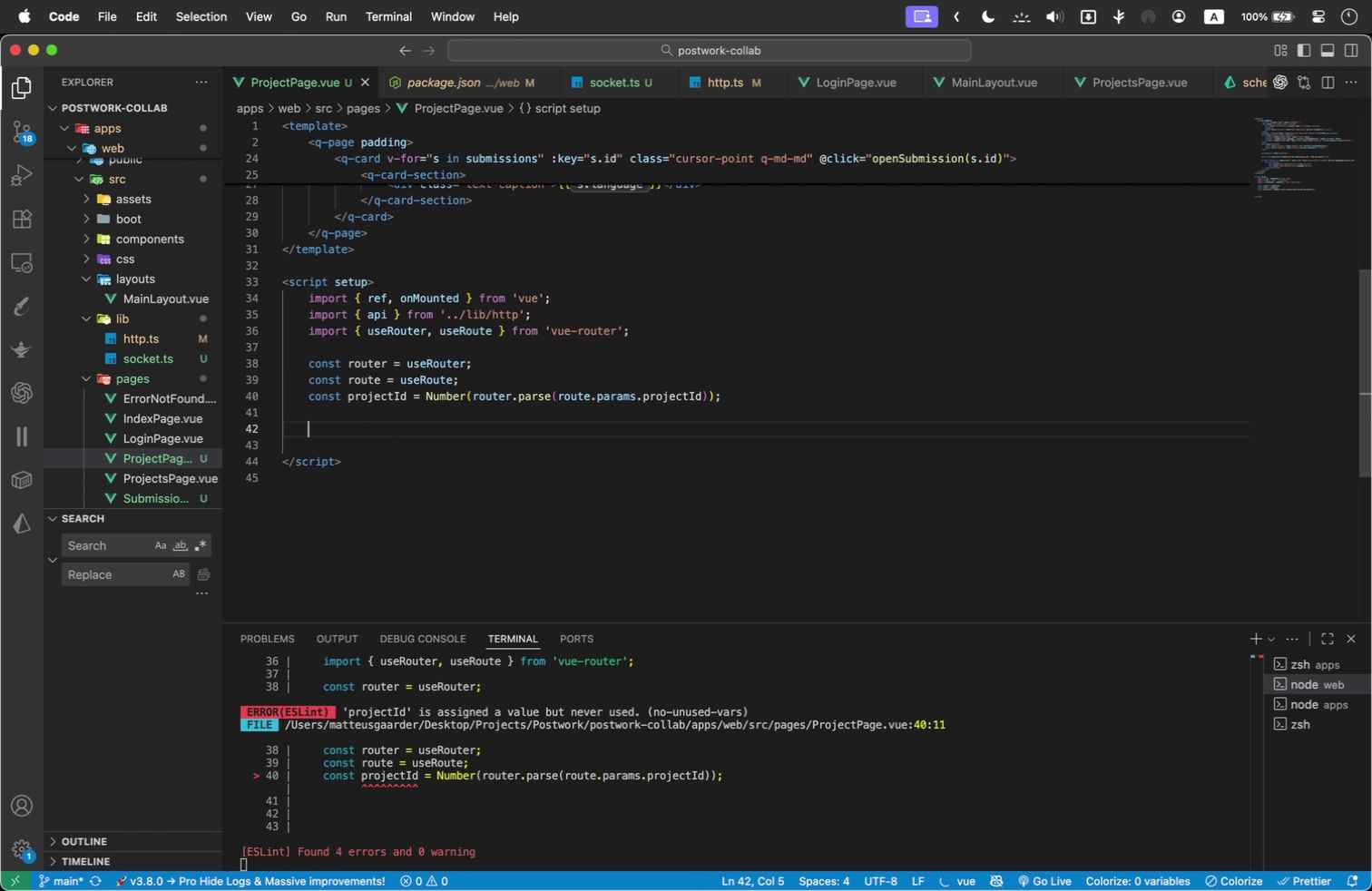 
type(const project = red(')
key(Backspace)
key(Backspace)
key(Backspace)
type(f(n)
key(Backspace)
type(null)
 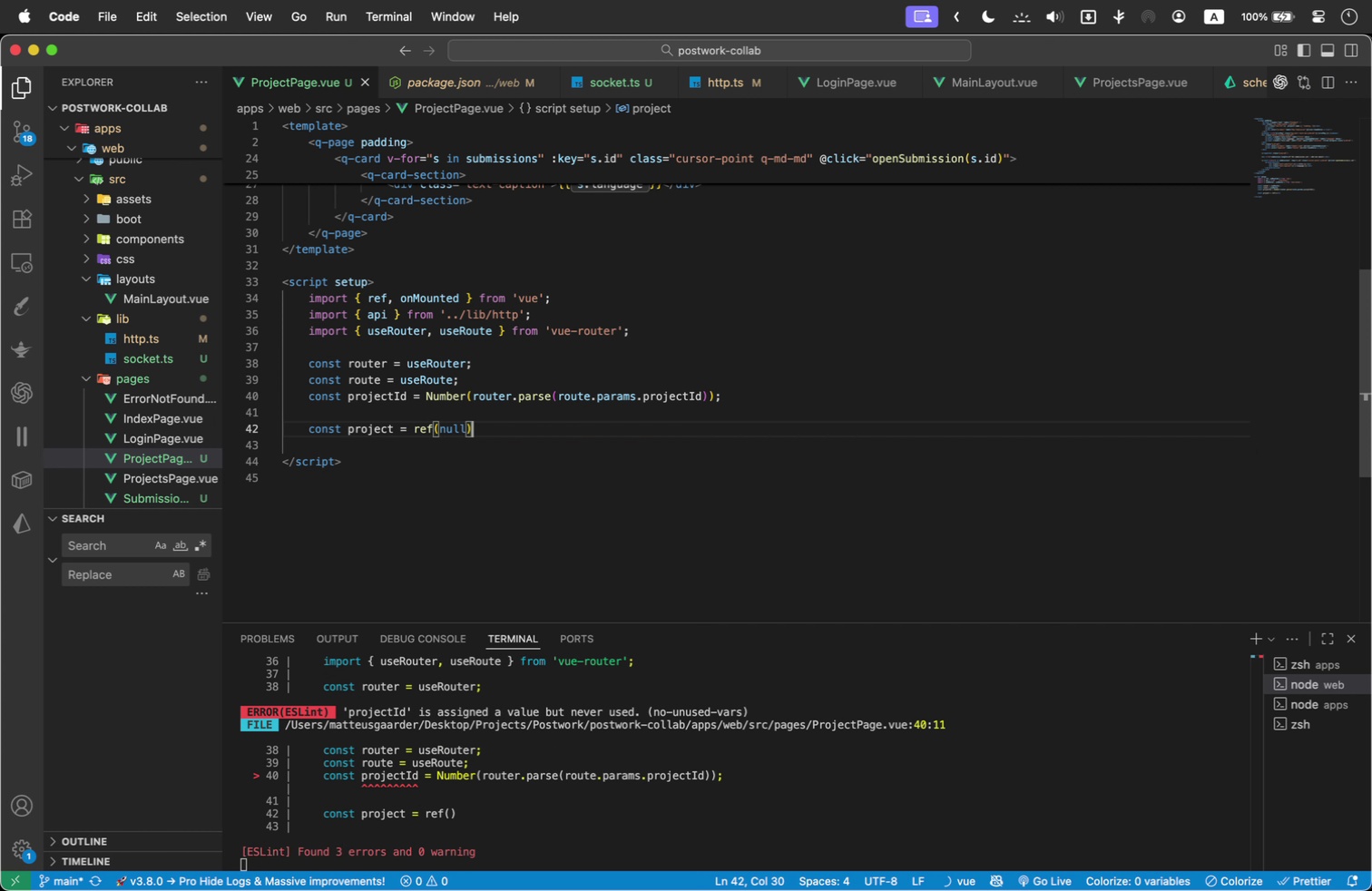 
 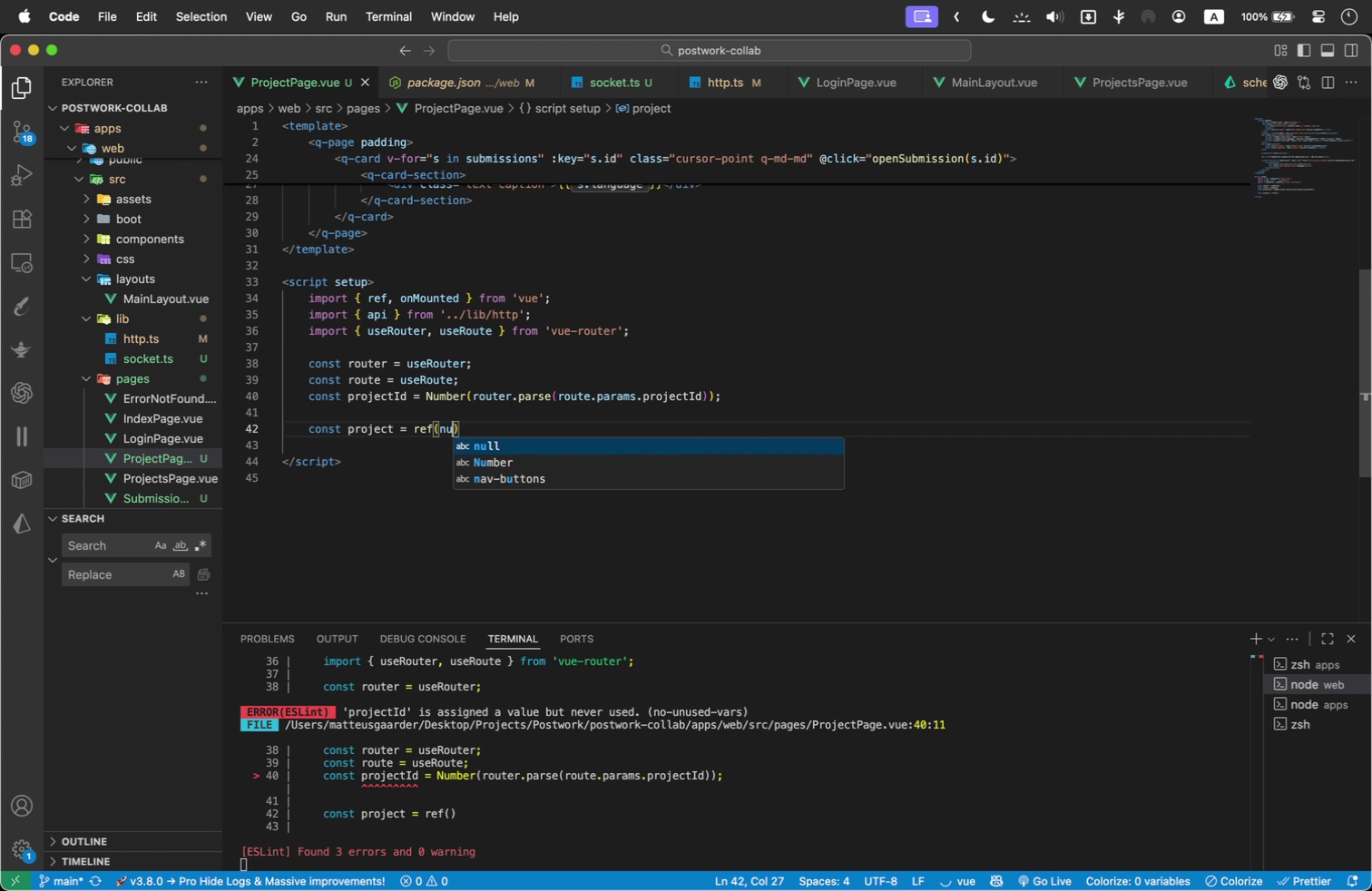 
key(ArrowRight)
 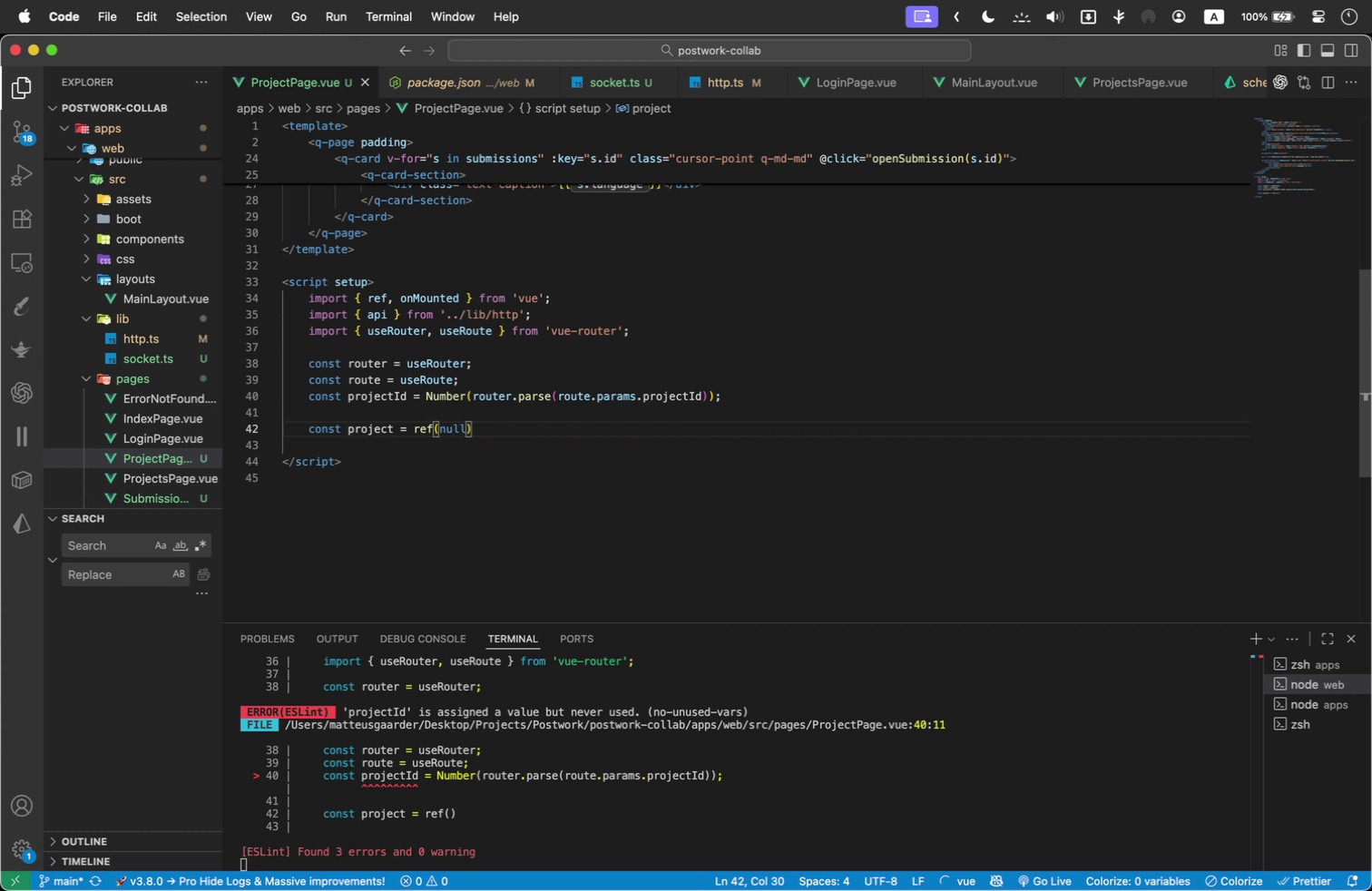 
key(Semicolon)
 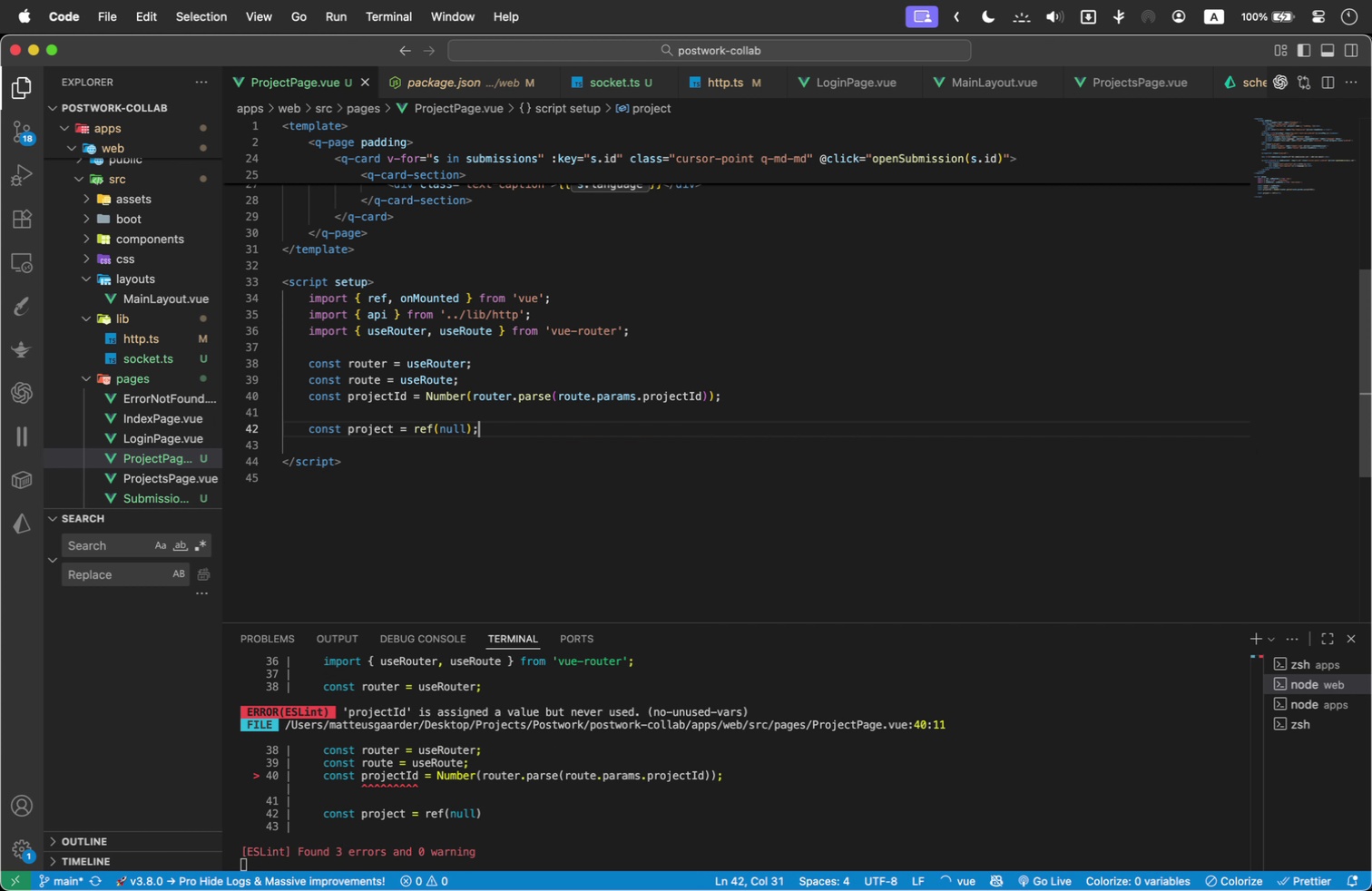 
key(Enter)
 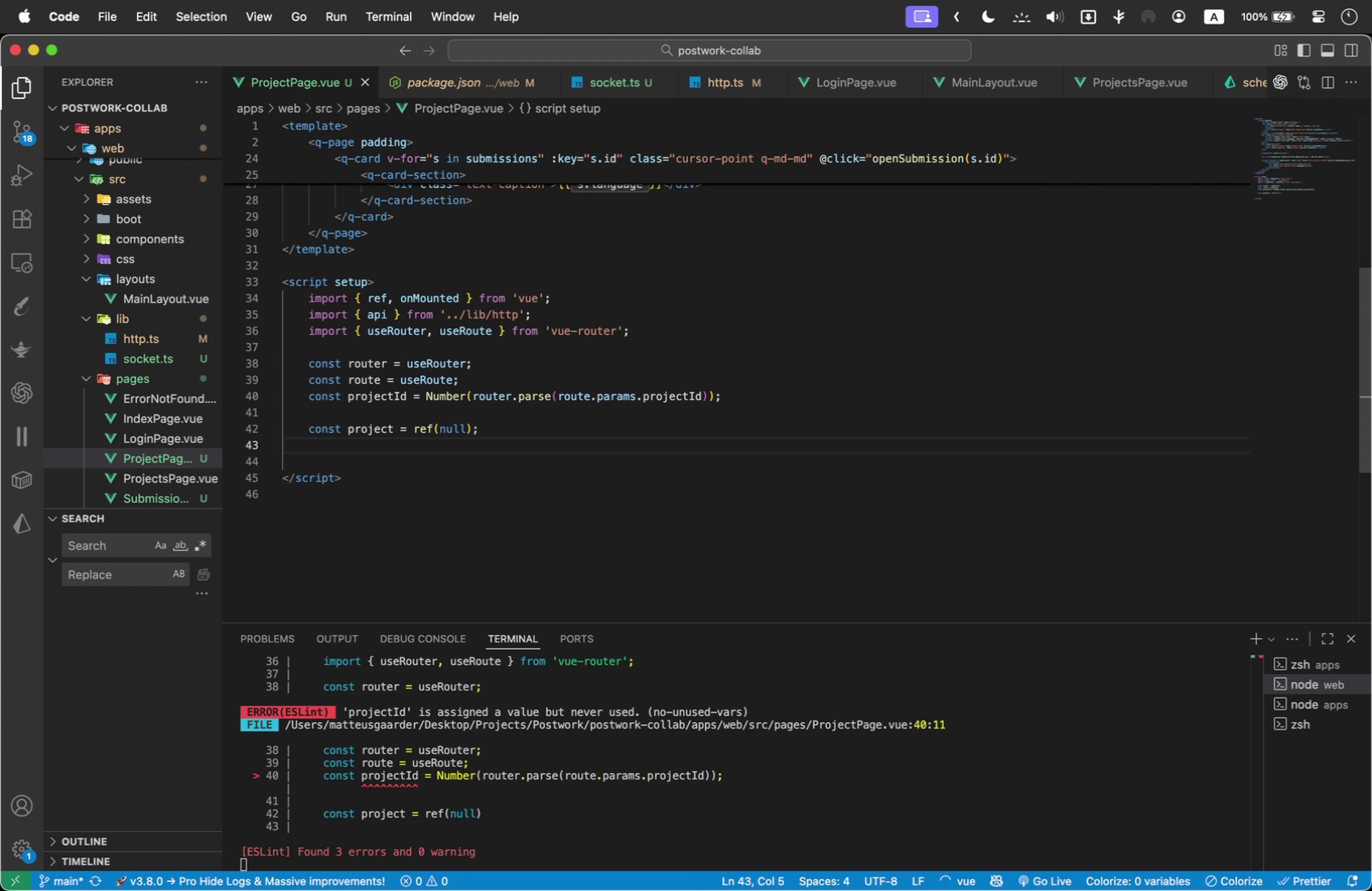 
type(const )
 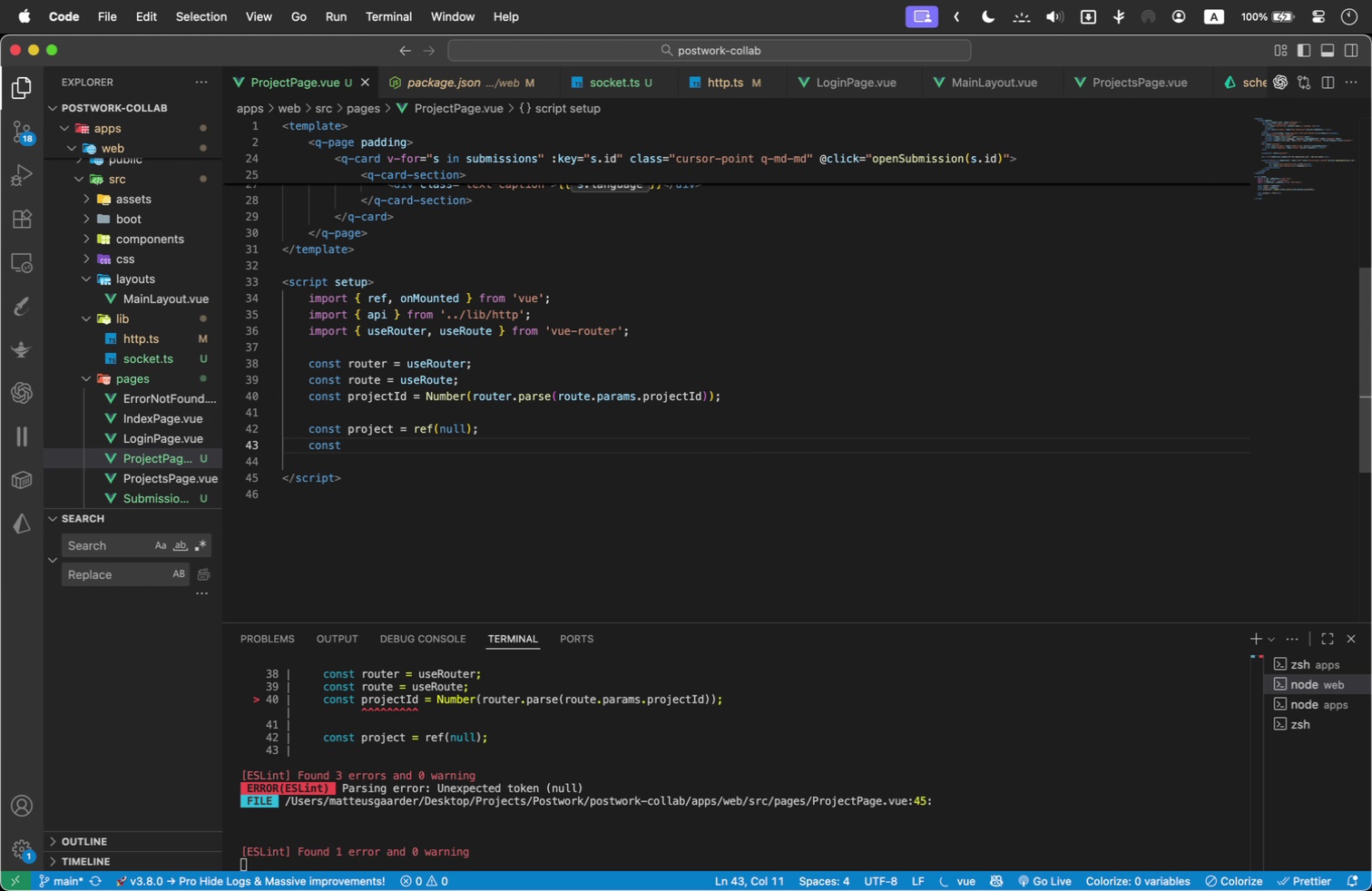 
key(ArrowUp)
 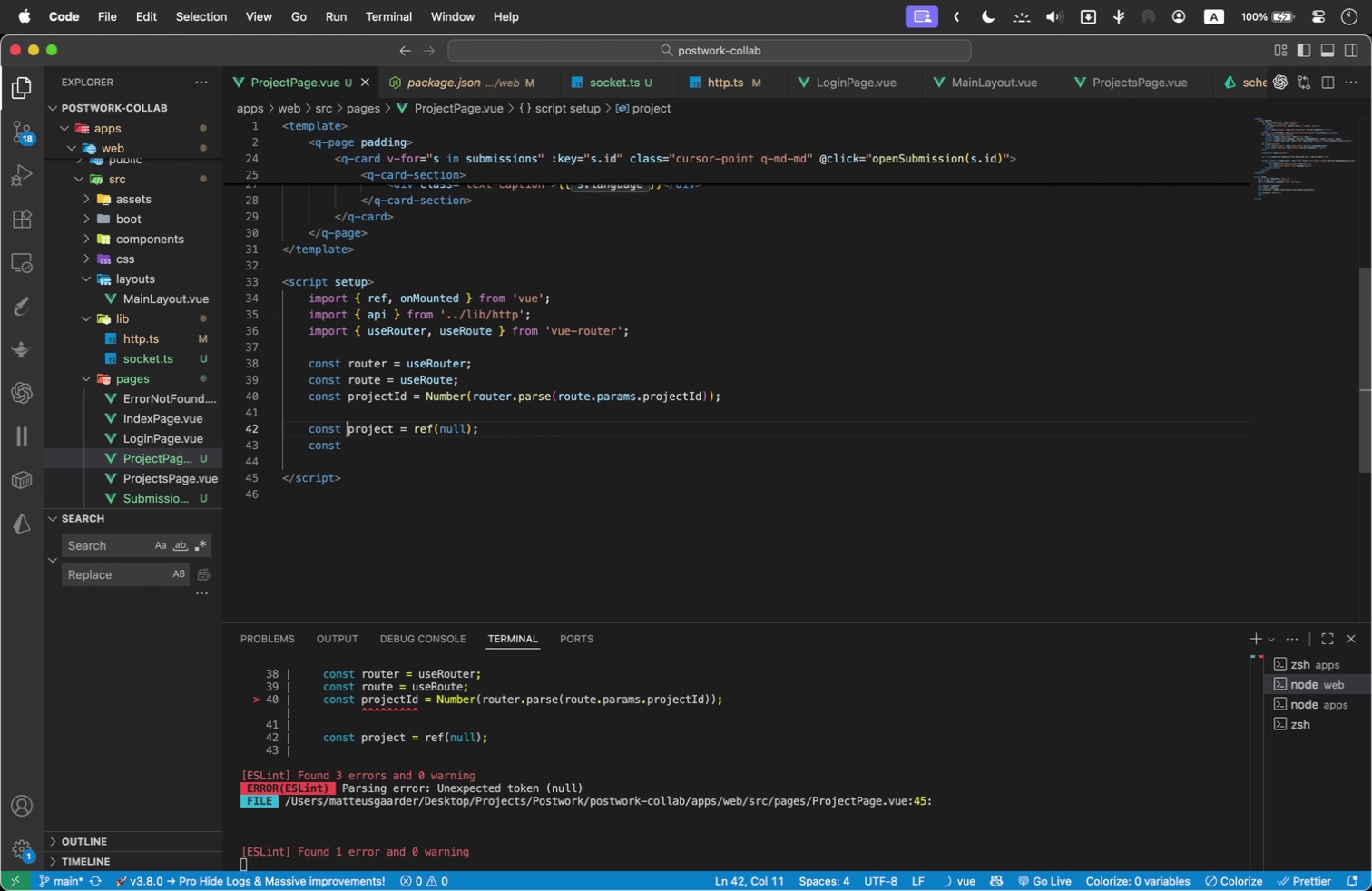 
key(ArrowLeft)
 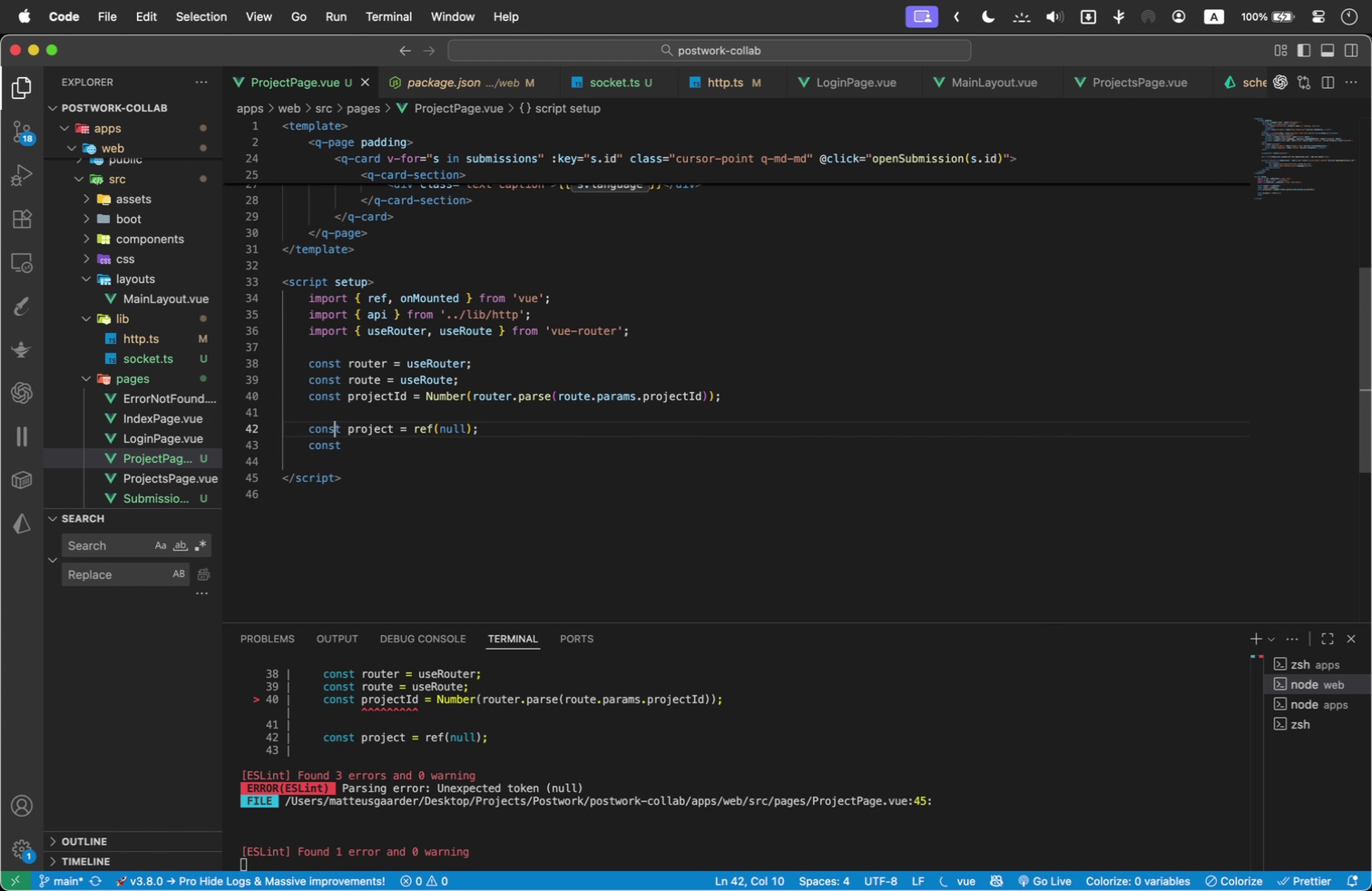 
key(ArrowLeft)
 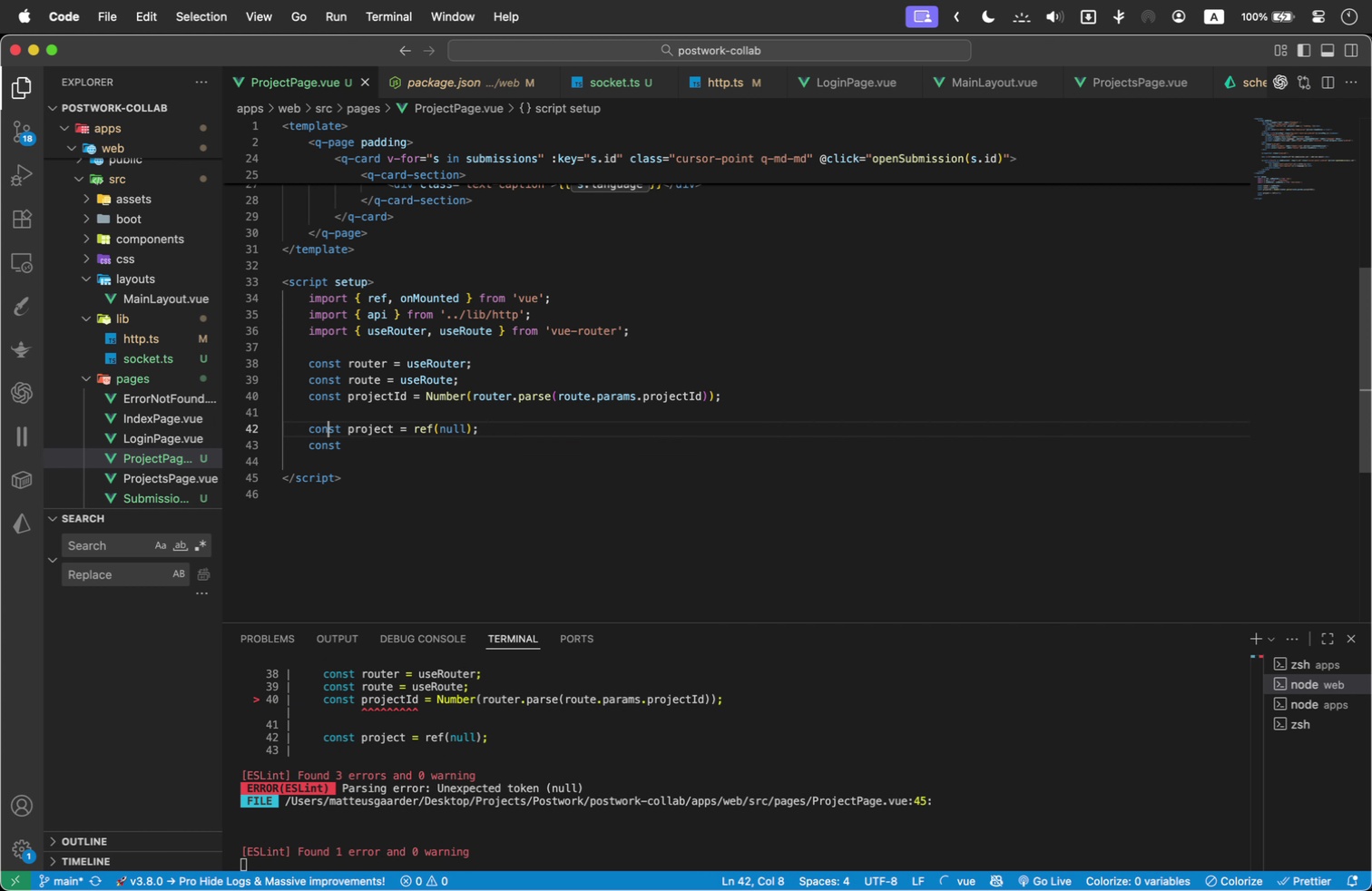 
key(ArrowLeft)
 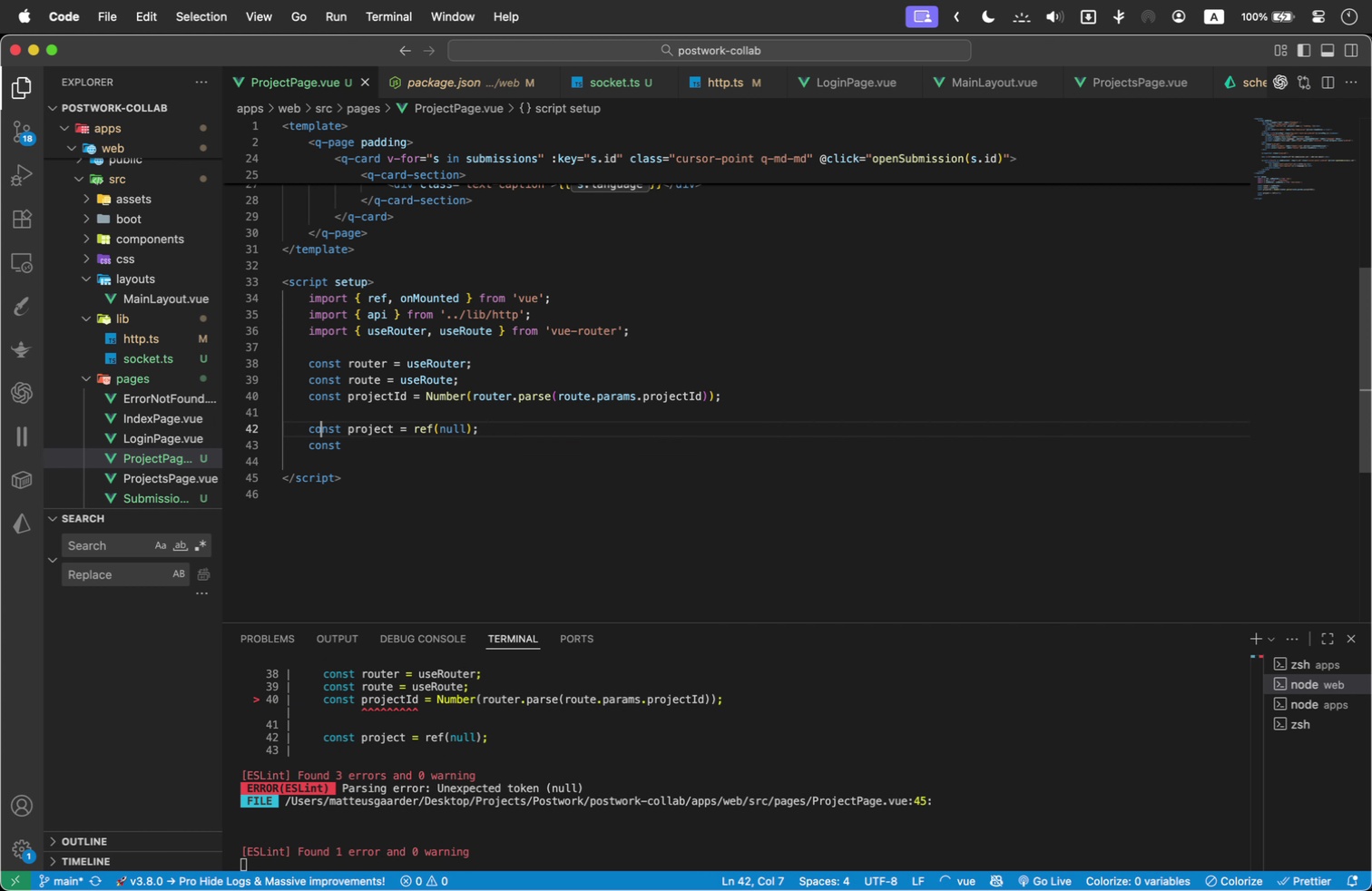 
key(ArrowLeft)
 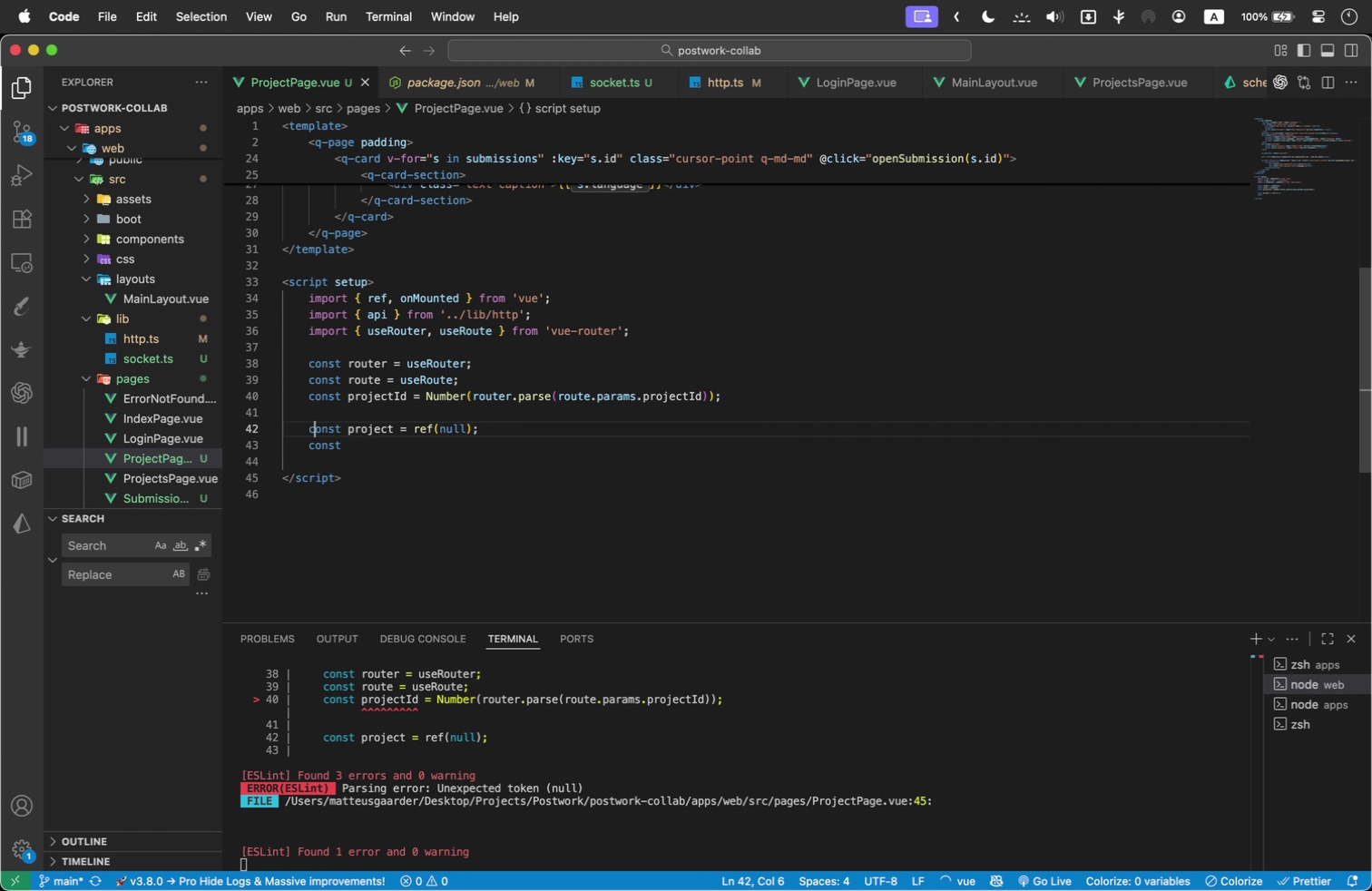 
key(ArrowLeft)
 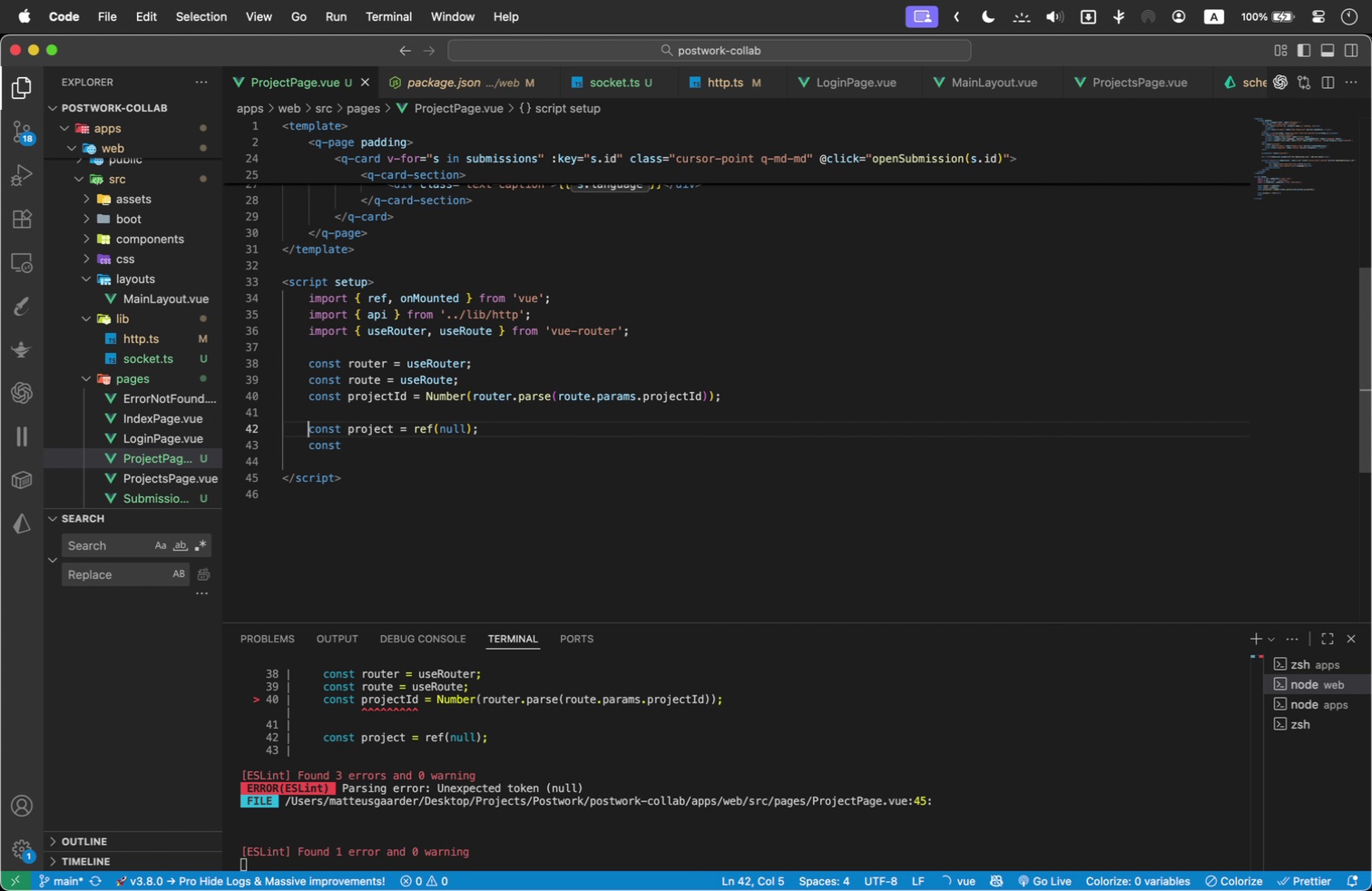 
key(ArrowLeft)
 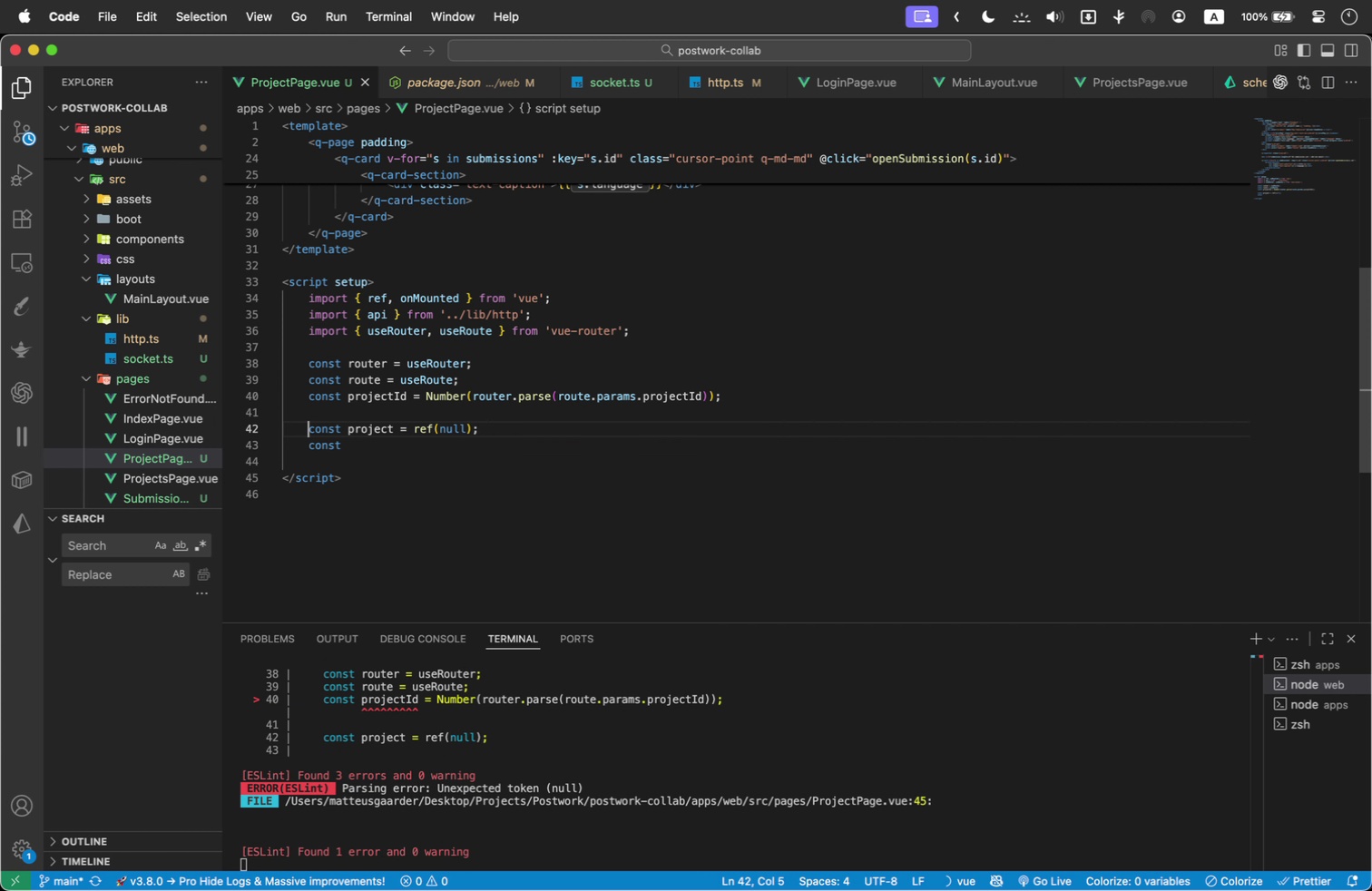 
key(Meta+Shift+ArrowRight)
 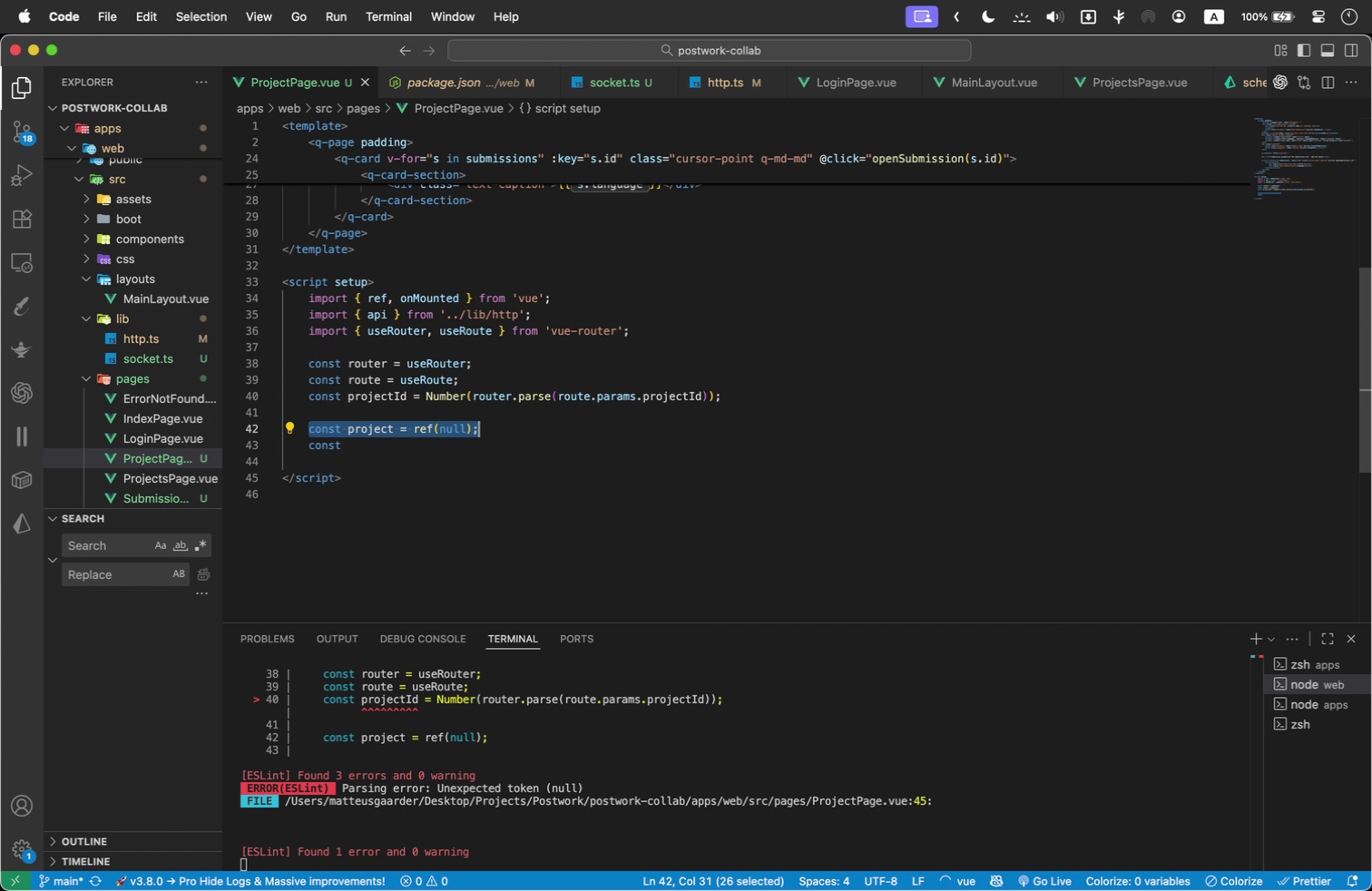 
key(Meta+C)
 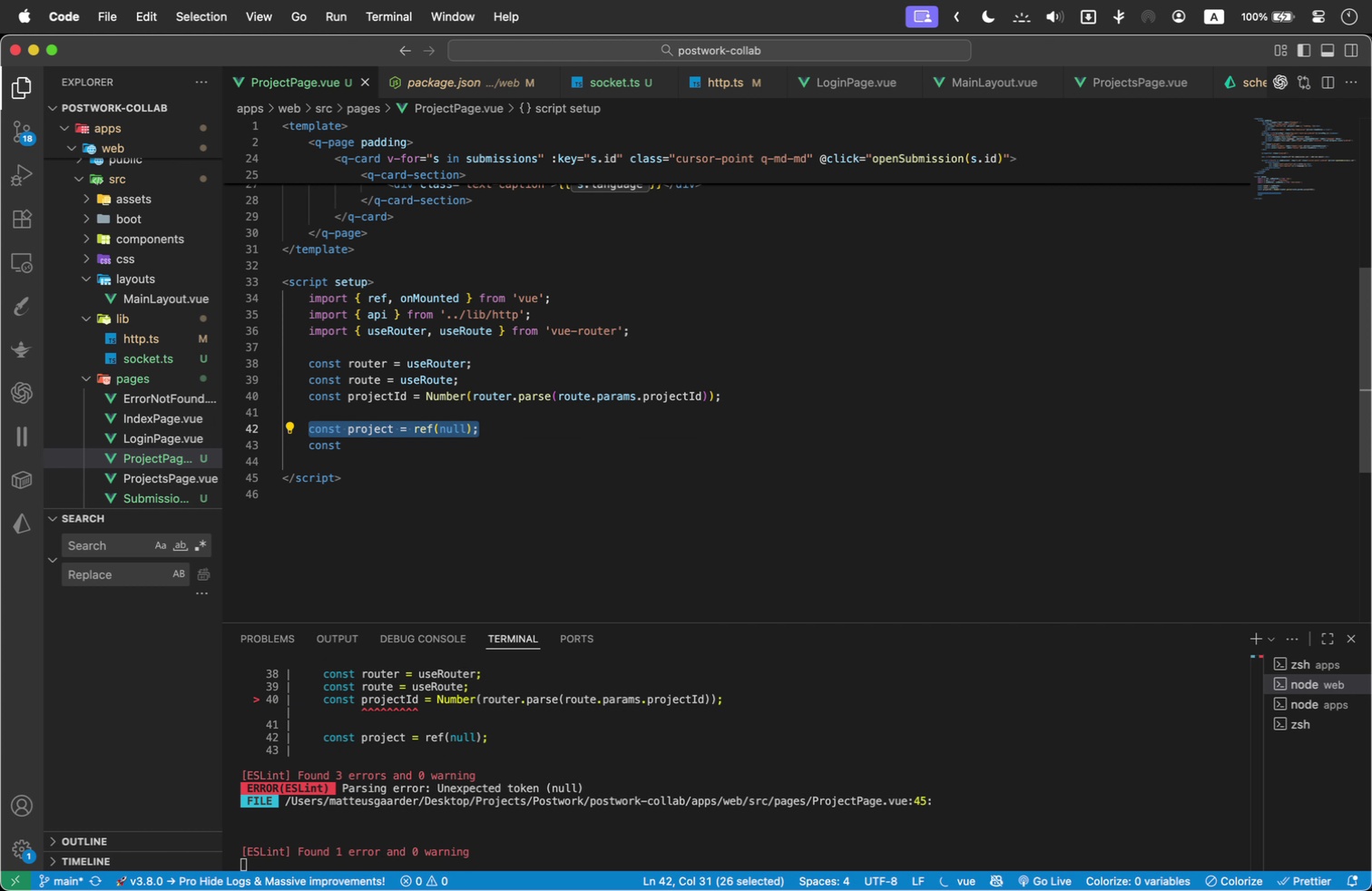 
key(ArrowDown)
 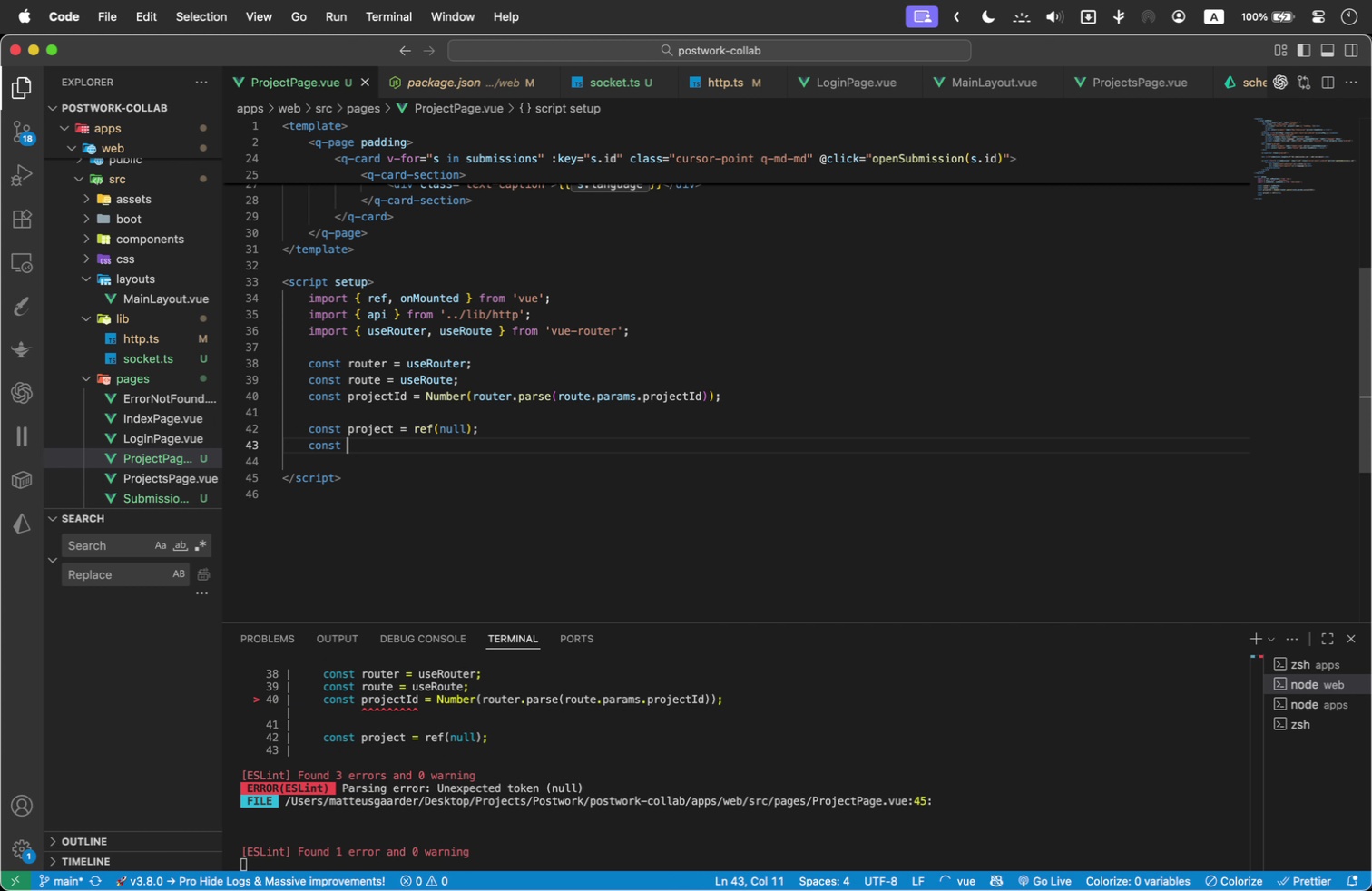 
key(Shift+ArrowLeft)
 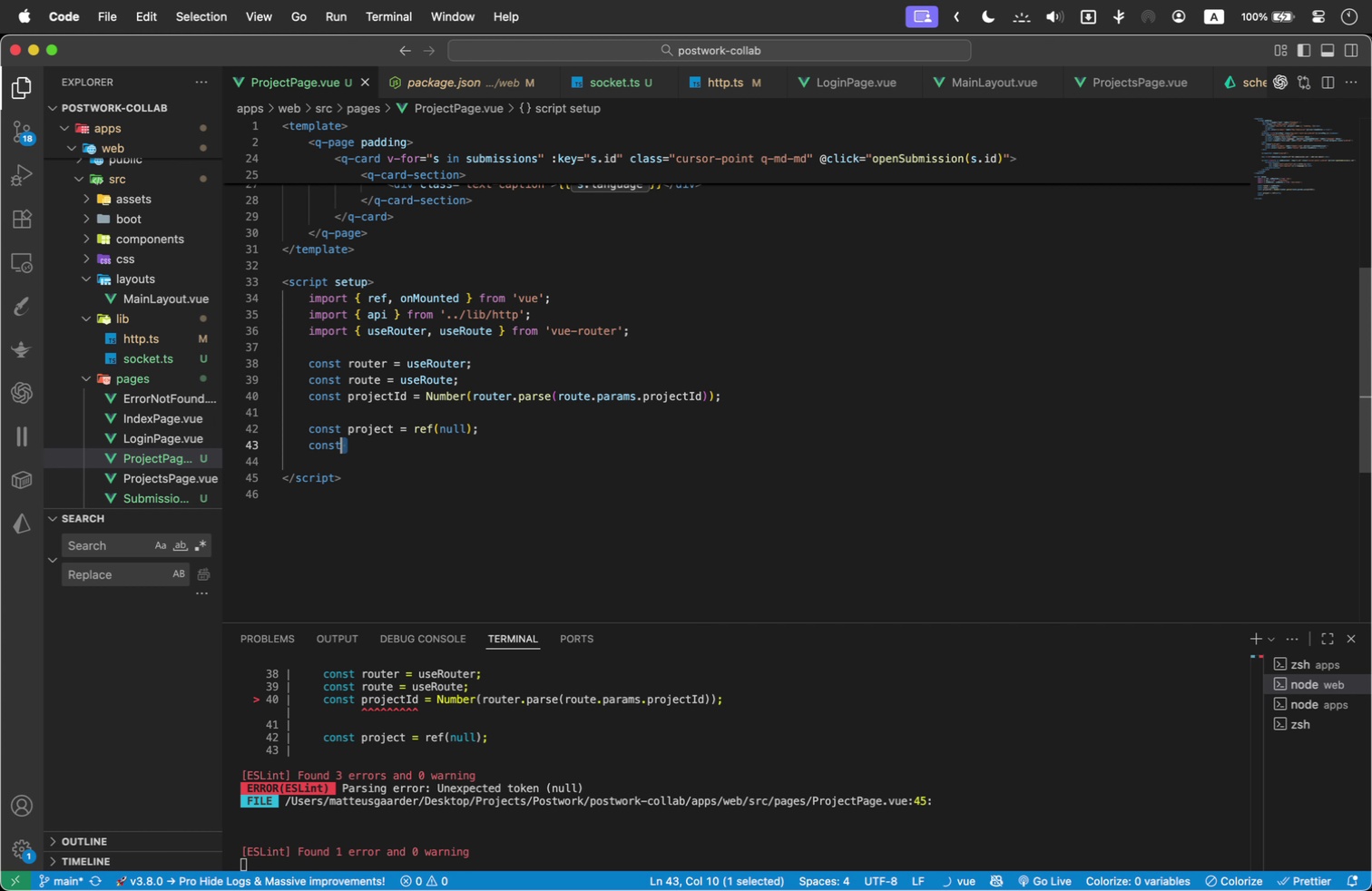 
key(Shift+ArrowLeft)
 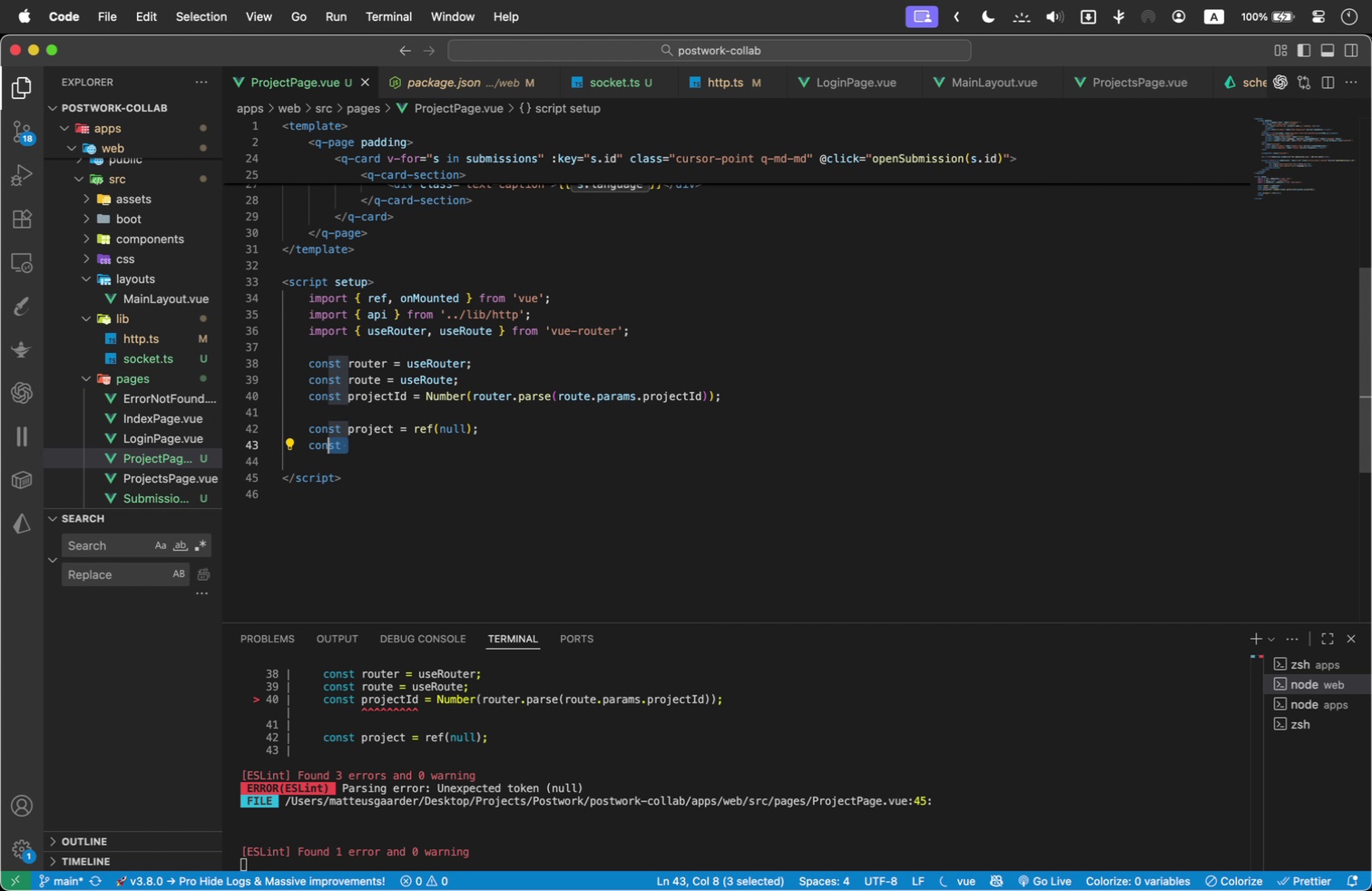 
key(Shift+ArrowLeft)
 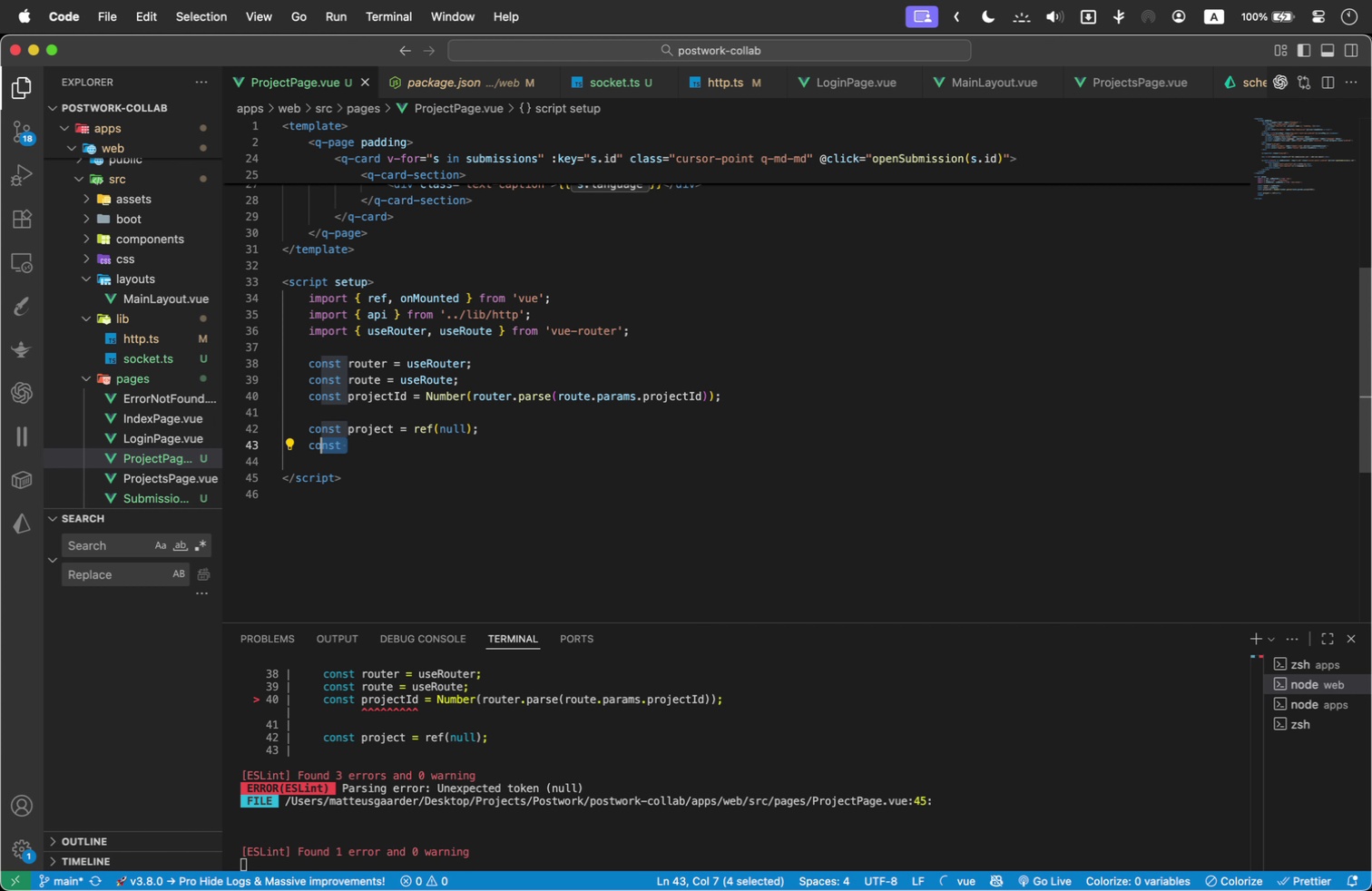 
key(Shift+ArrowLeft)
 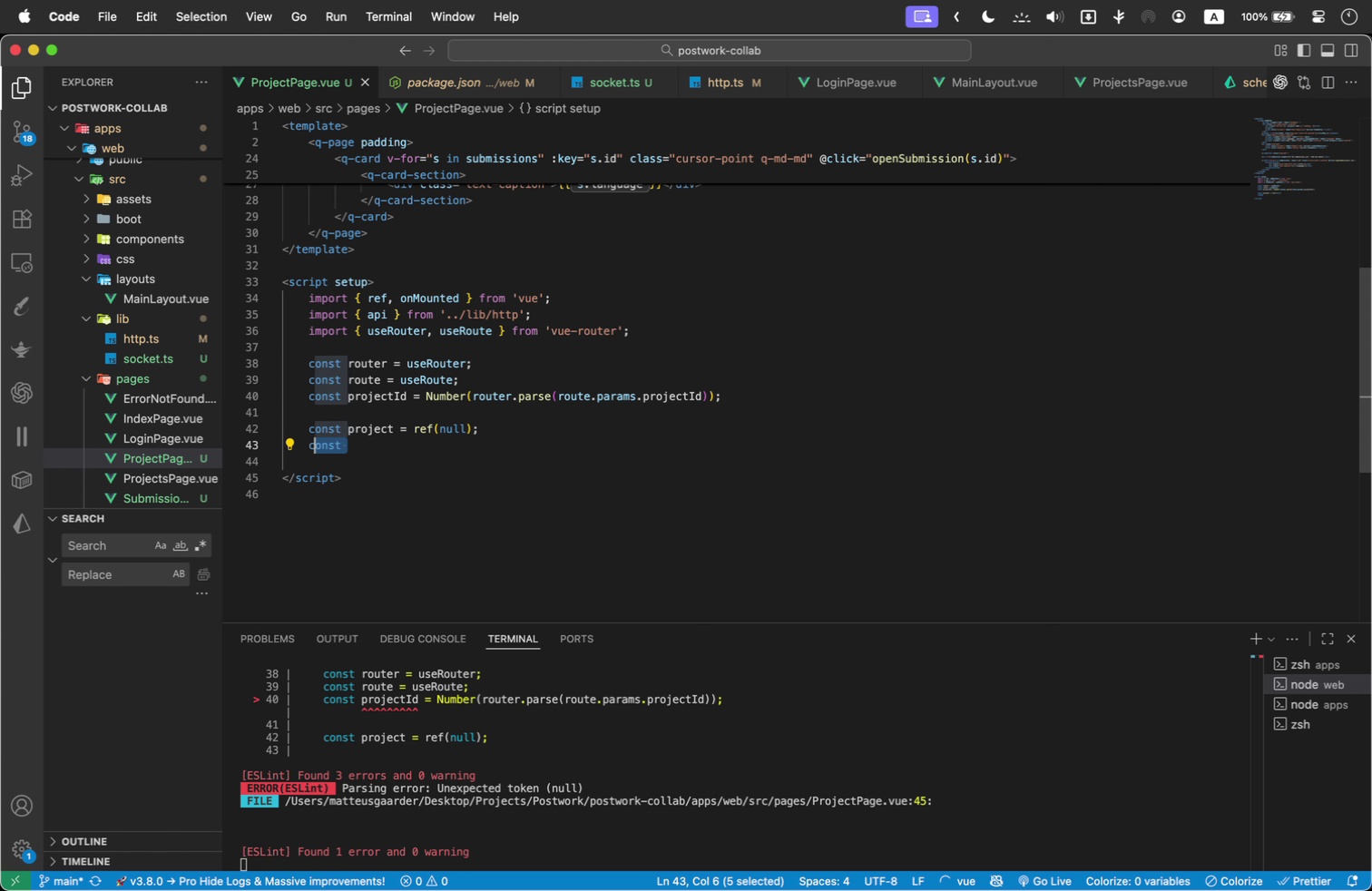 
key(Shift+ArrowLeft)
 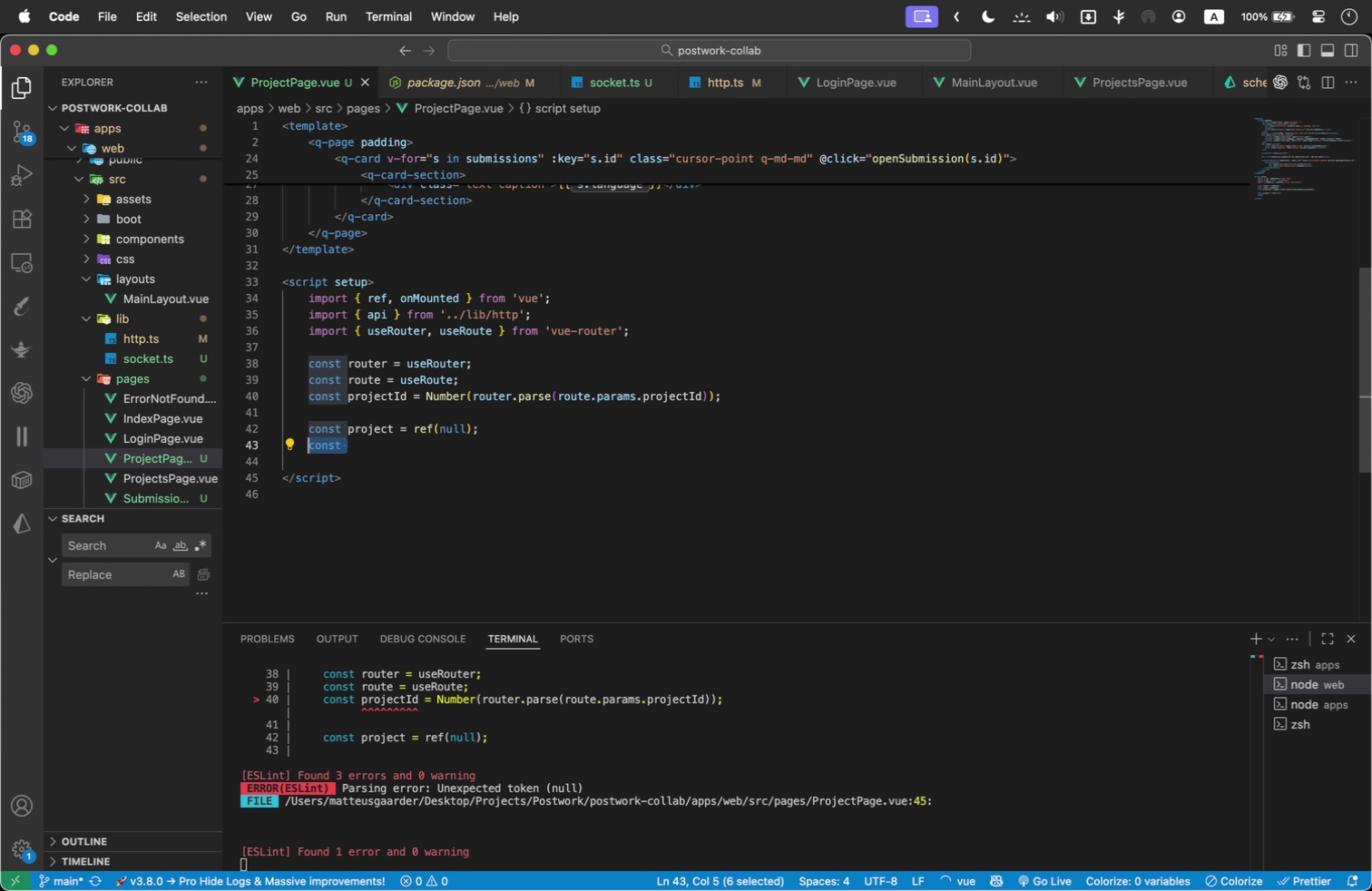 
key(Shift+ArrowLeft)
 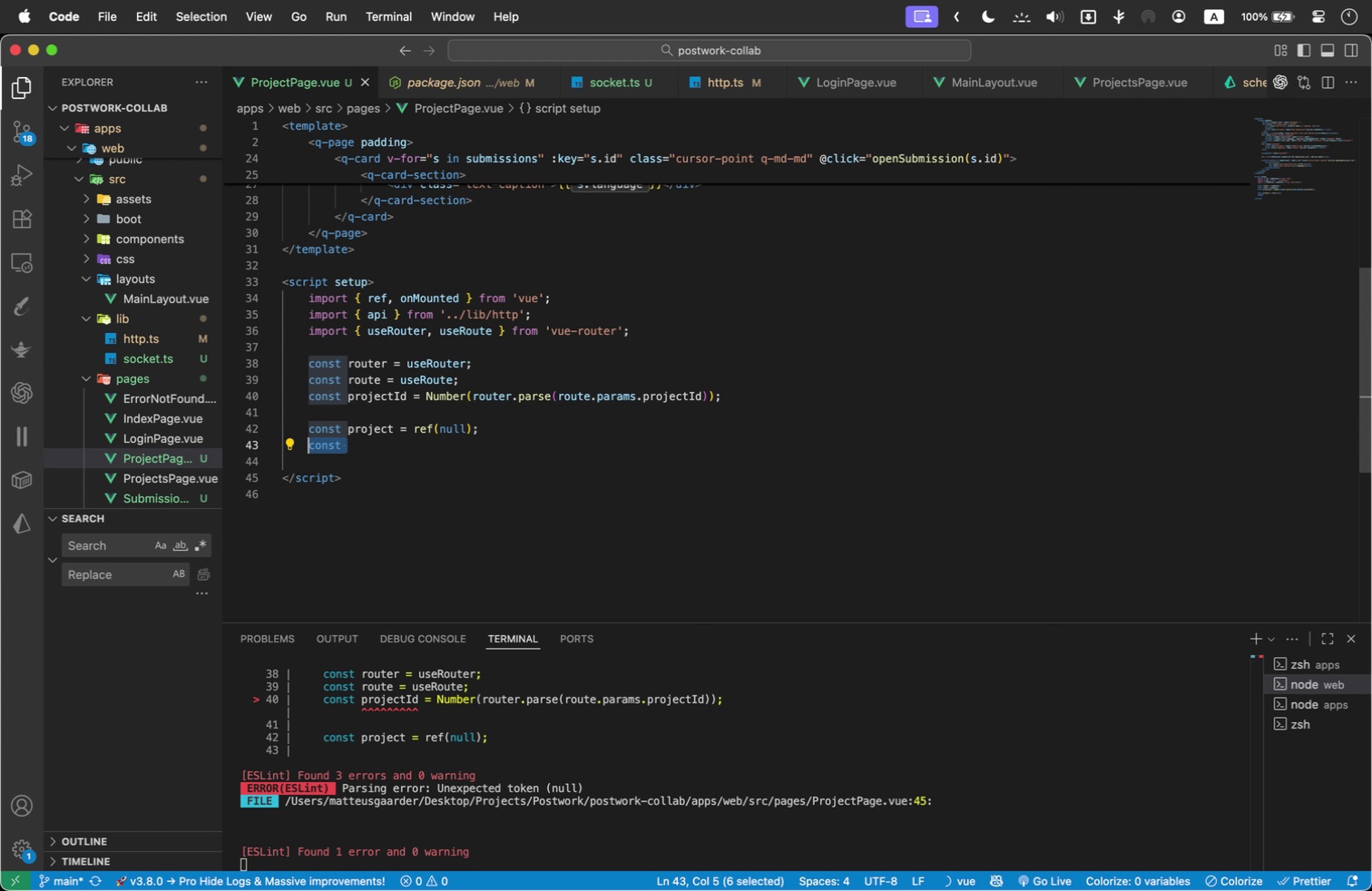 
key(Meta+V)
 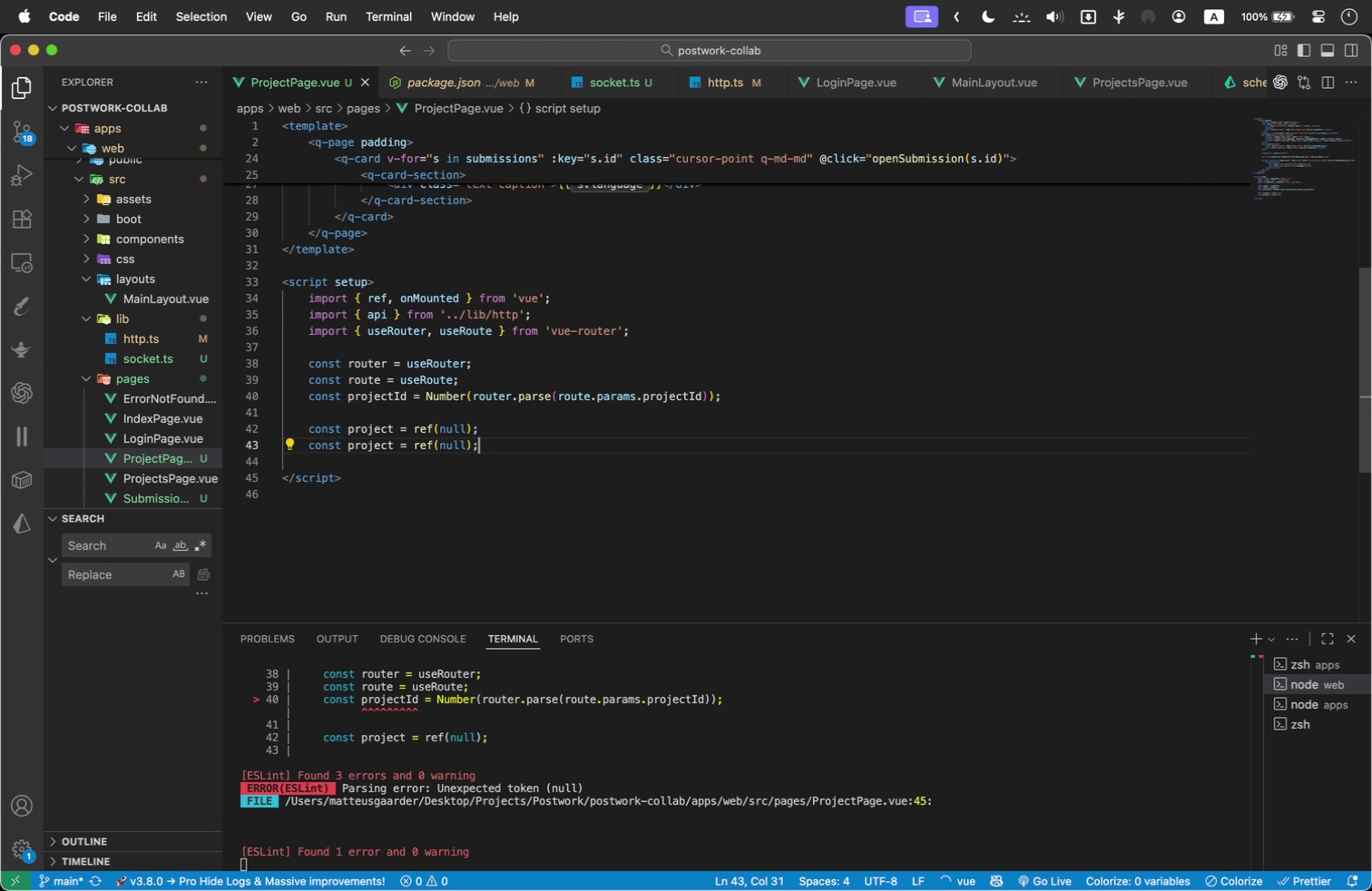 
key(Enter)
 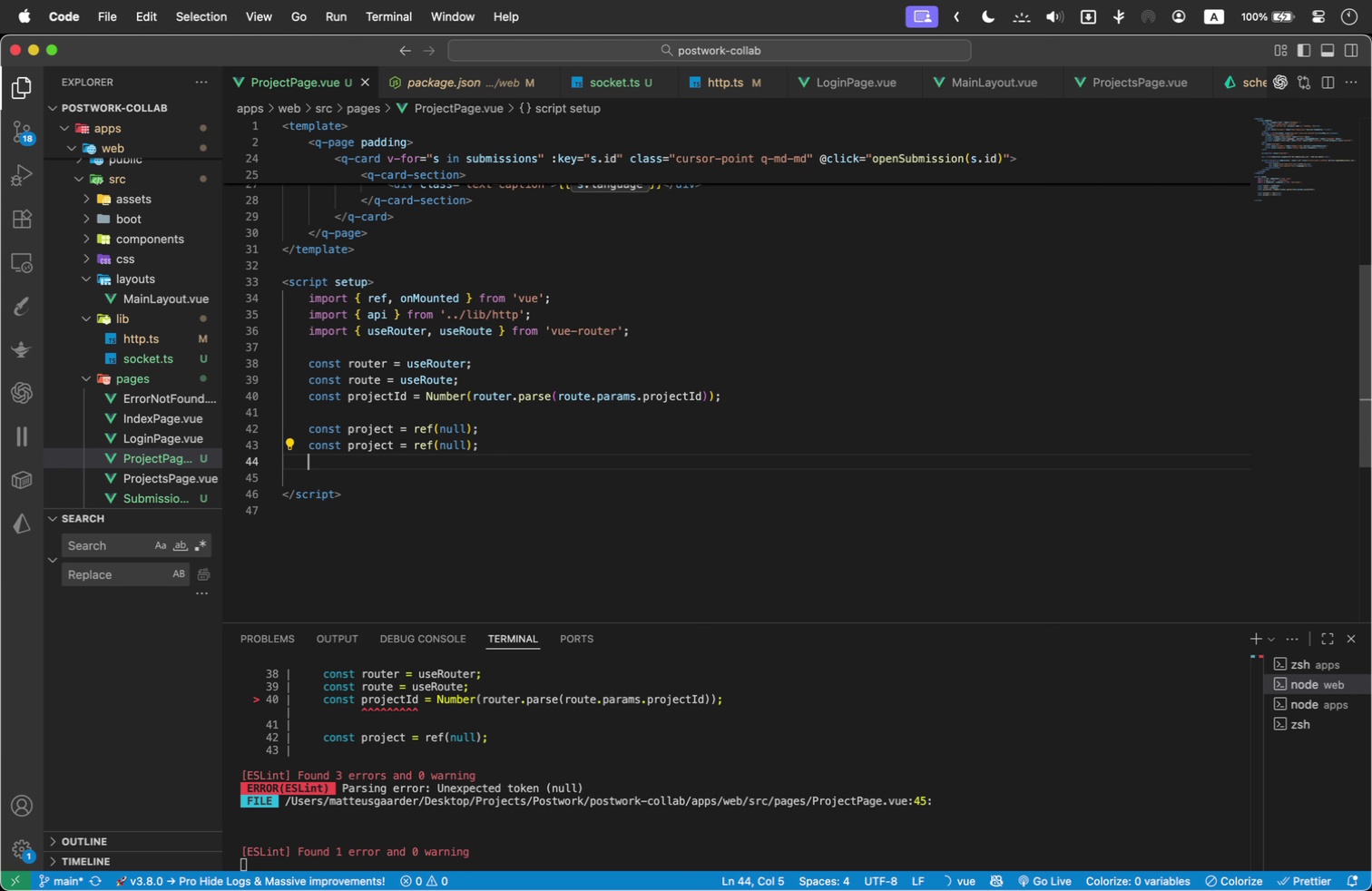 
key(Meta+CommandLeft)
 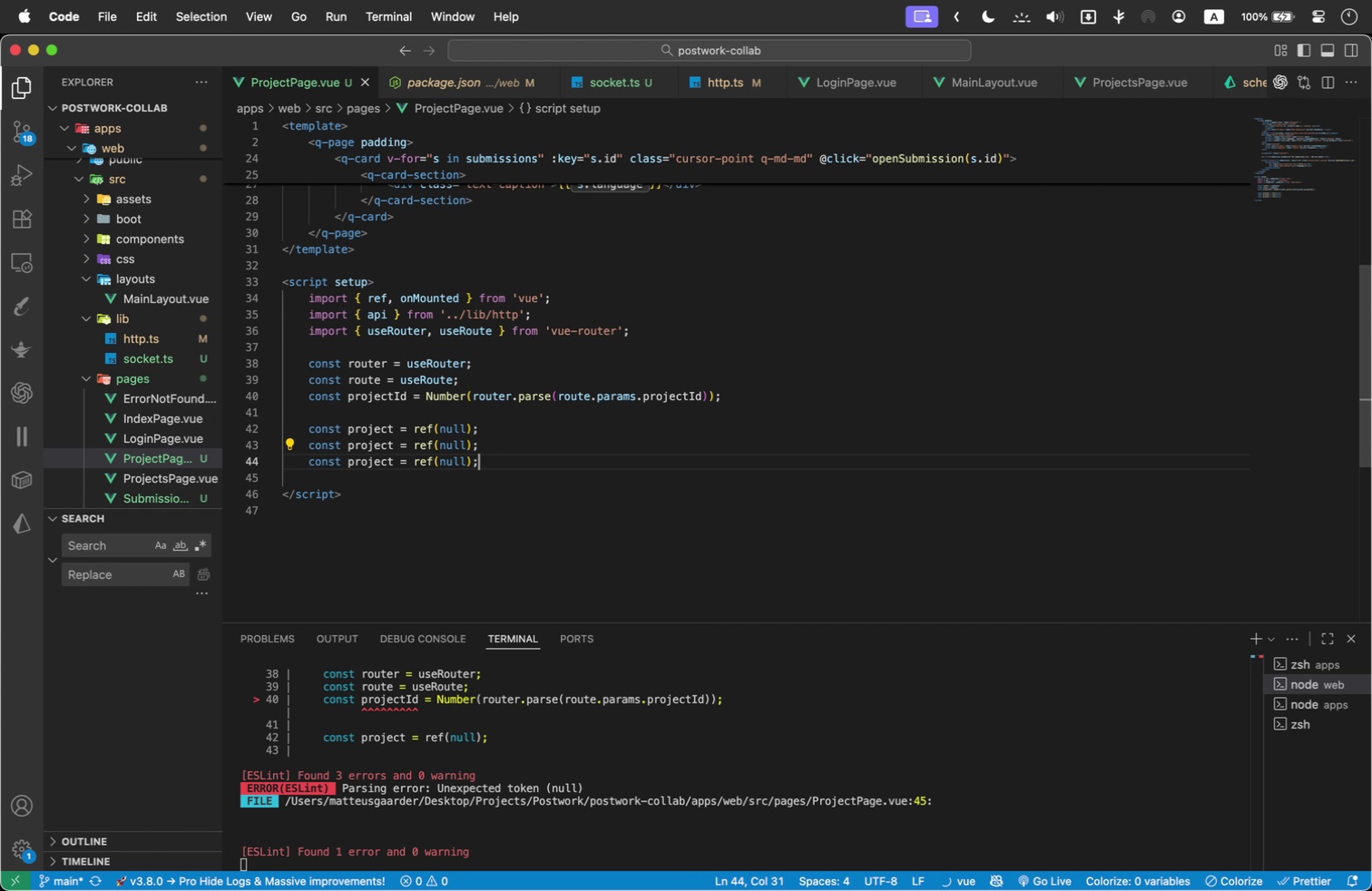 
key(Meta+V)
 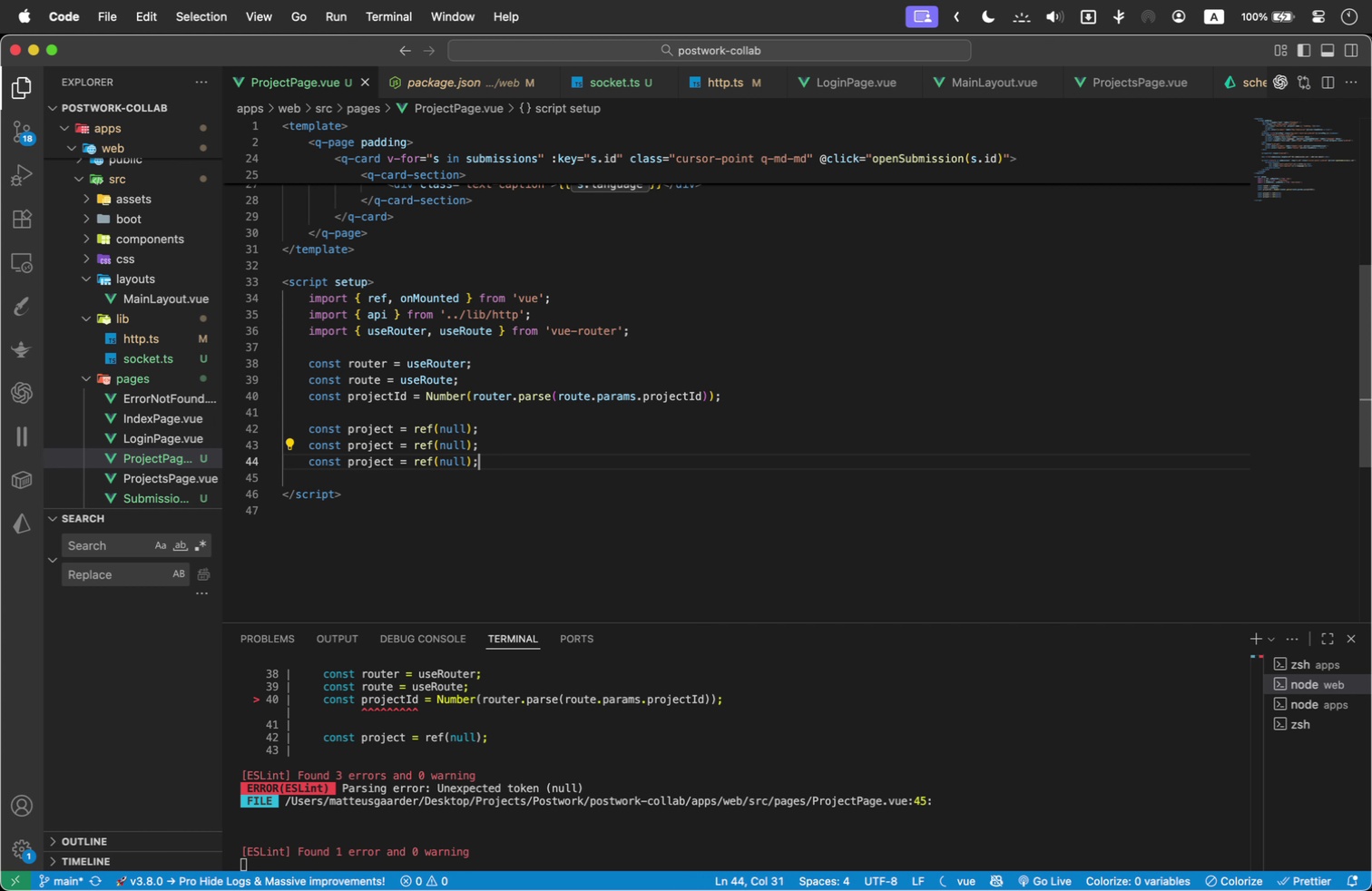 
key(Enter)
 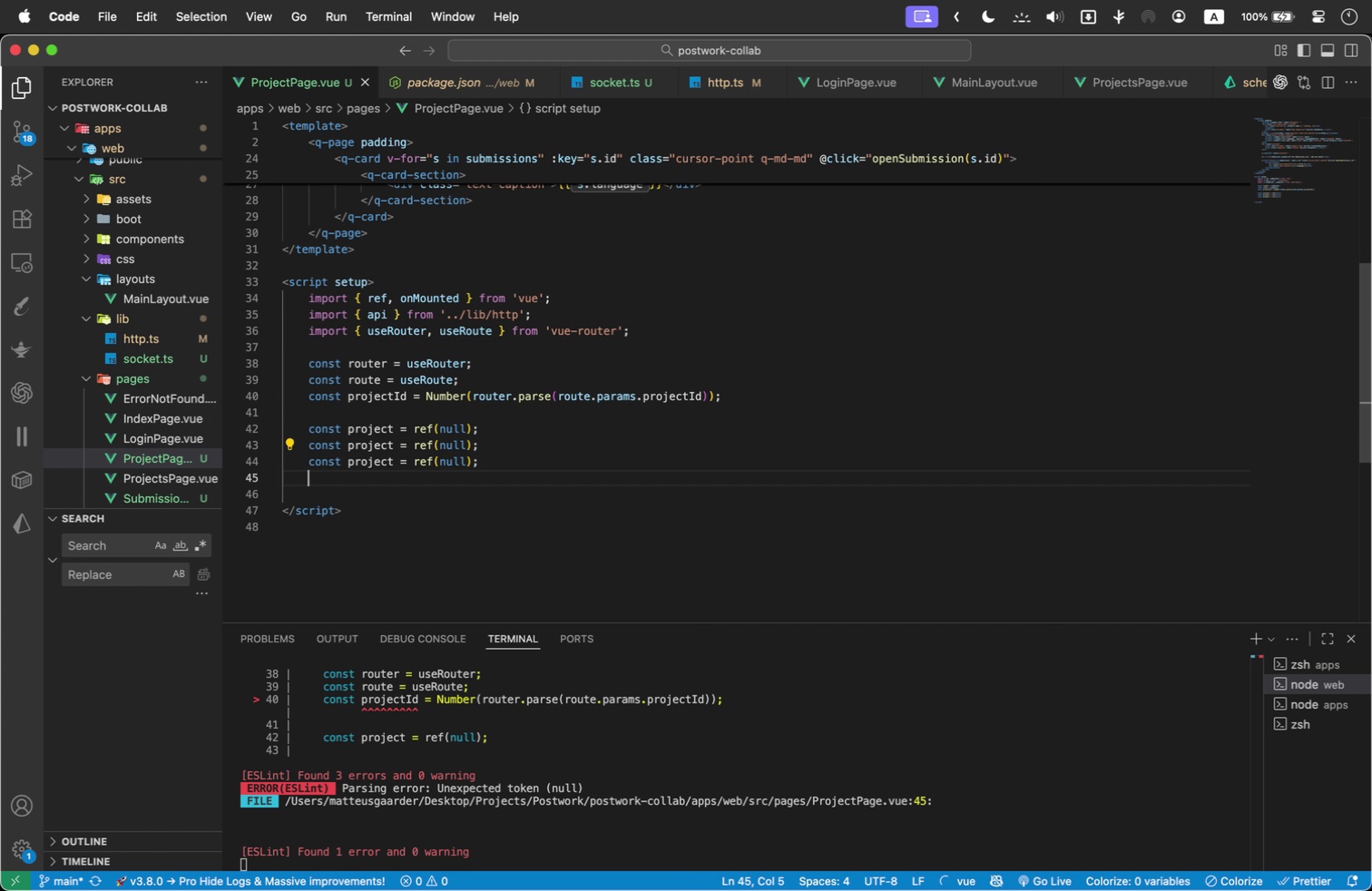 
key(Meta+CommandLeft)
 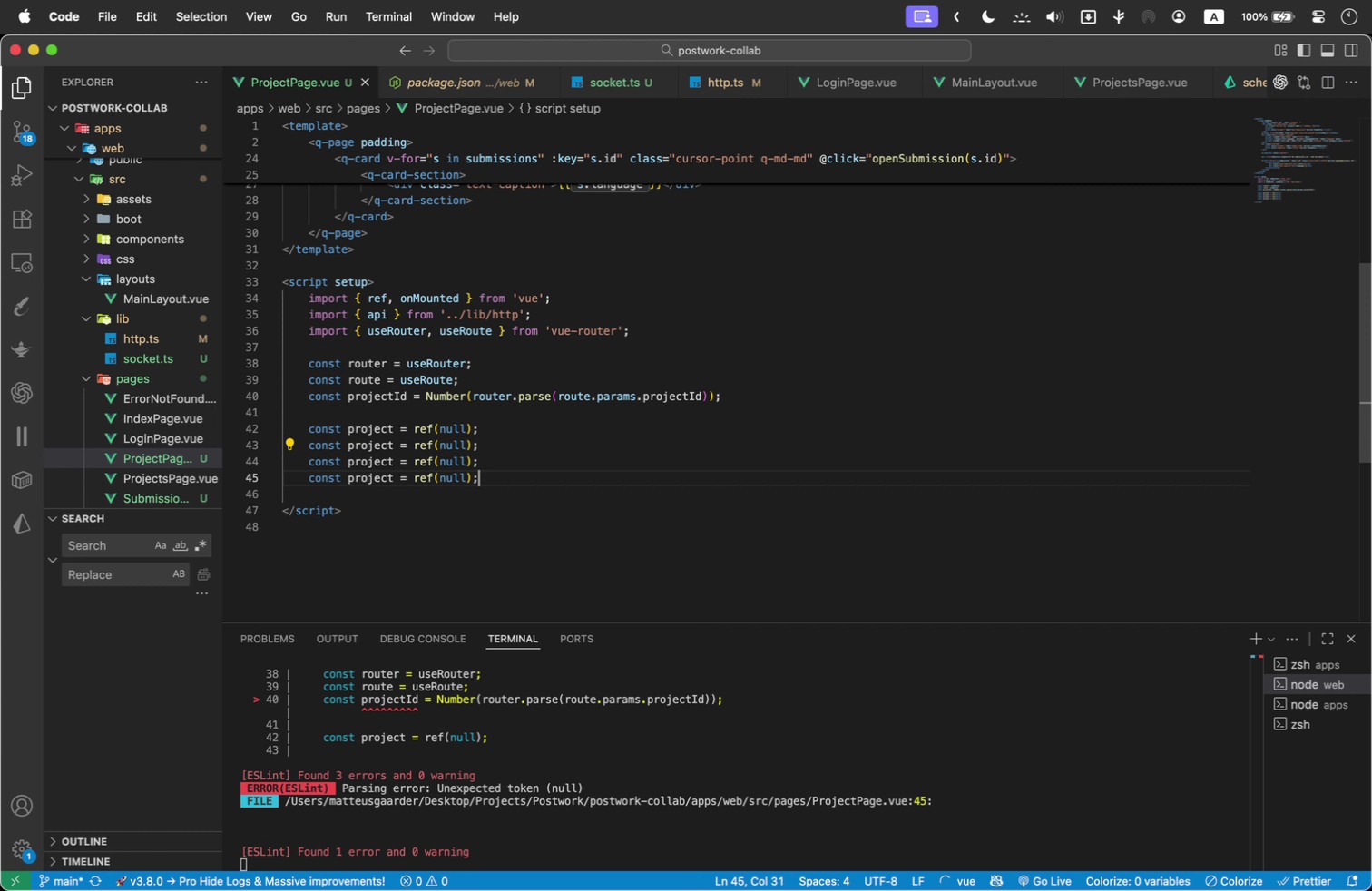 
key(Meta+V)
 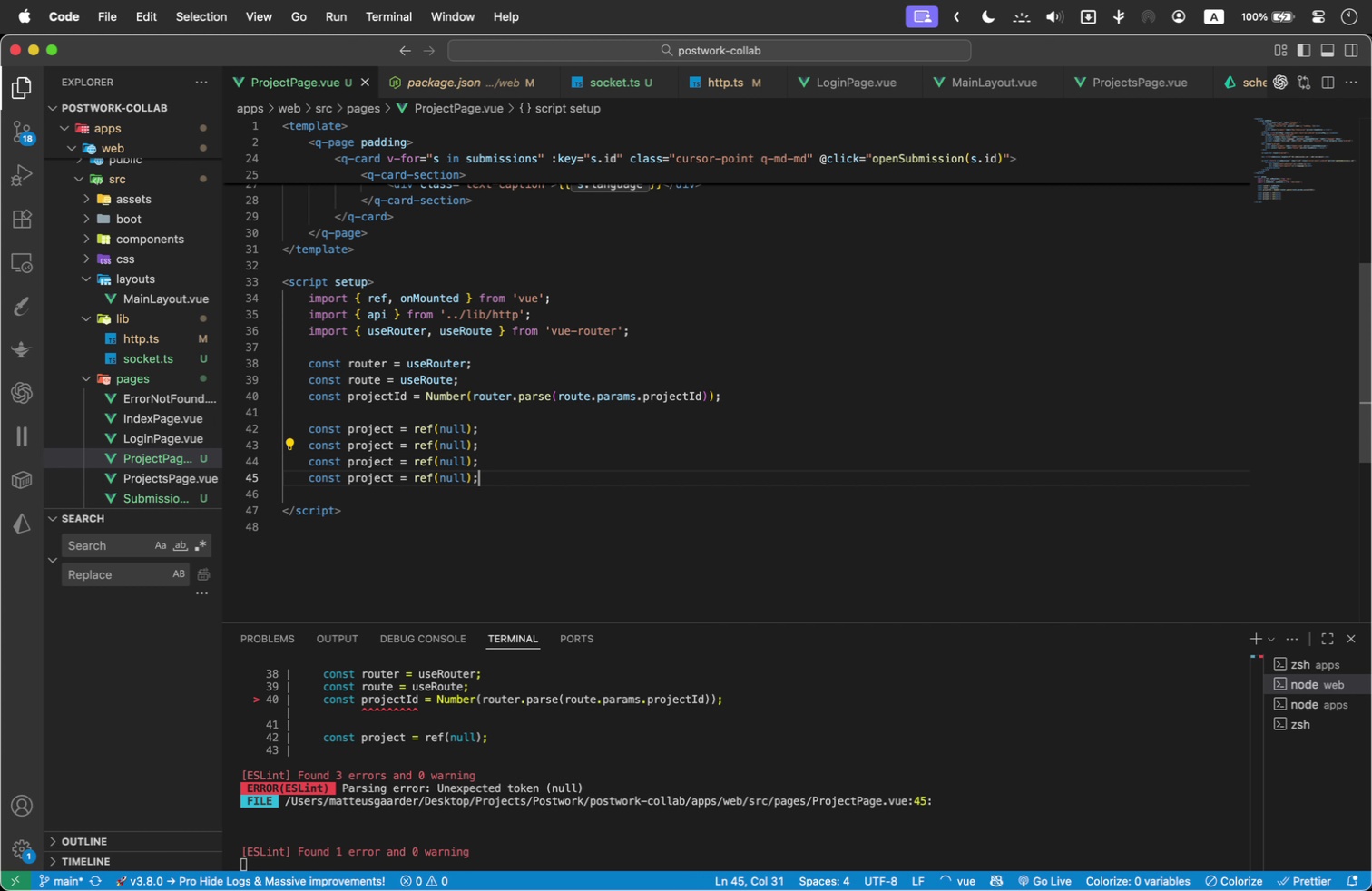 
key(Enter)
 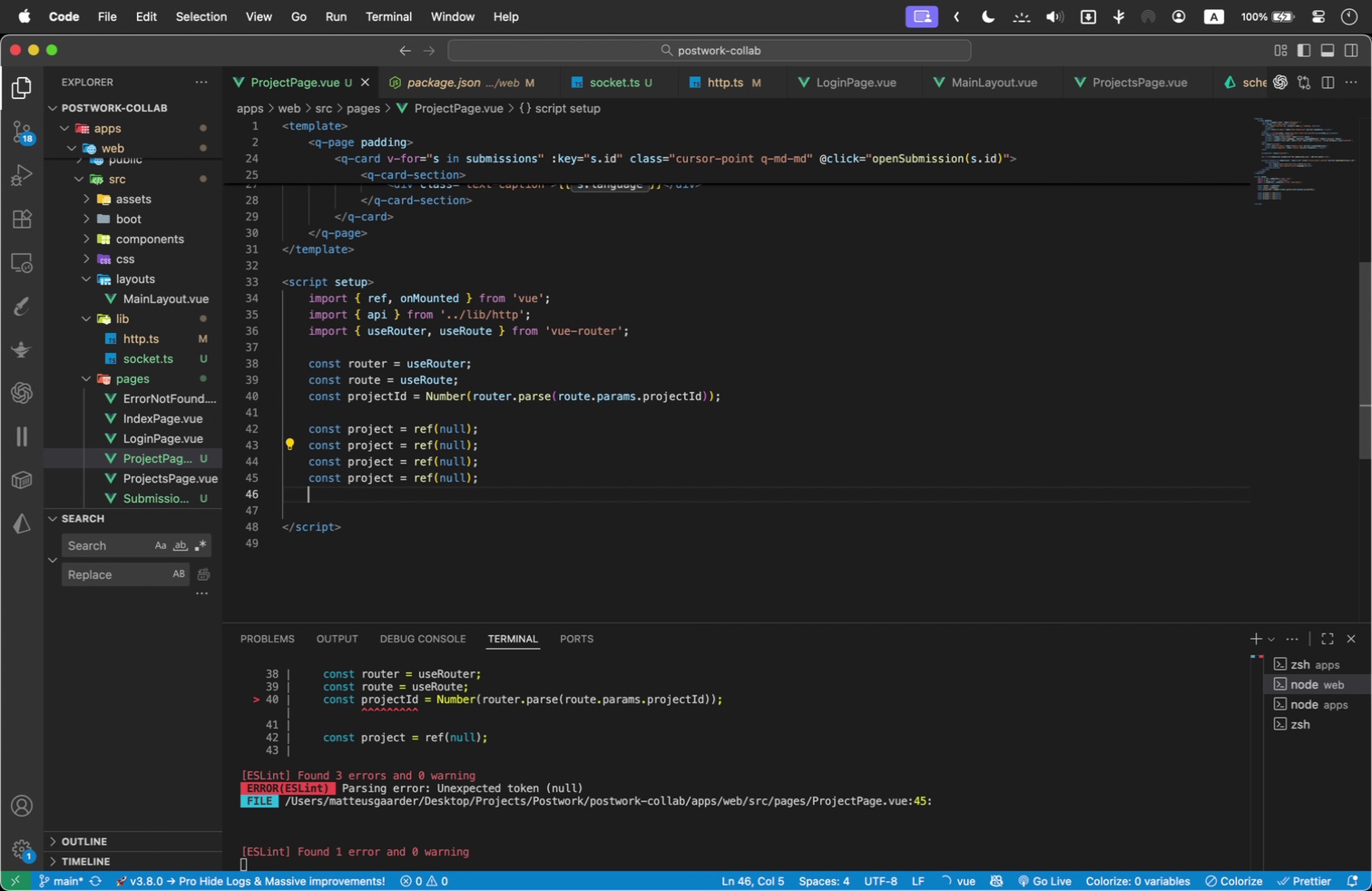 
key(Meta+CommandLeft)
 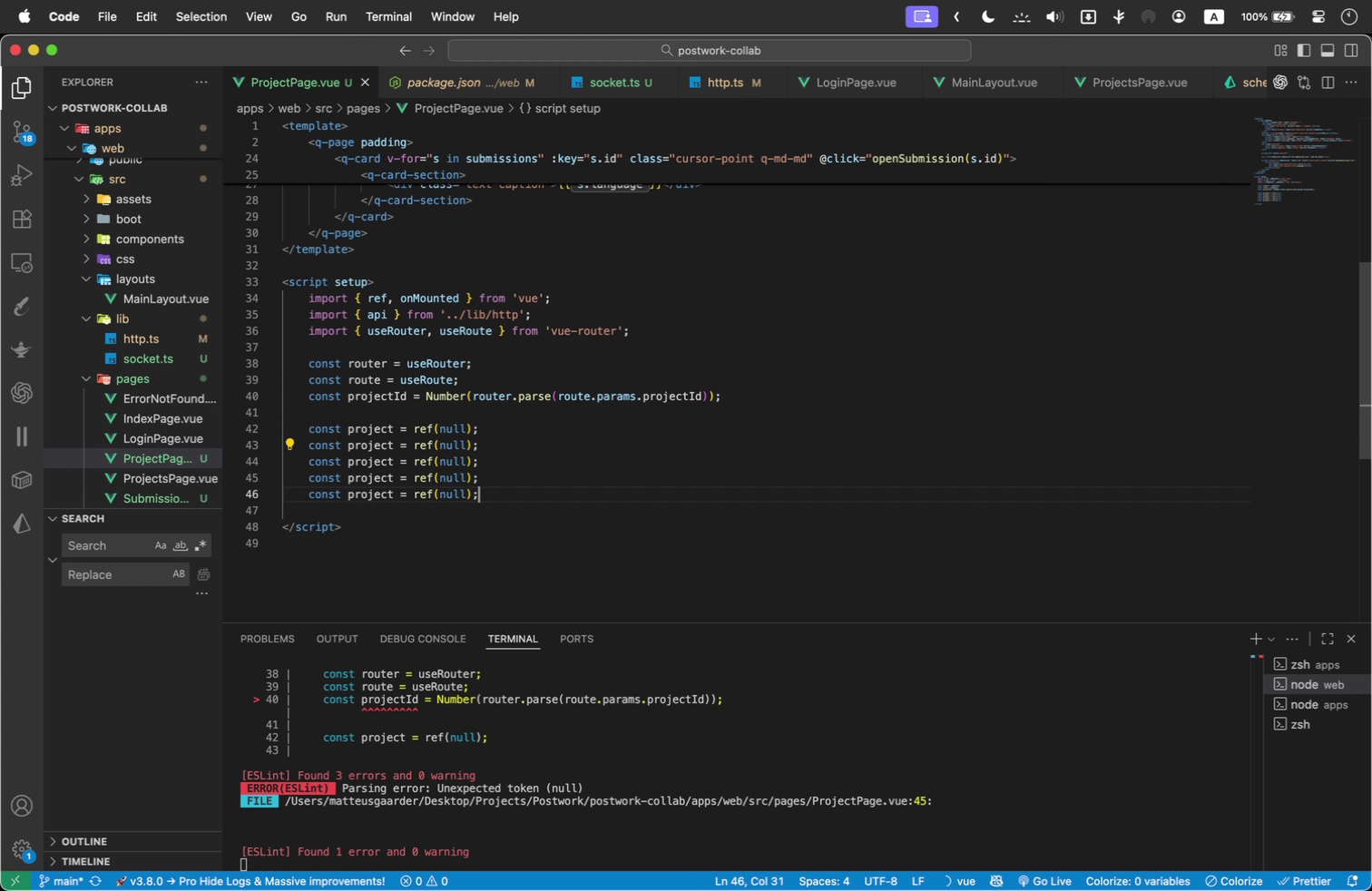 
key(Meta+V)
 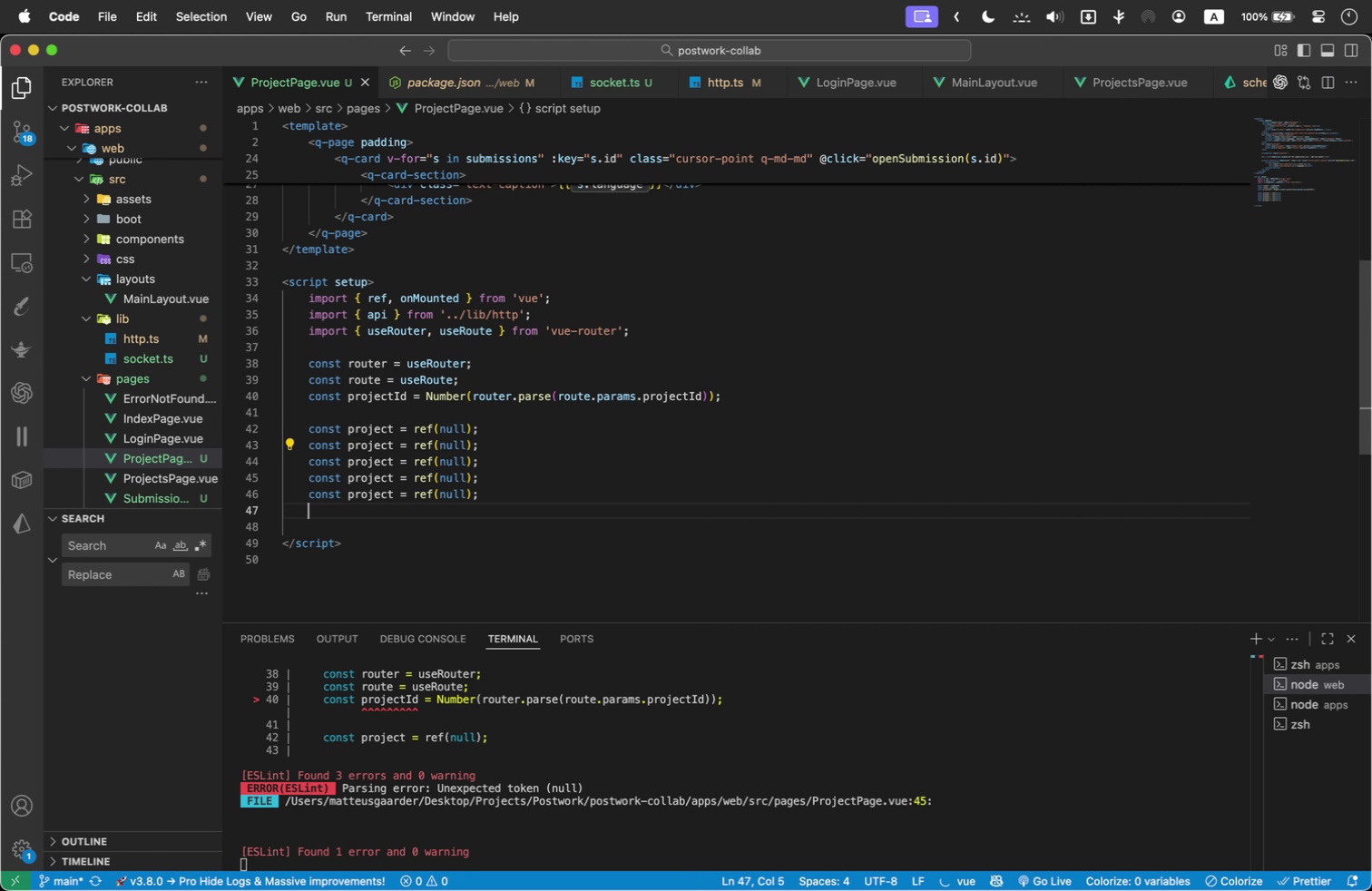 
key(Enter)
 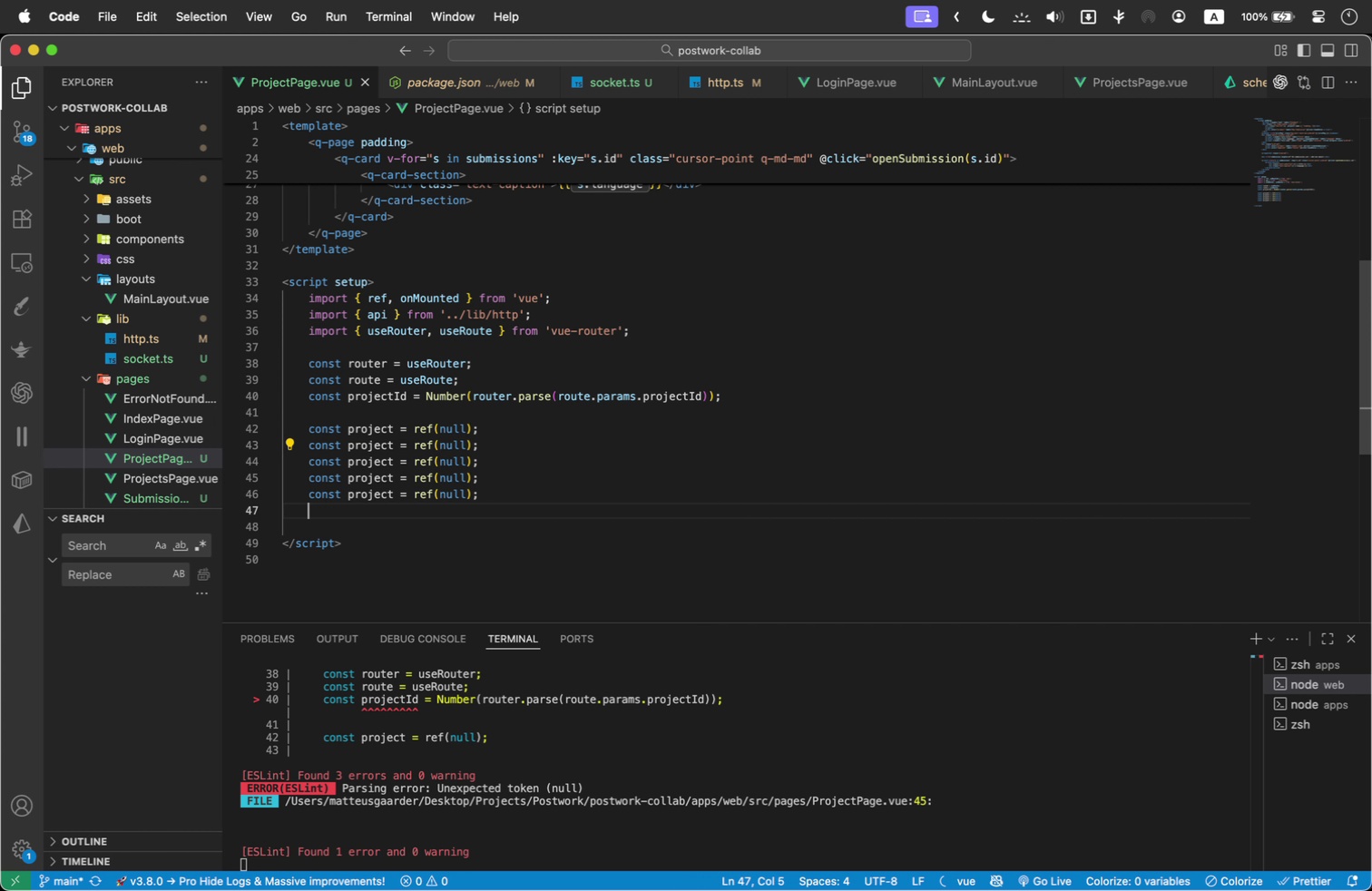 
key(Meta+CommandLeft)
 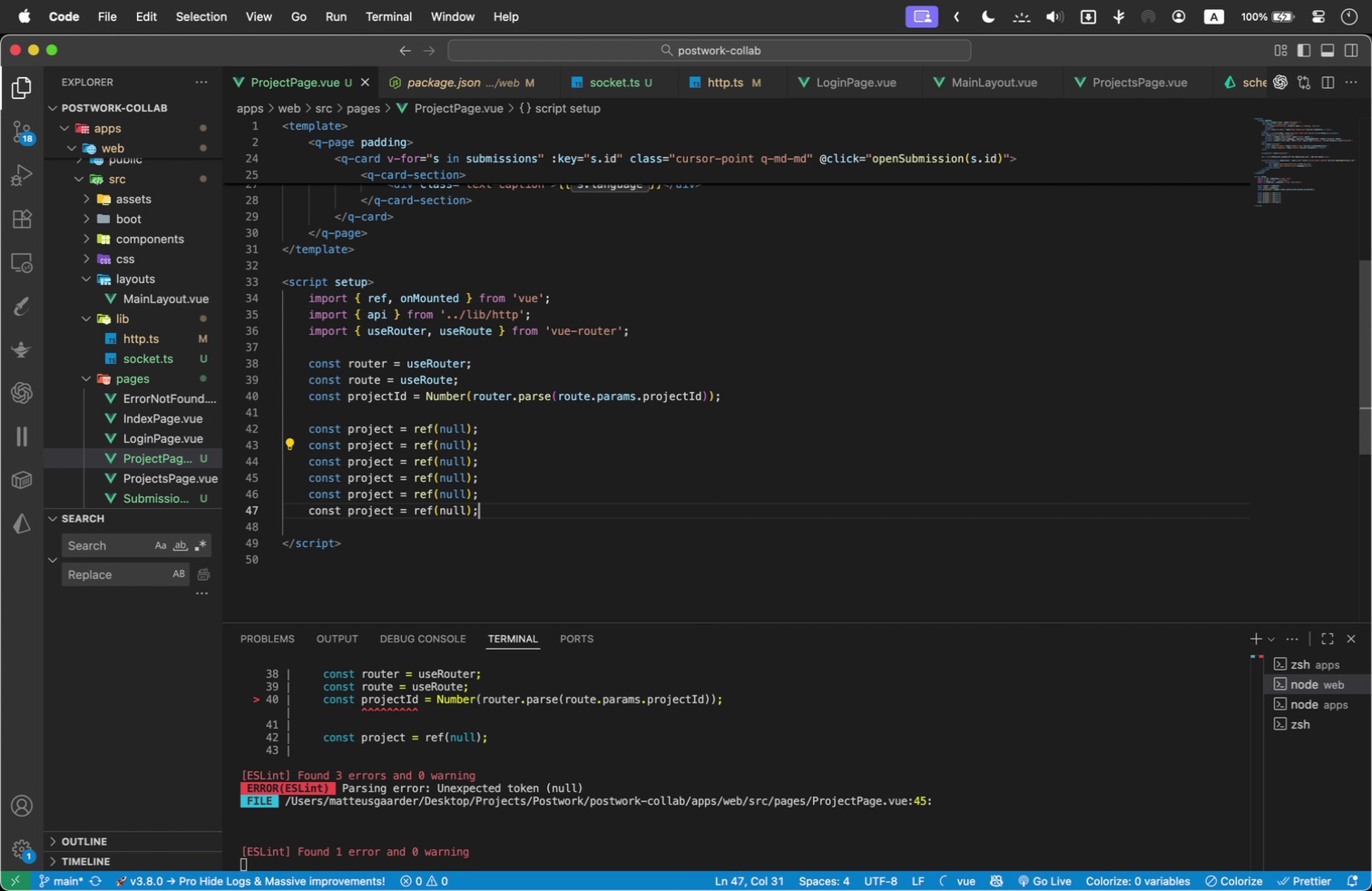 
key(Meta+V)
 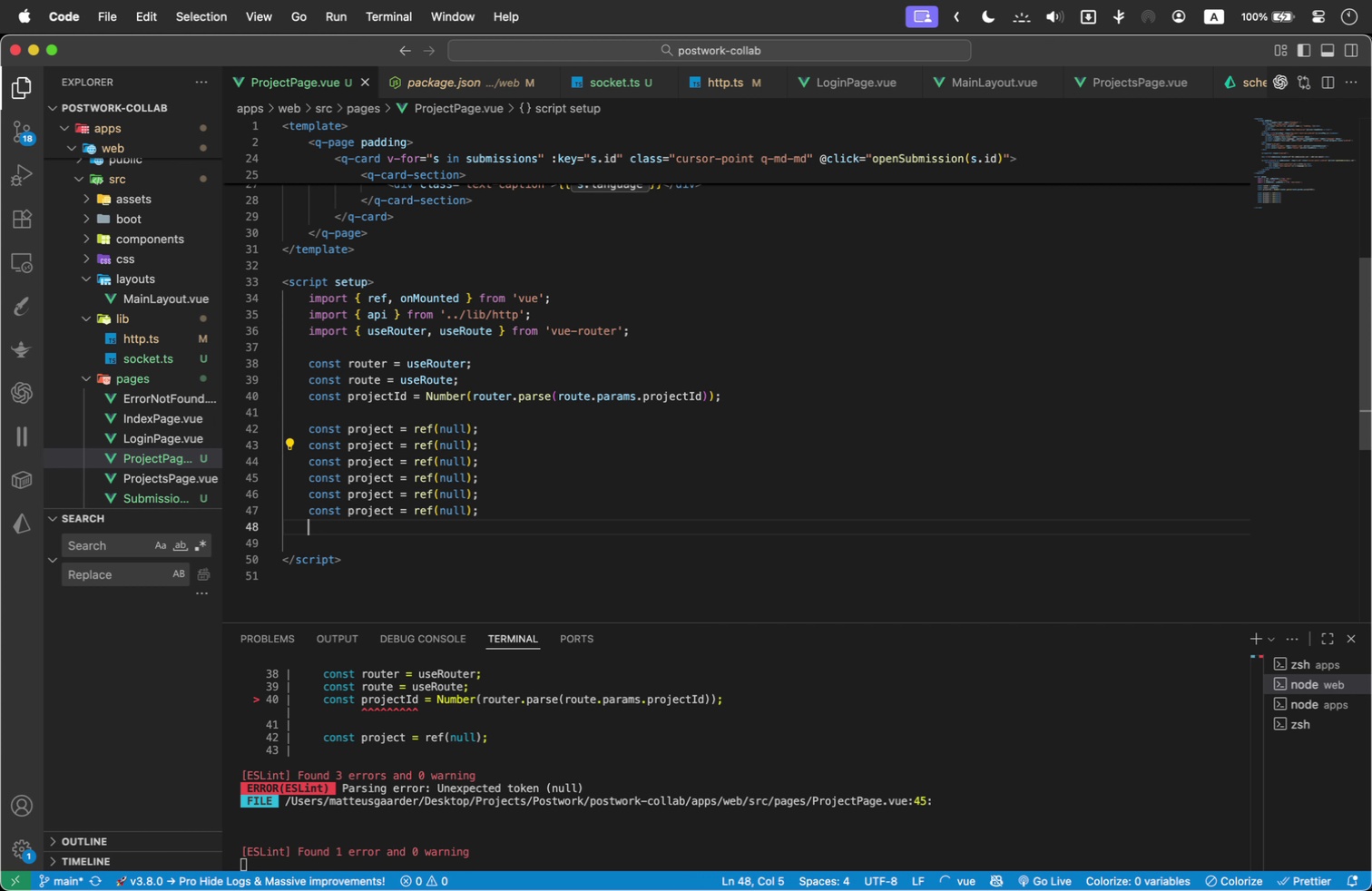 
key(Enter)
 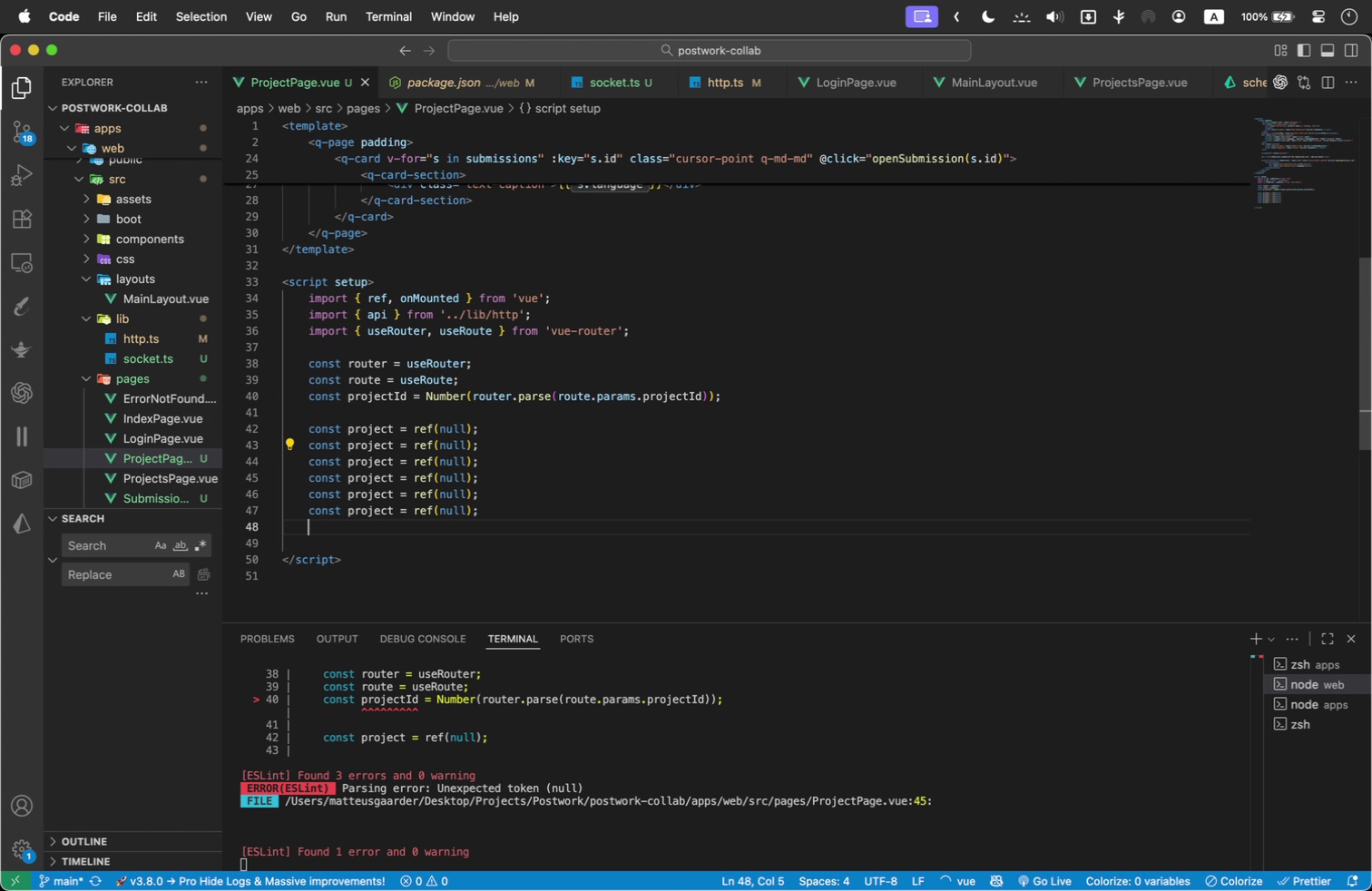 
key(Meta+CommandLeft)
 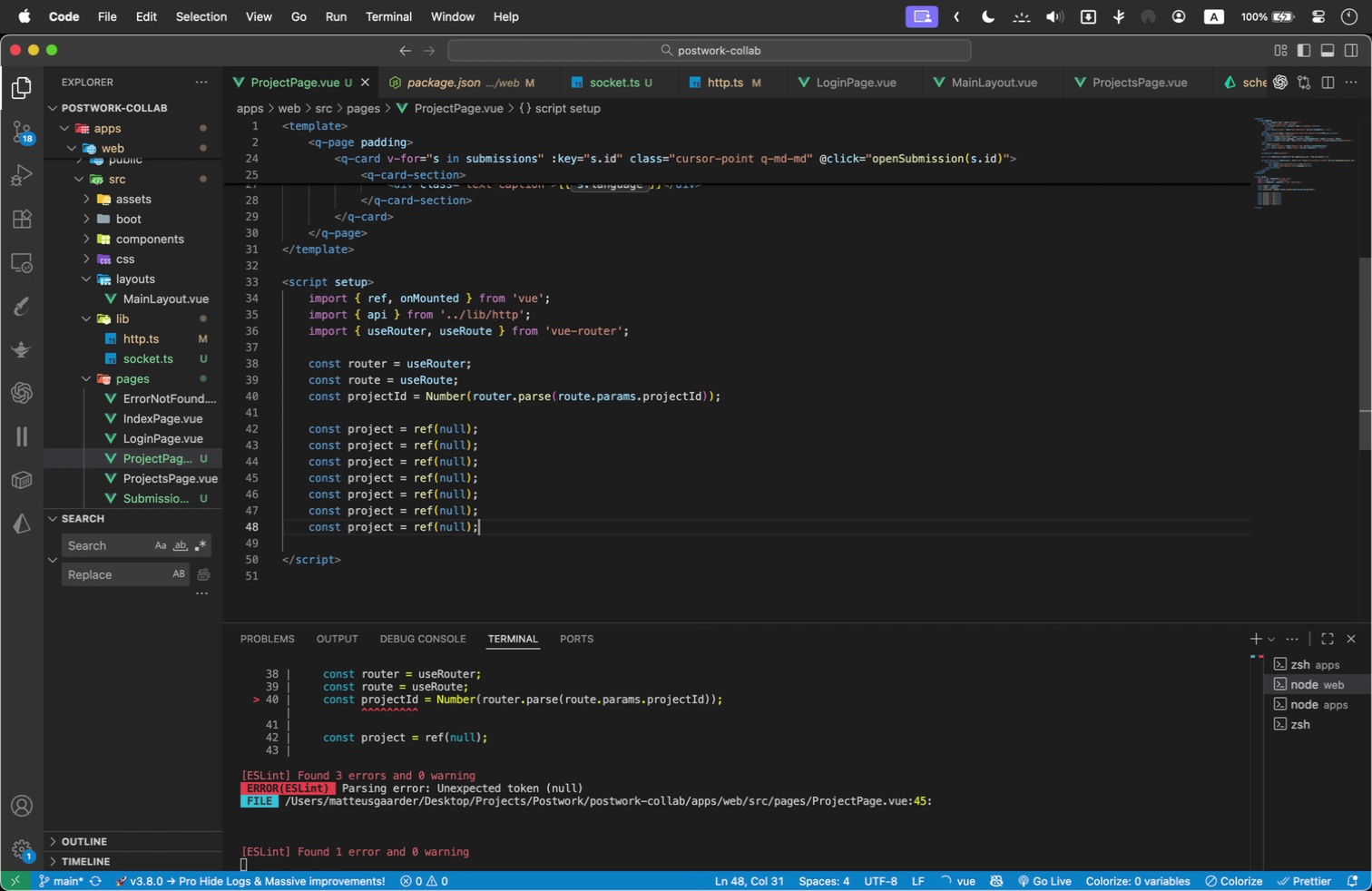 
key(Meta+V)
 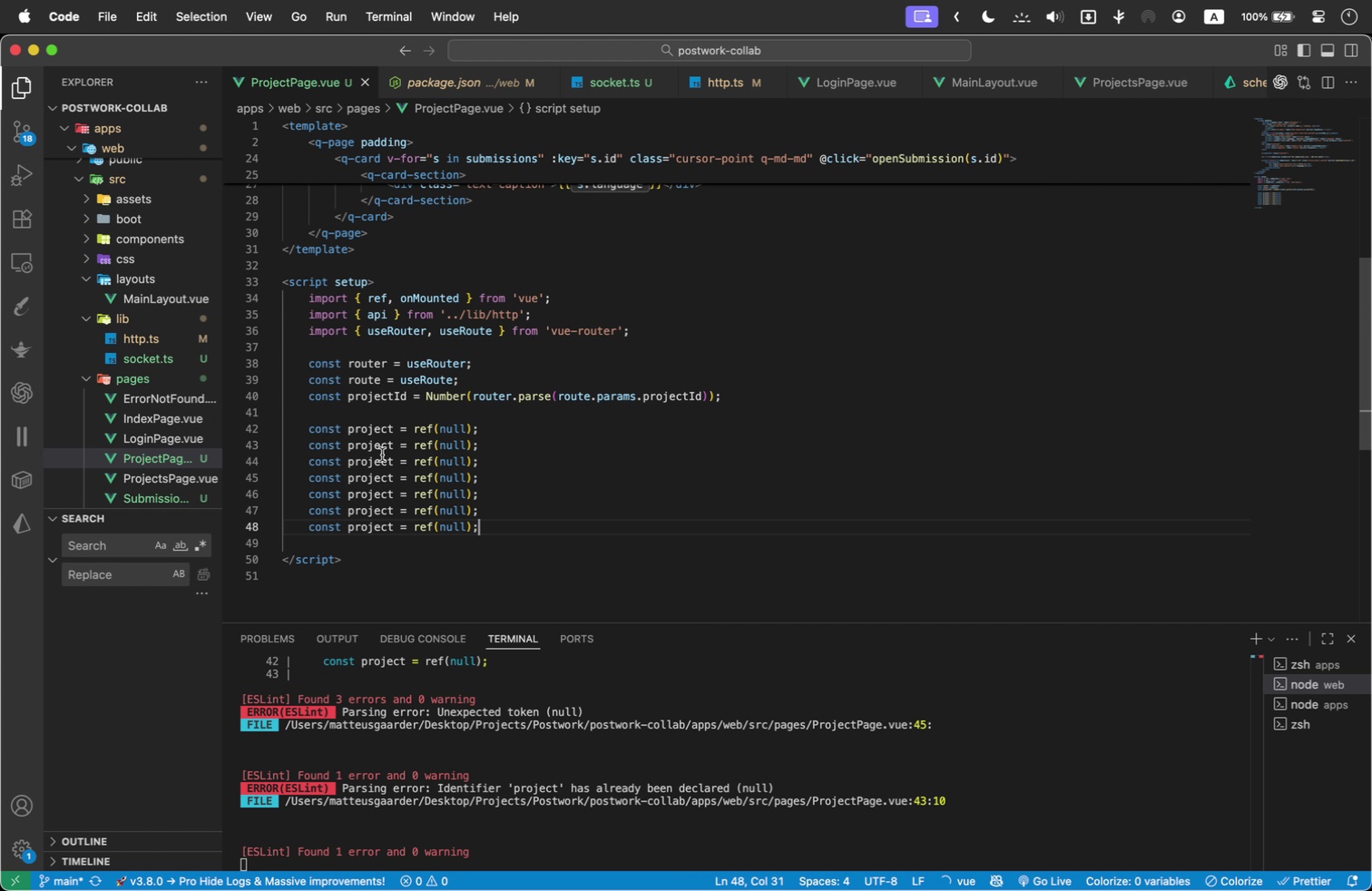 
double_click([365, 446])
 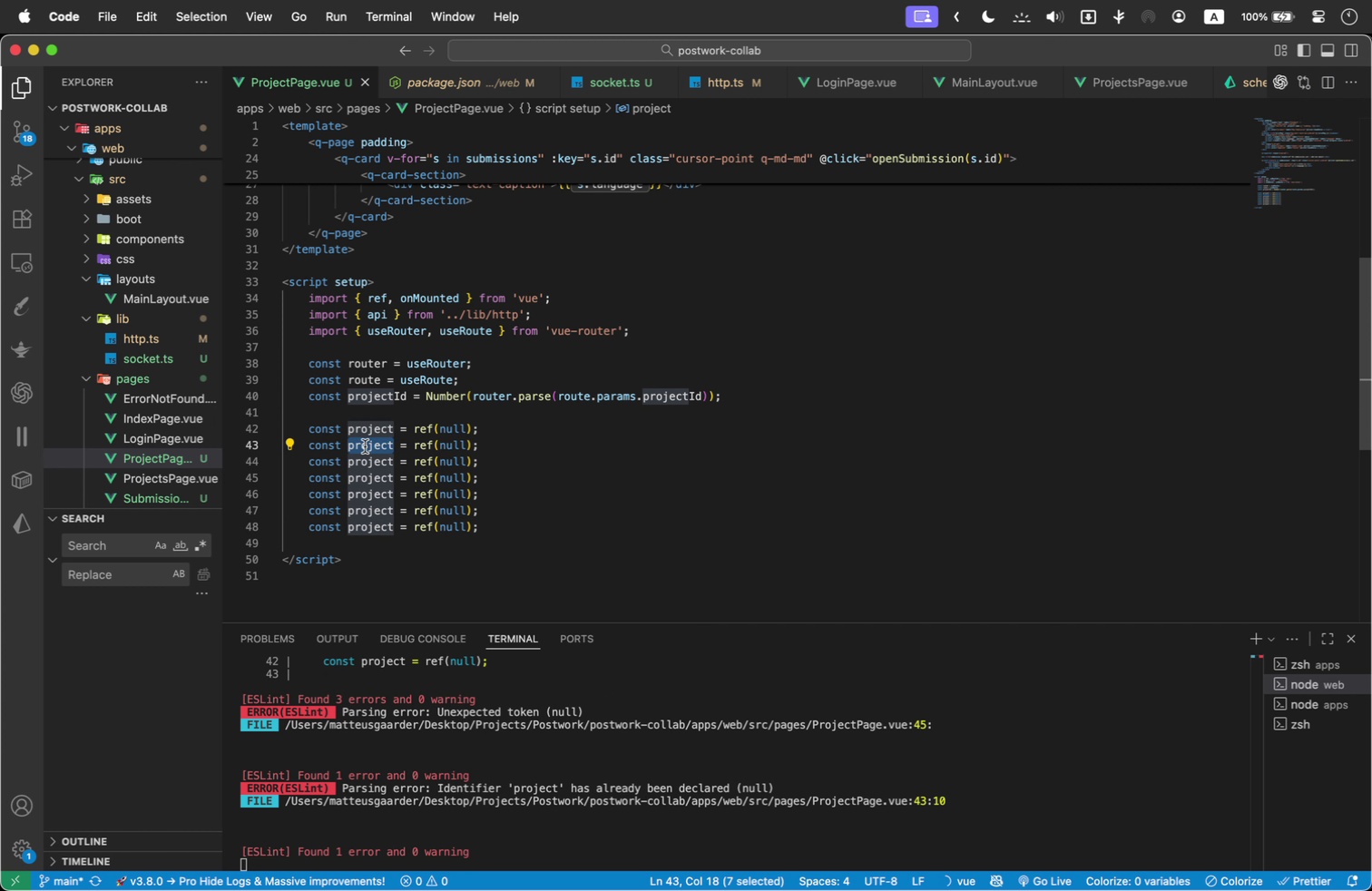 
type(submi)
 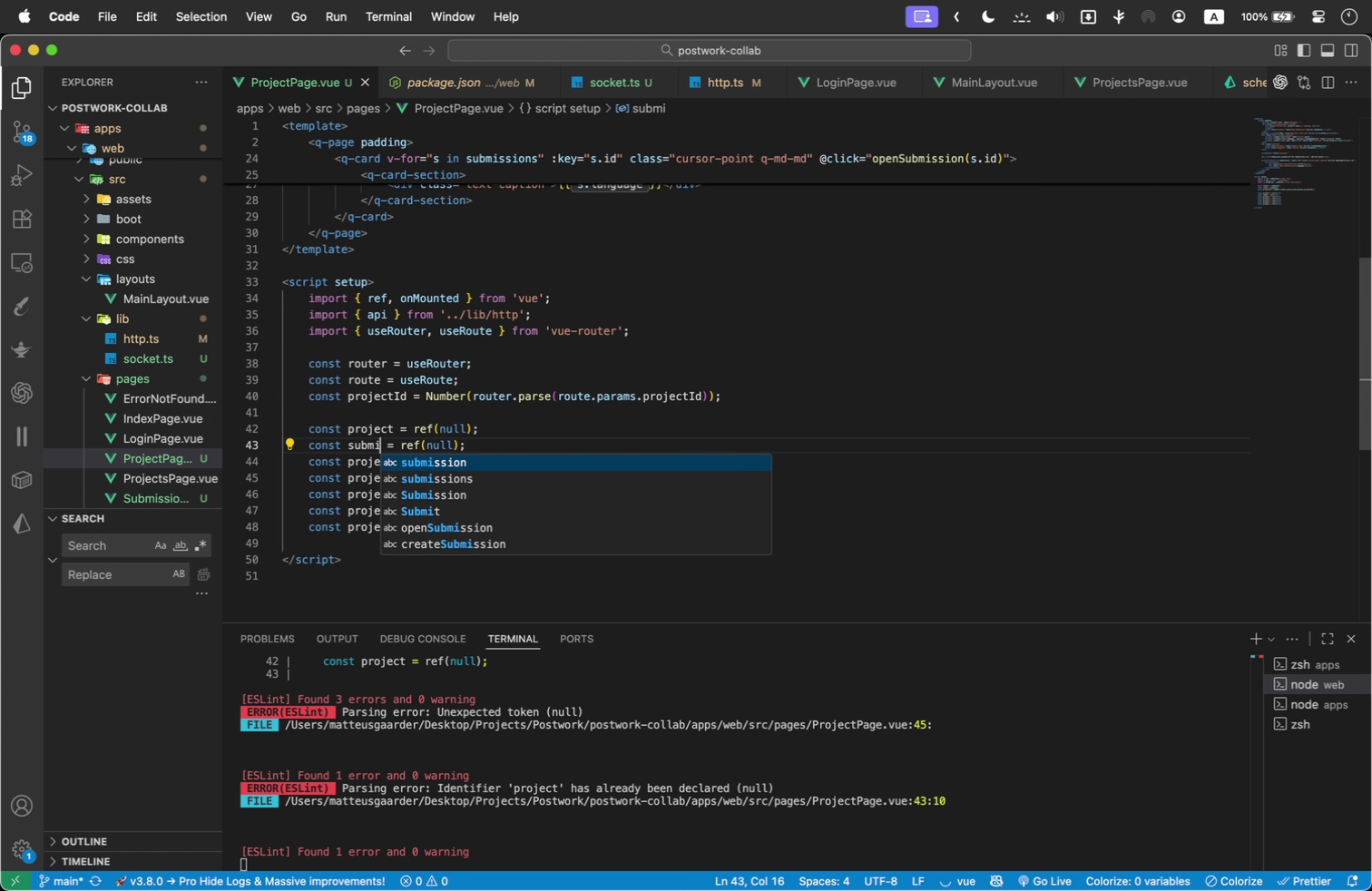 
key(Enter)
 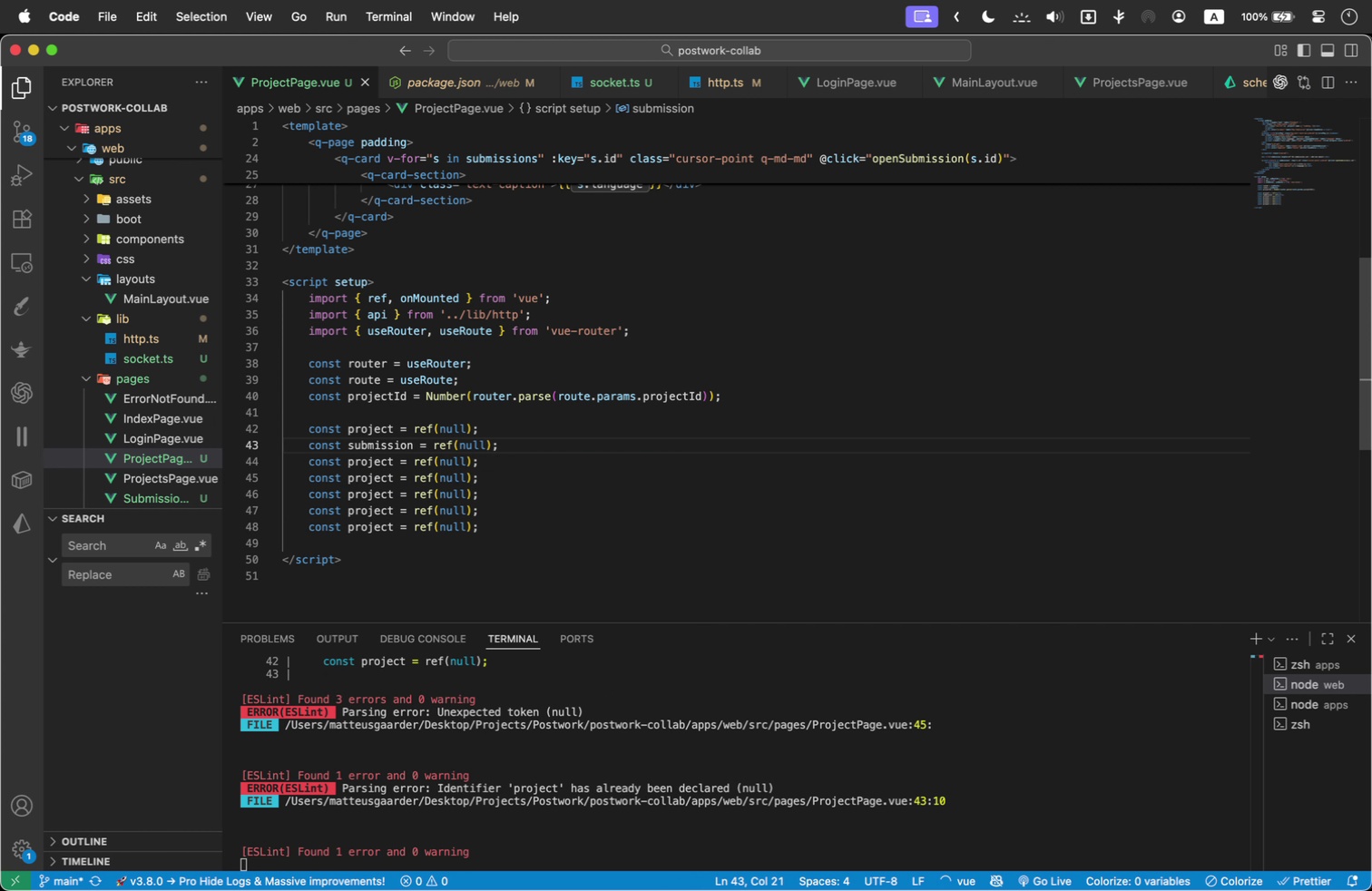 
key(S)
 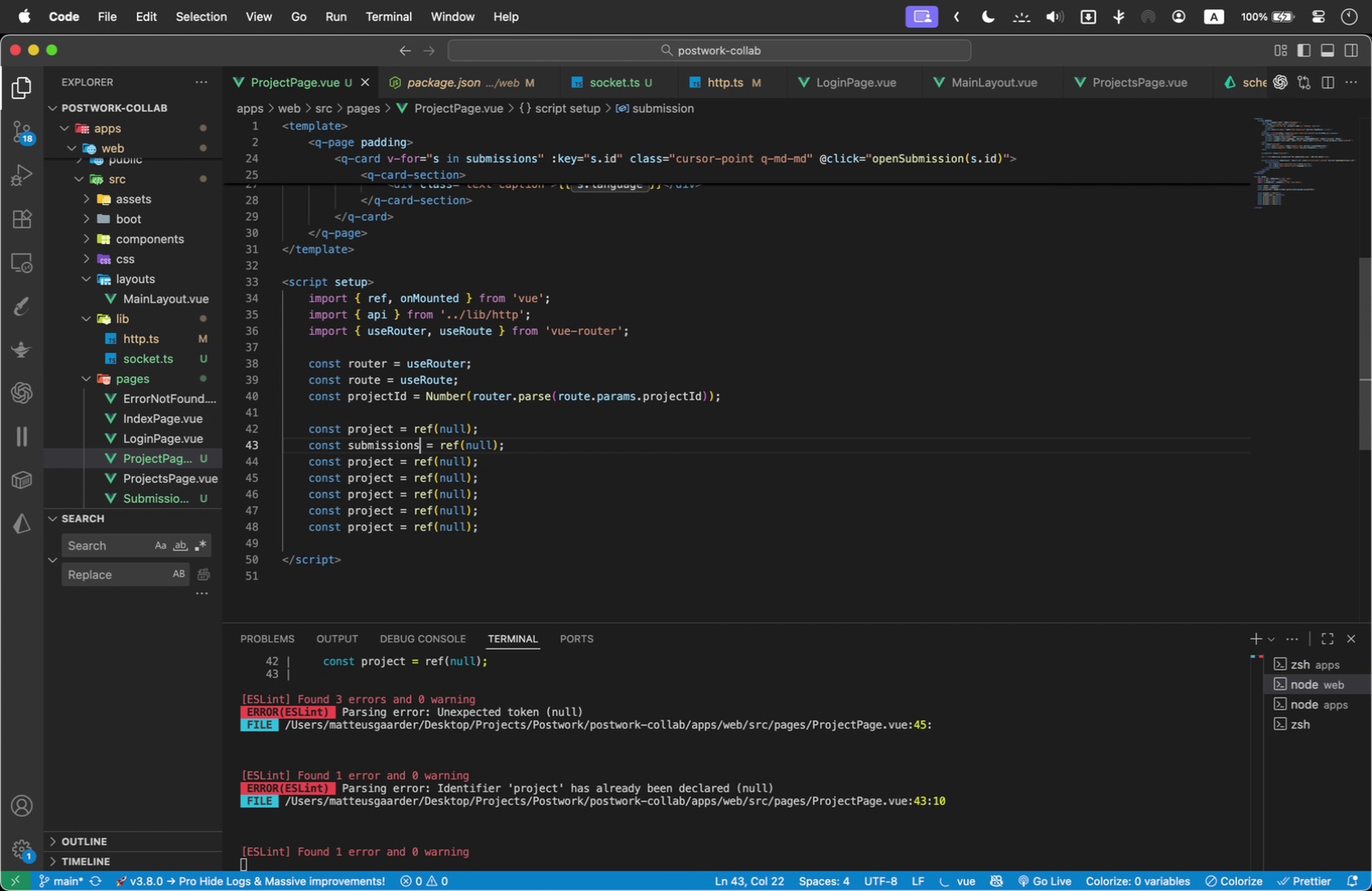 
hold_key(key=ArrowRight, duration=0.91)
 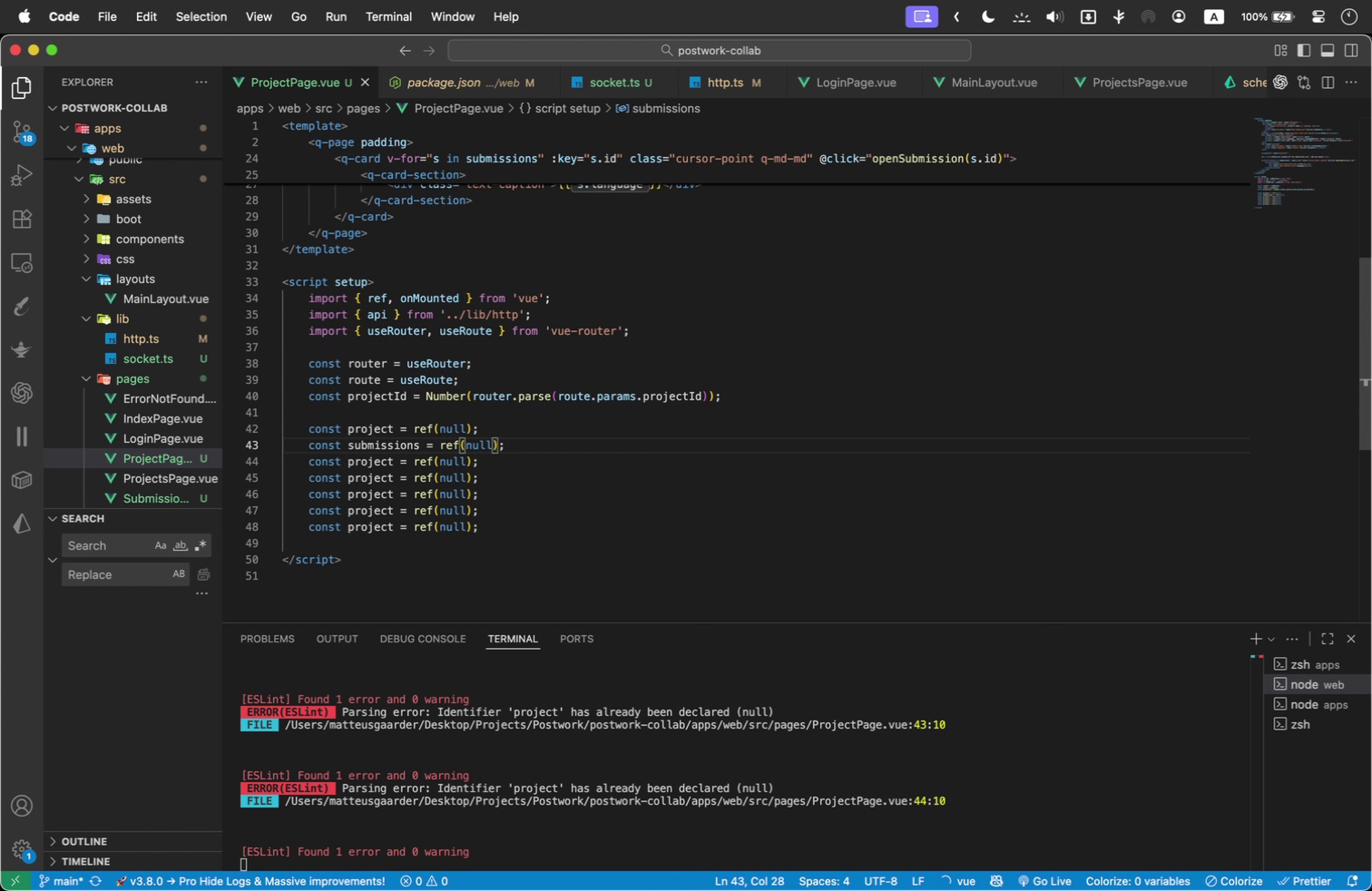 
key(ArrowRight)
 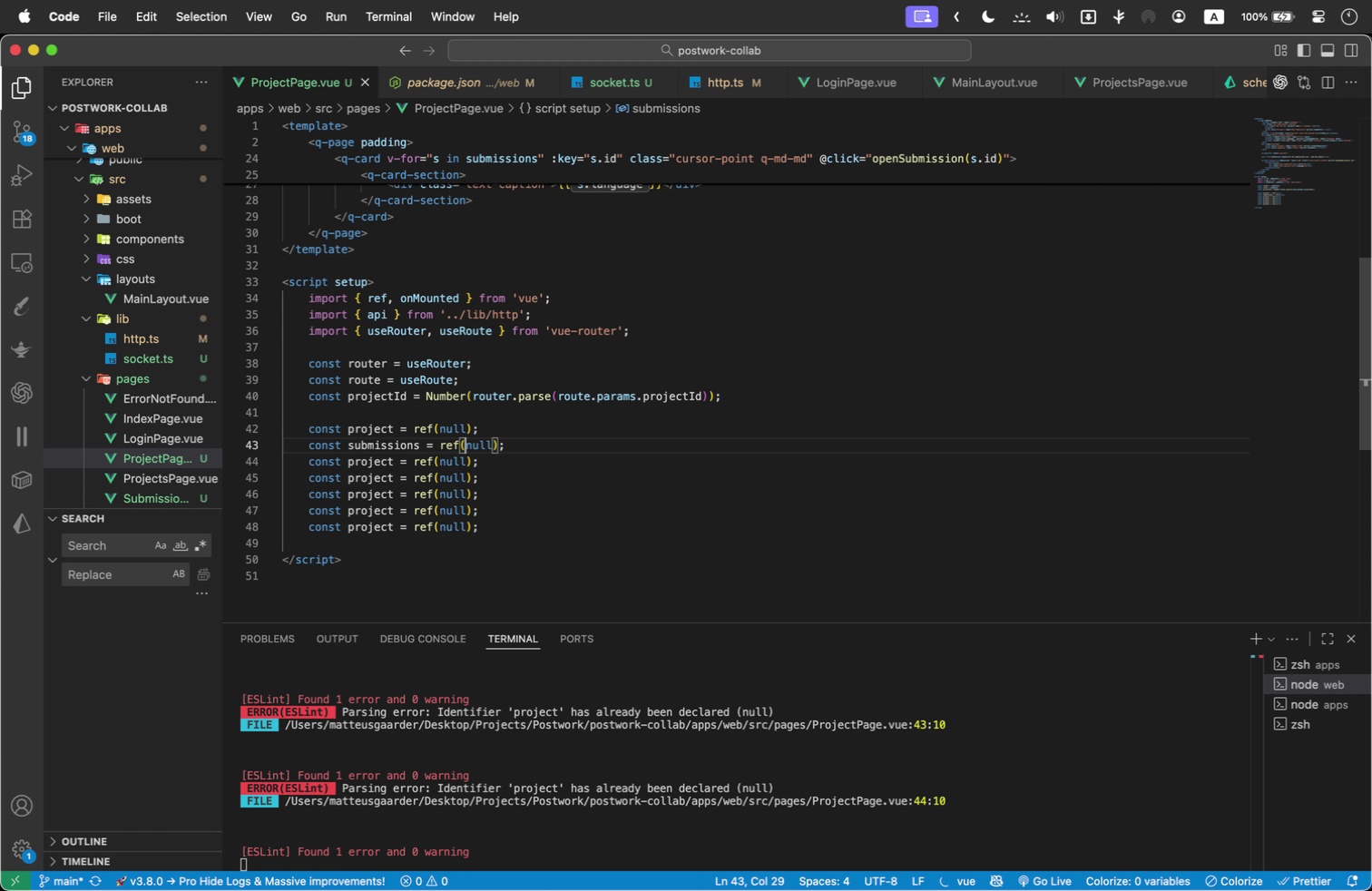 
key(Shift+ArrowRight)
 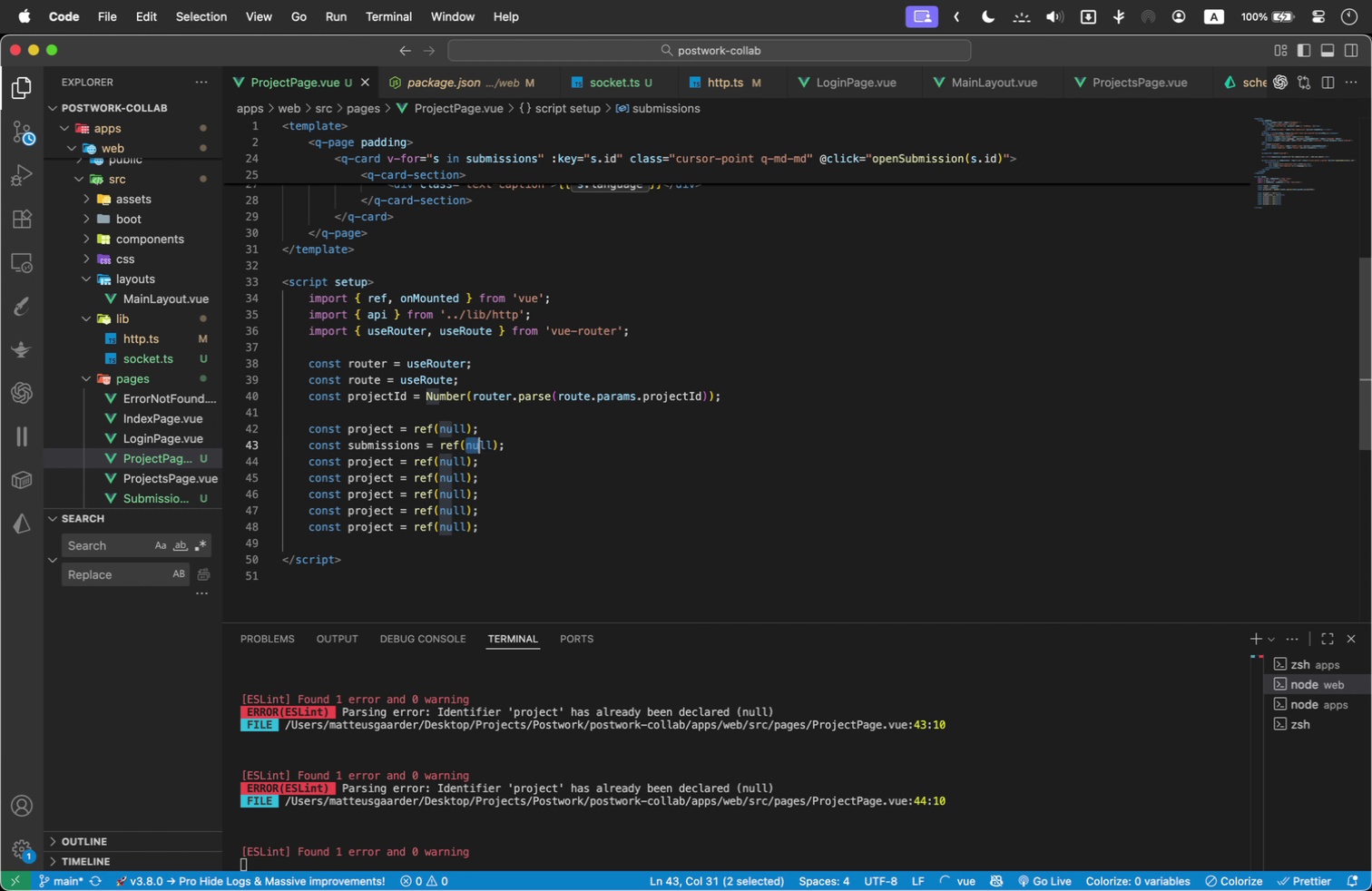 
key(Shift+ArrowRight)
 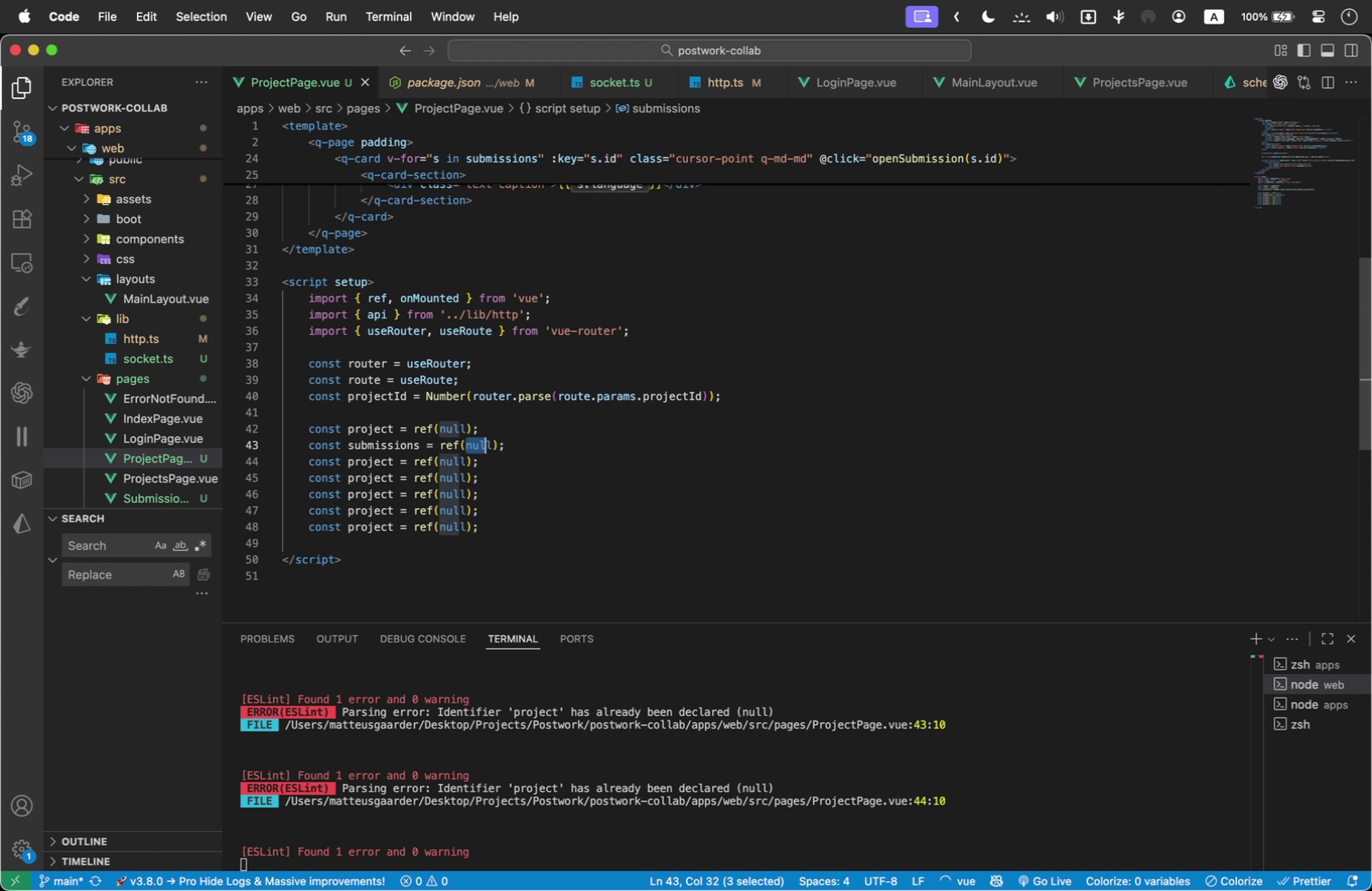 
key(Shift+ArrowRight)
 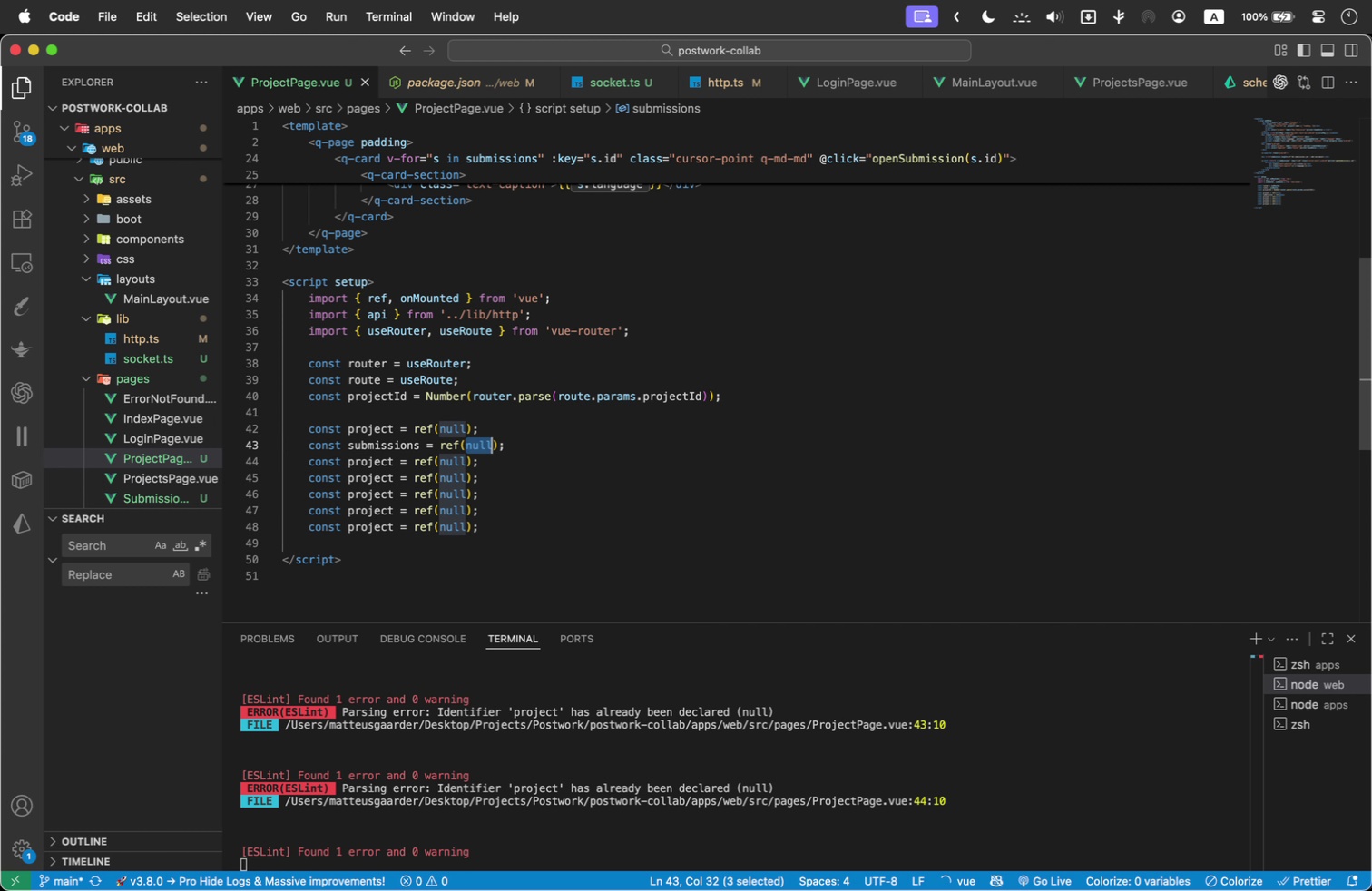 
key(Shift+ArrowRight)
 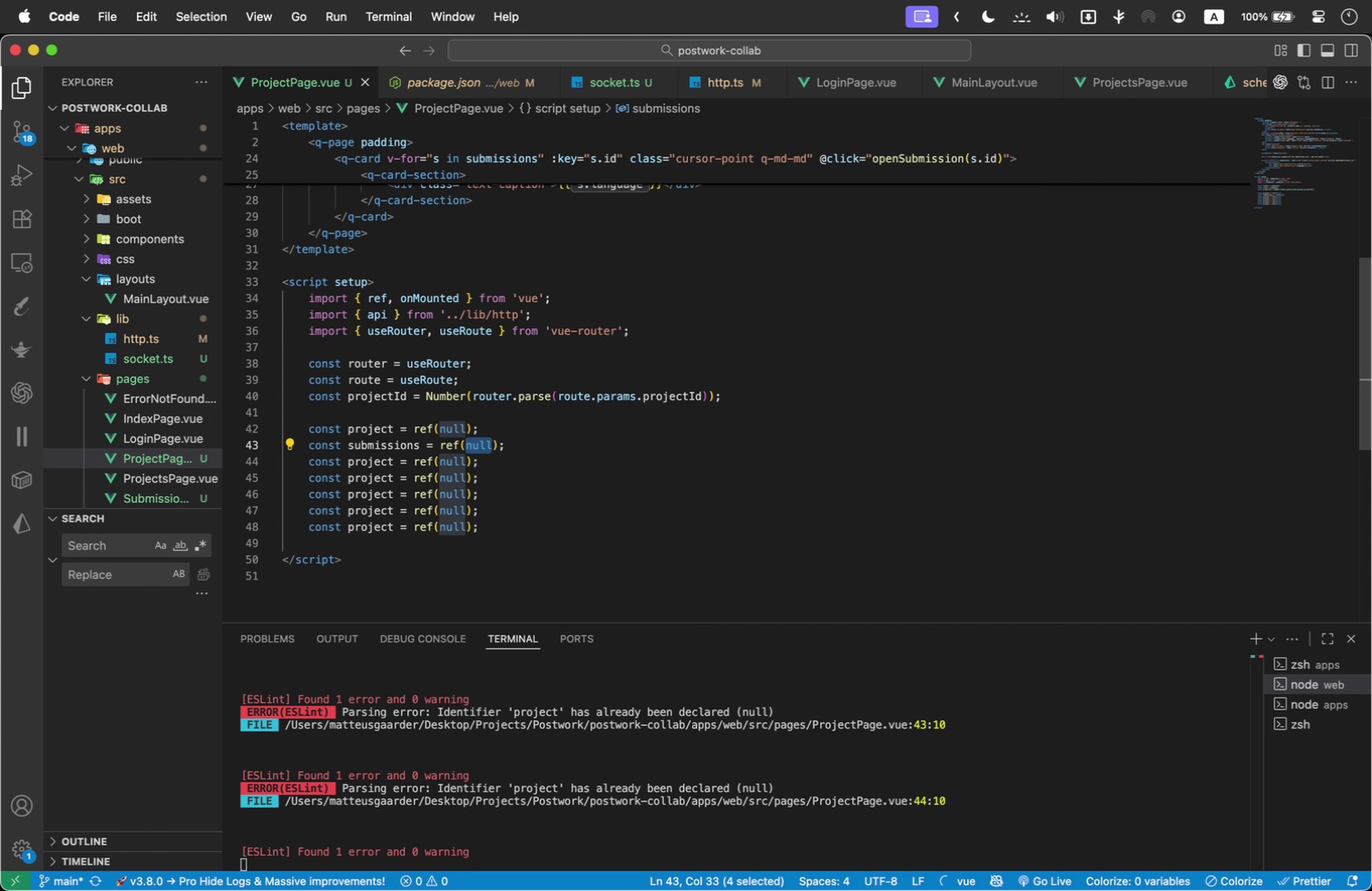 
key(BracketLeft)
 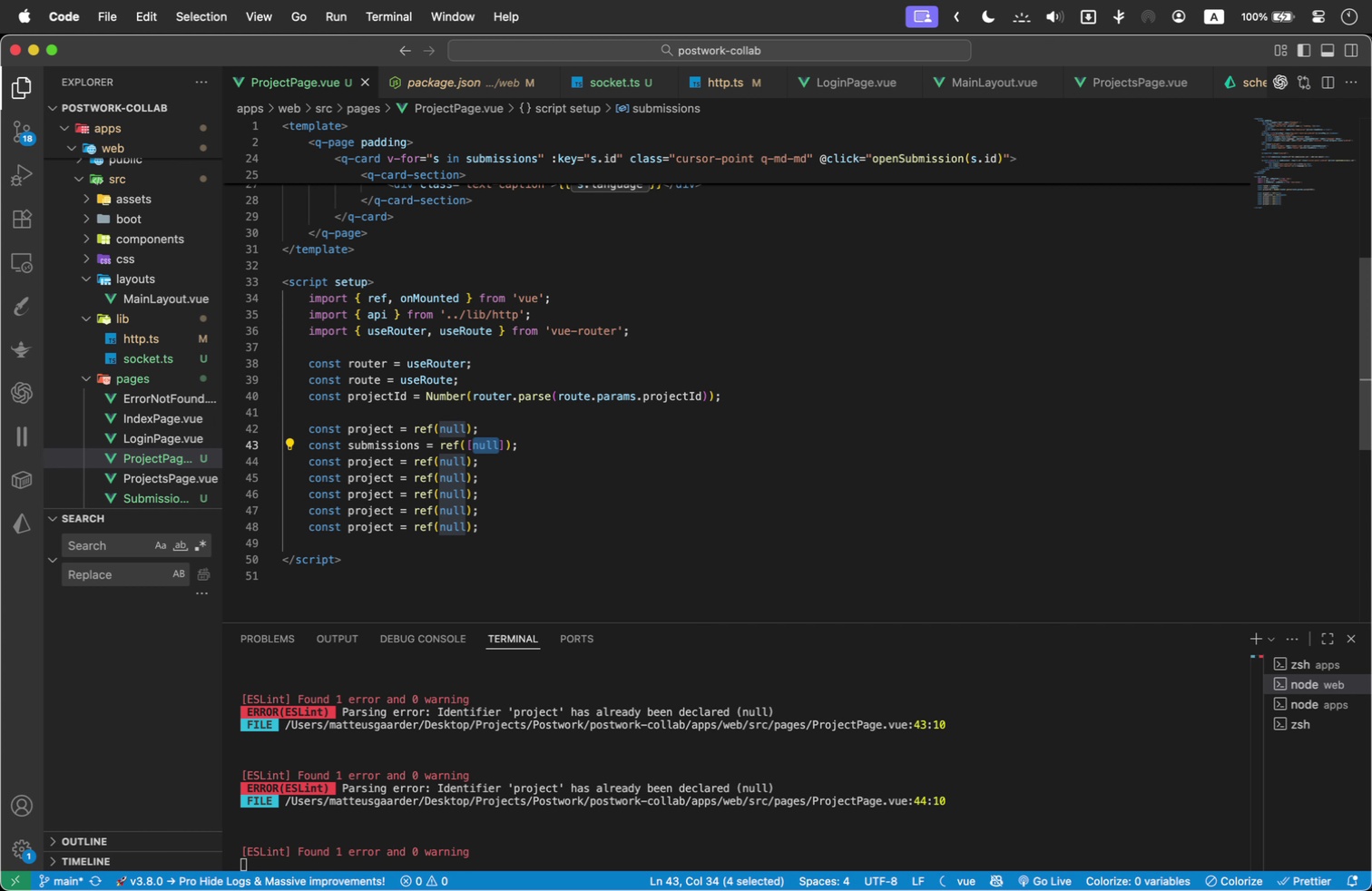 
key(Backspace)
 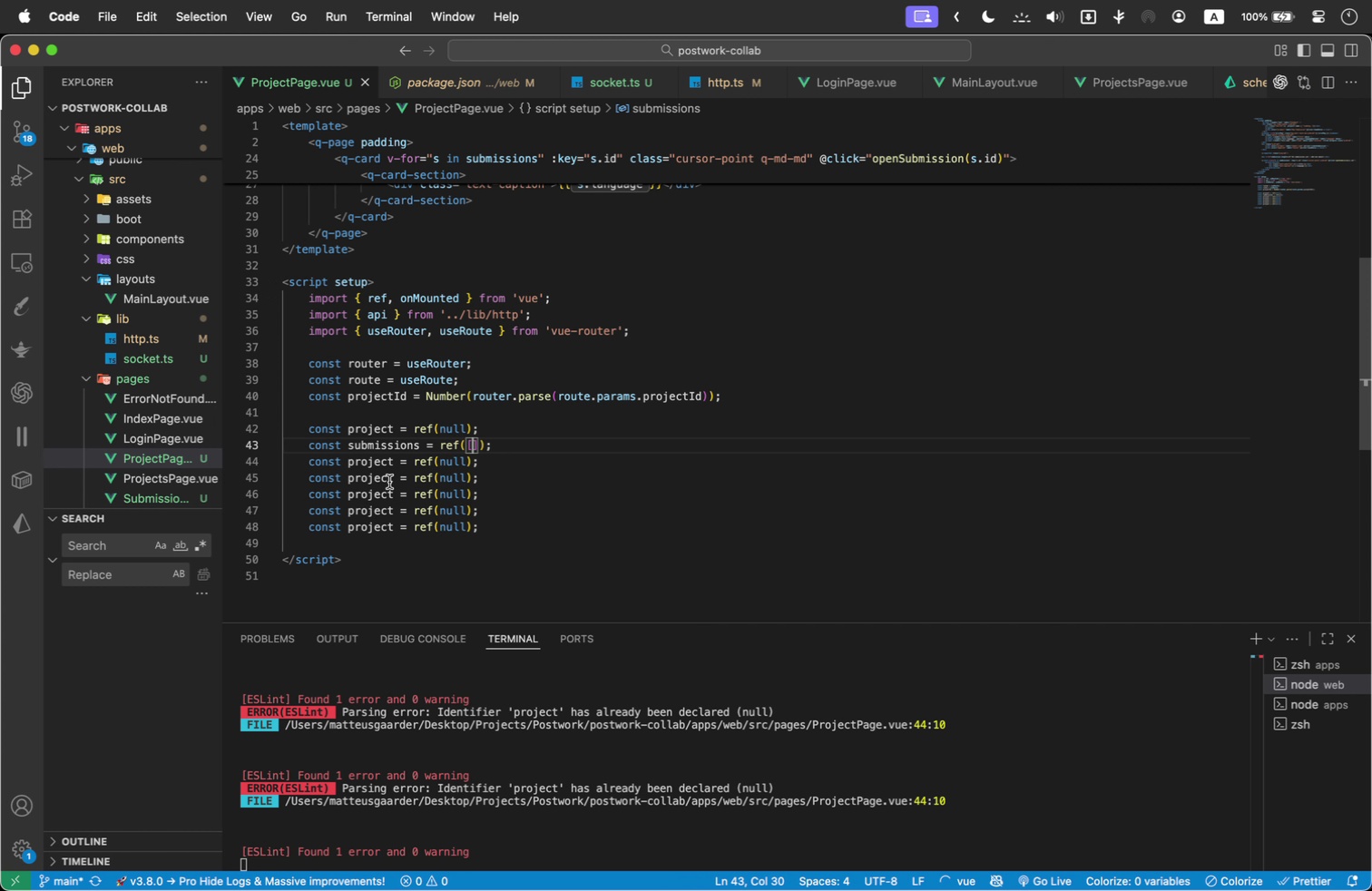 
double_click([376, 457])
 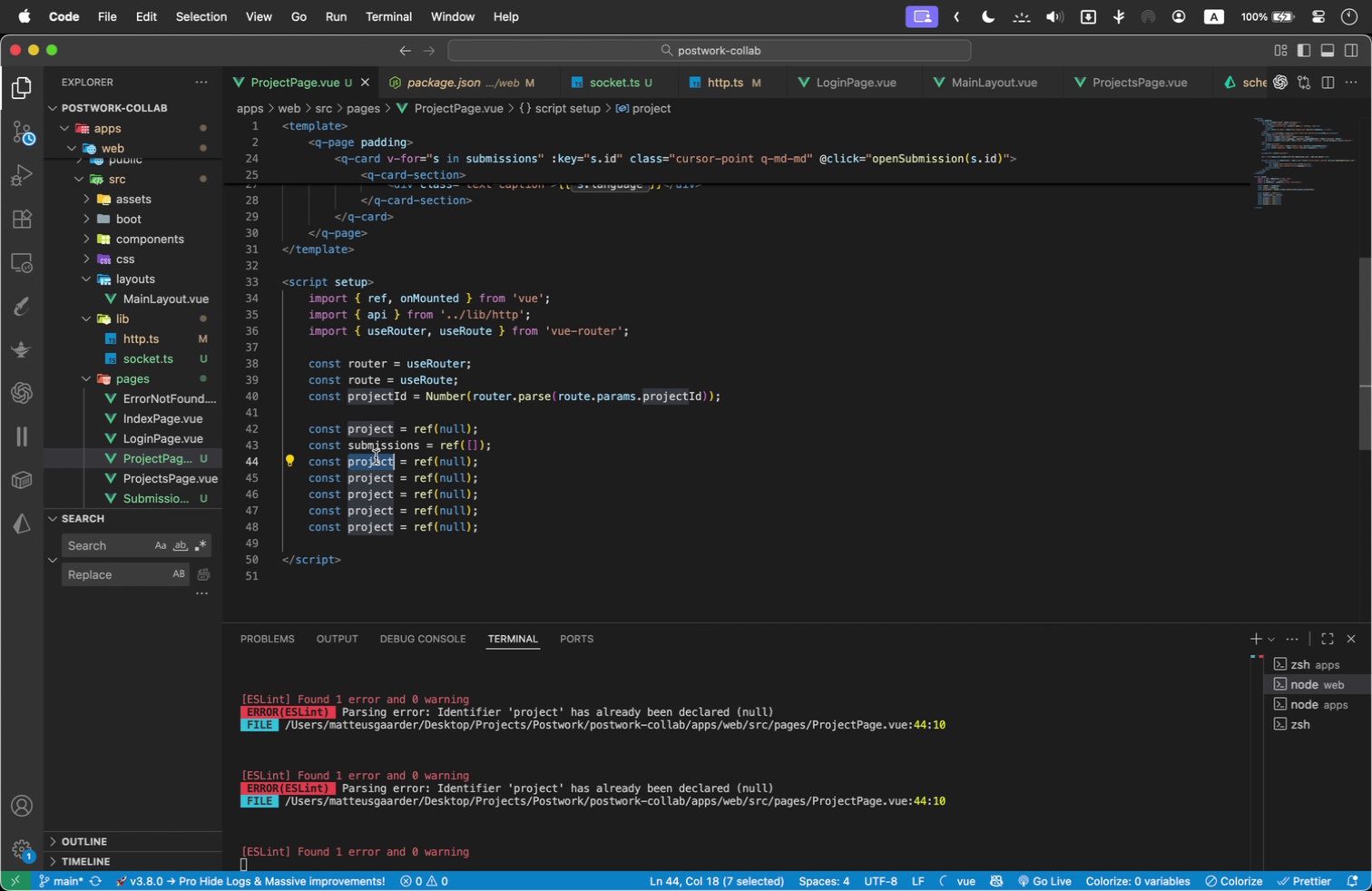 
type(showEdit)
 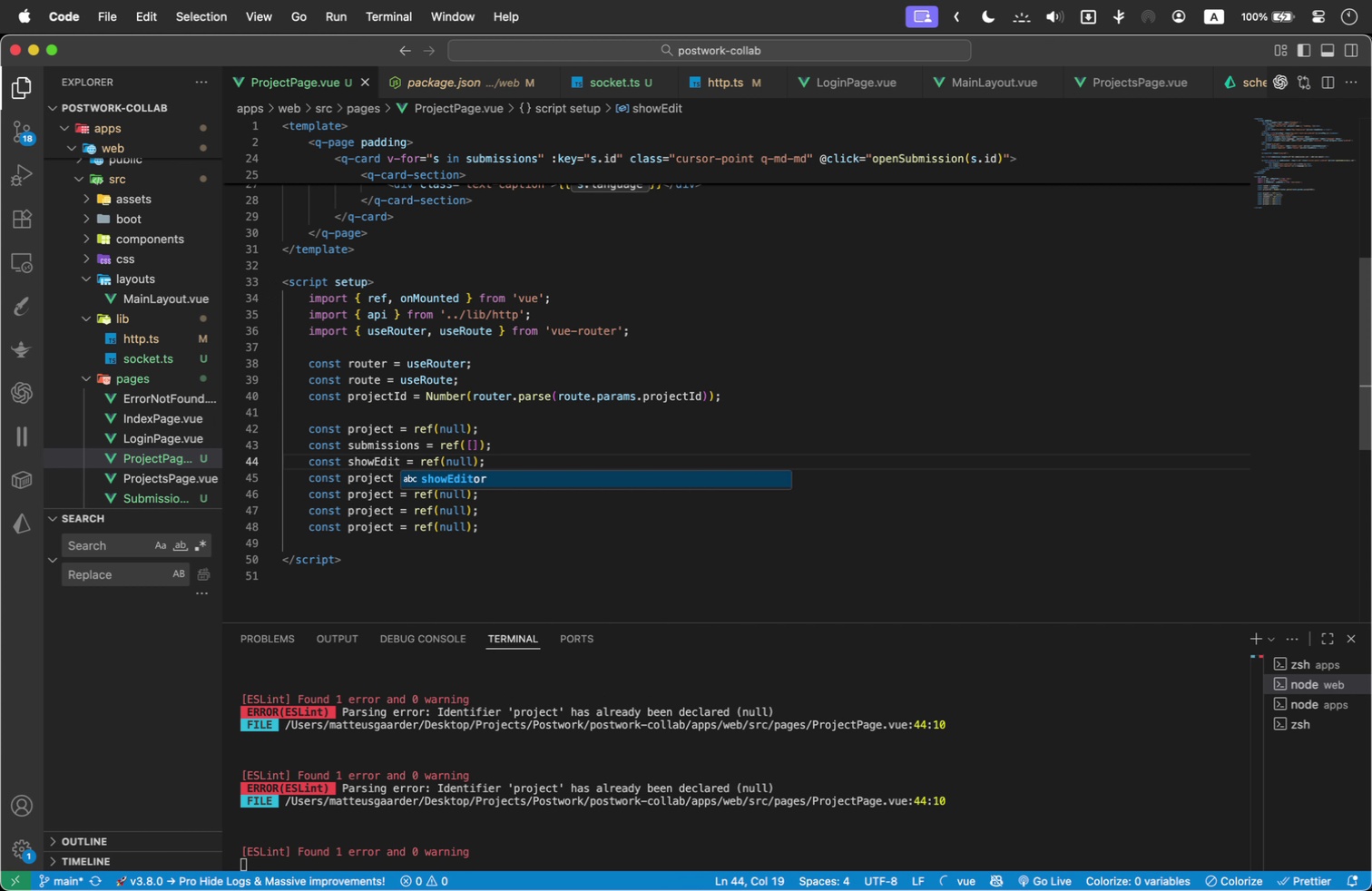 
key(Enter)
 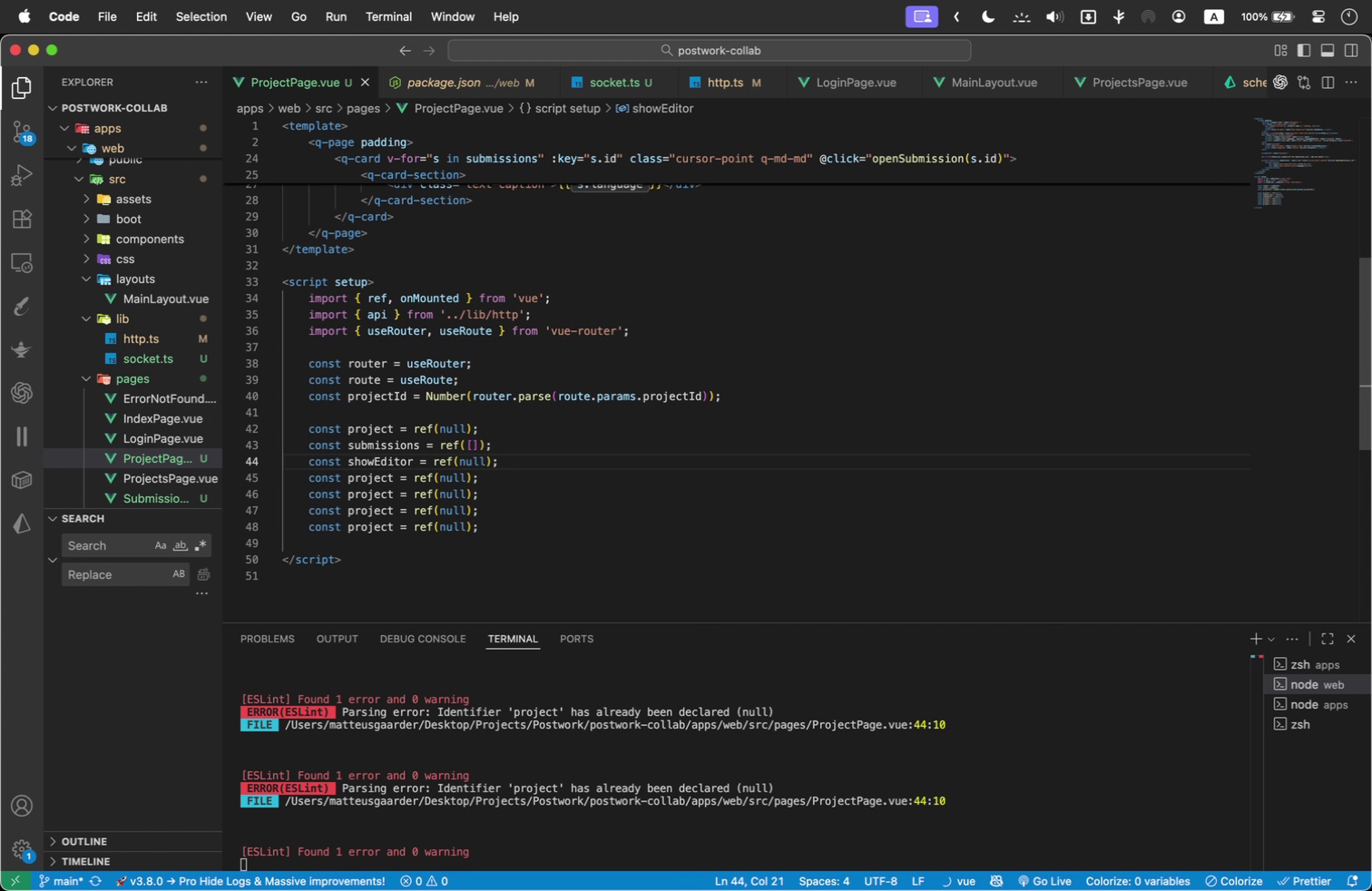 
hold_key(key=ArrowRight, duration=0.84)
 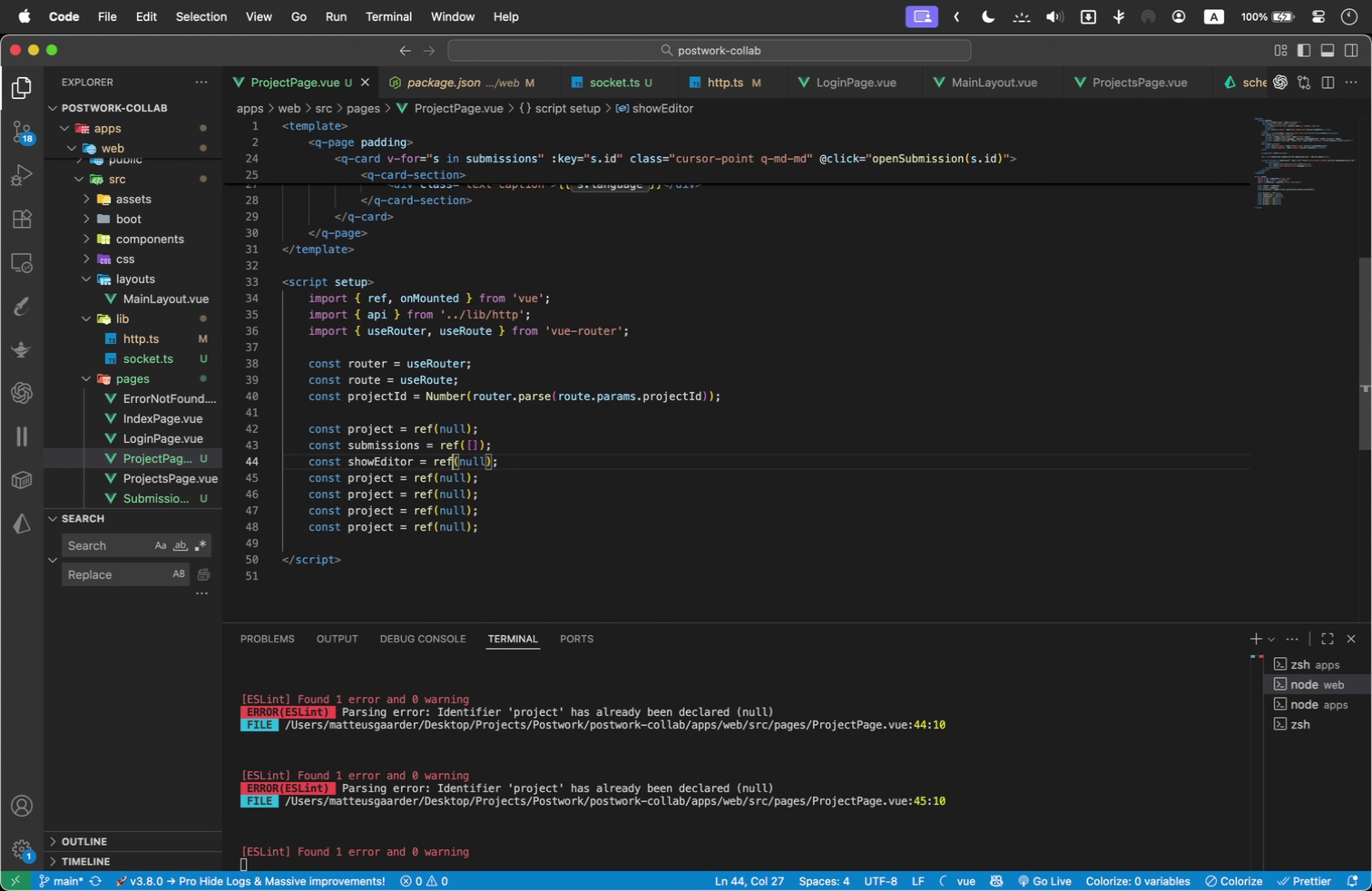 
key(ArrowRight)
 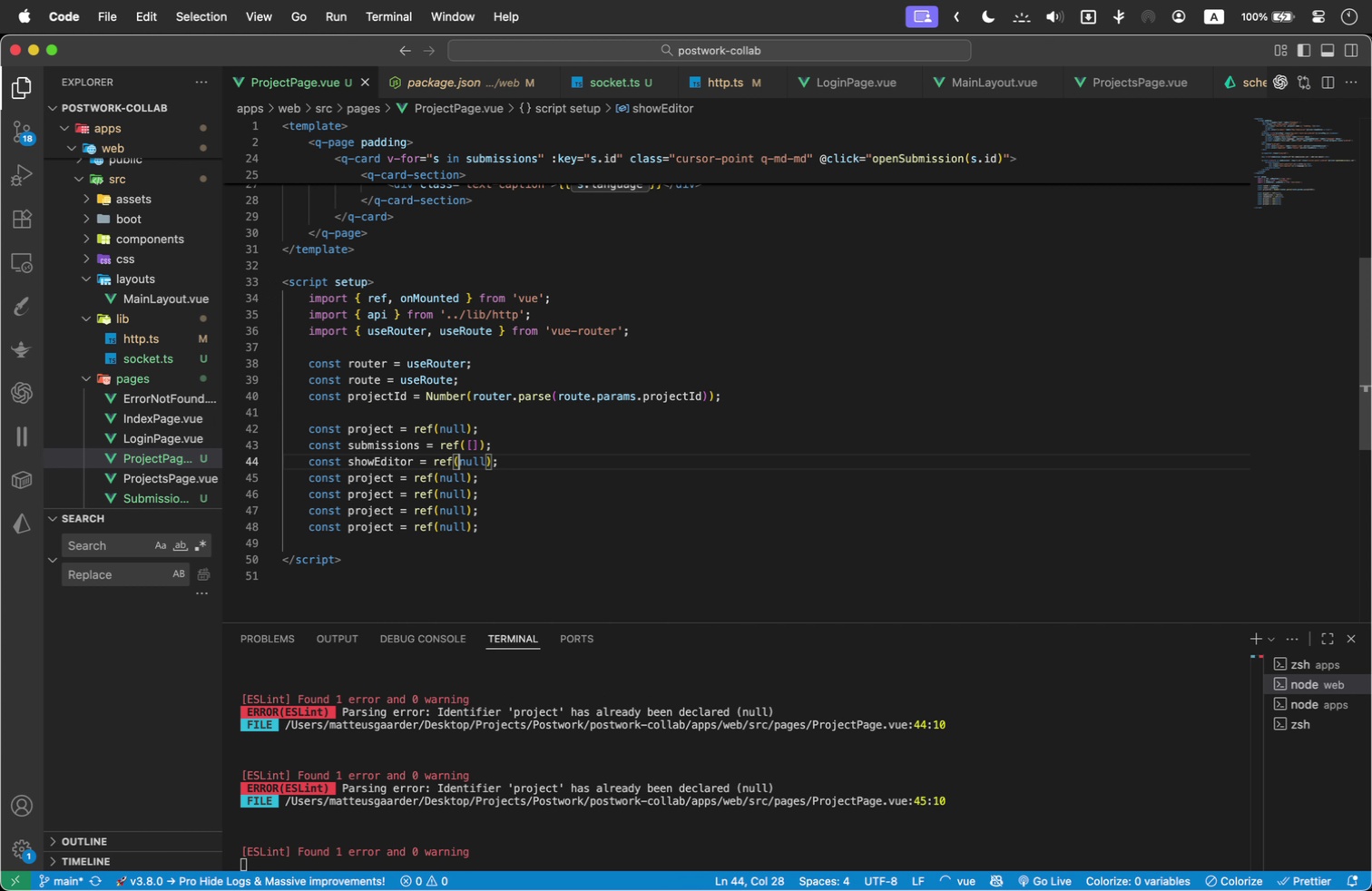 
key(Shift+ArrowRight)
 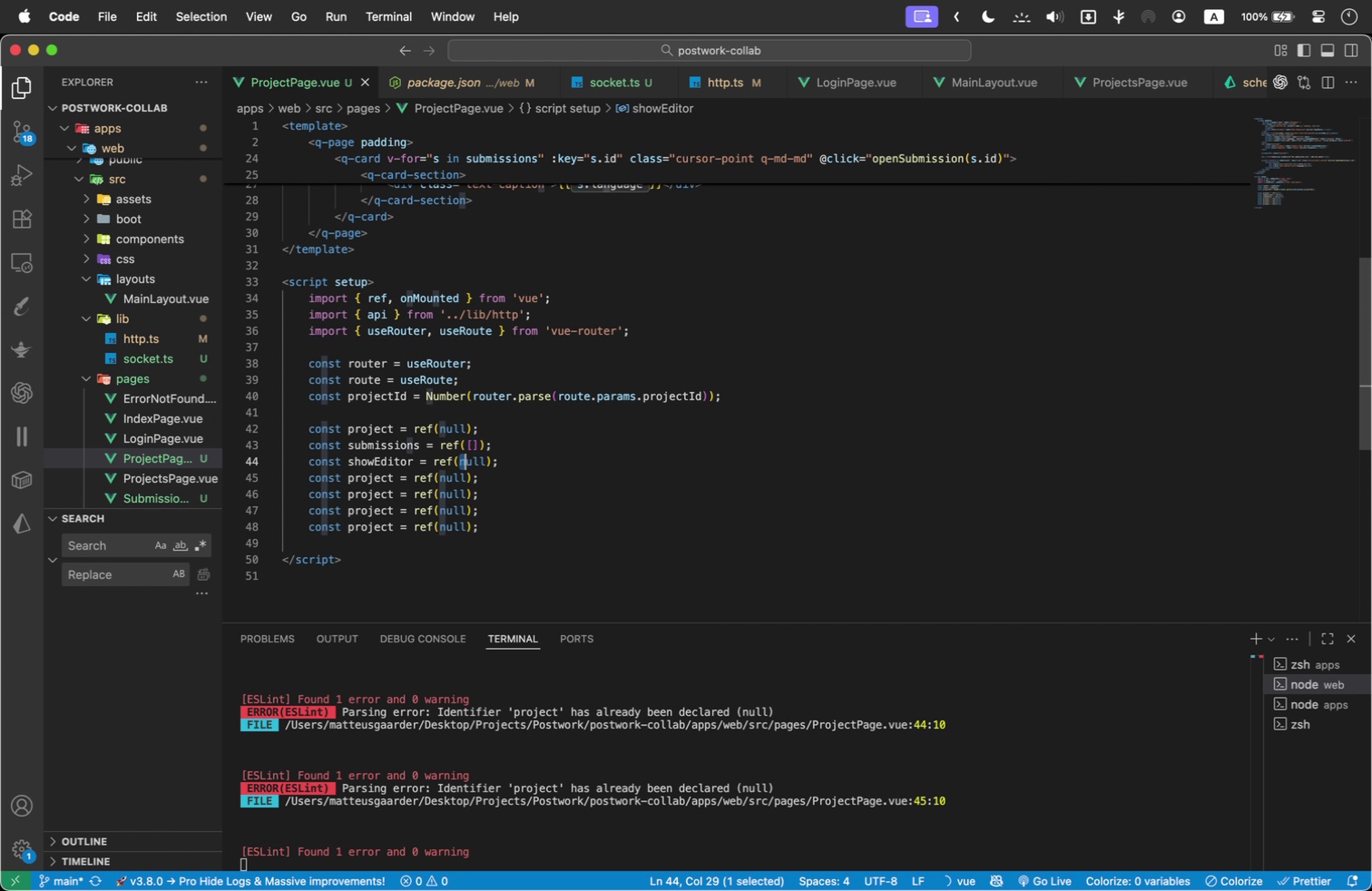 
key(Shift+ArrowRight)
 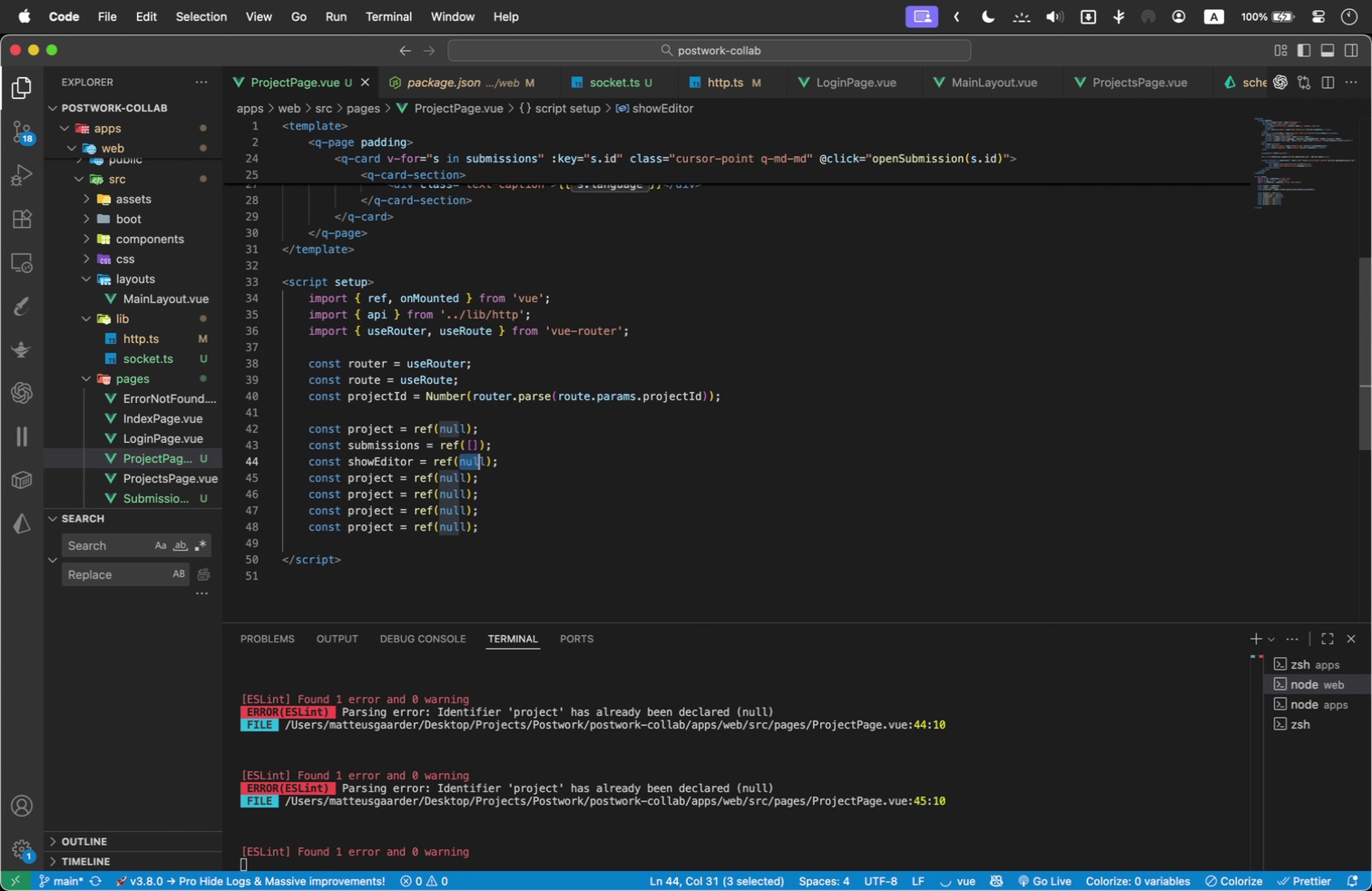 
key(Shift+ArrowRight)
 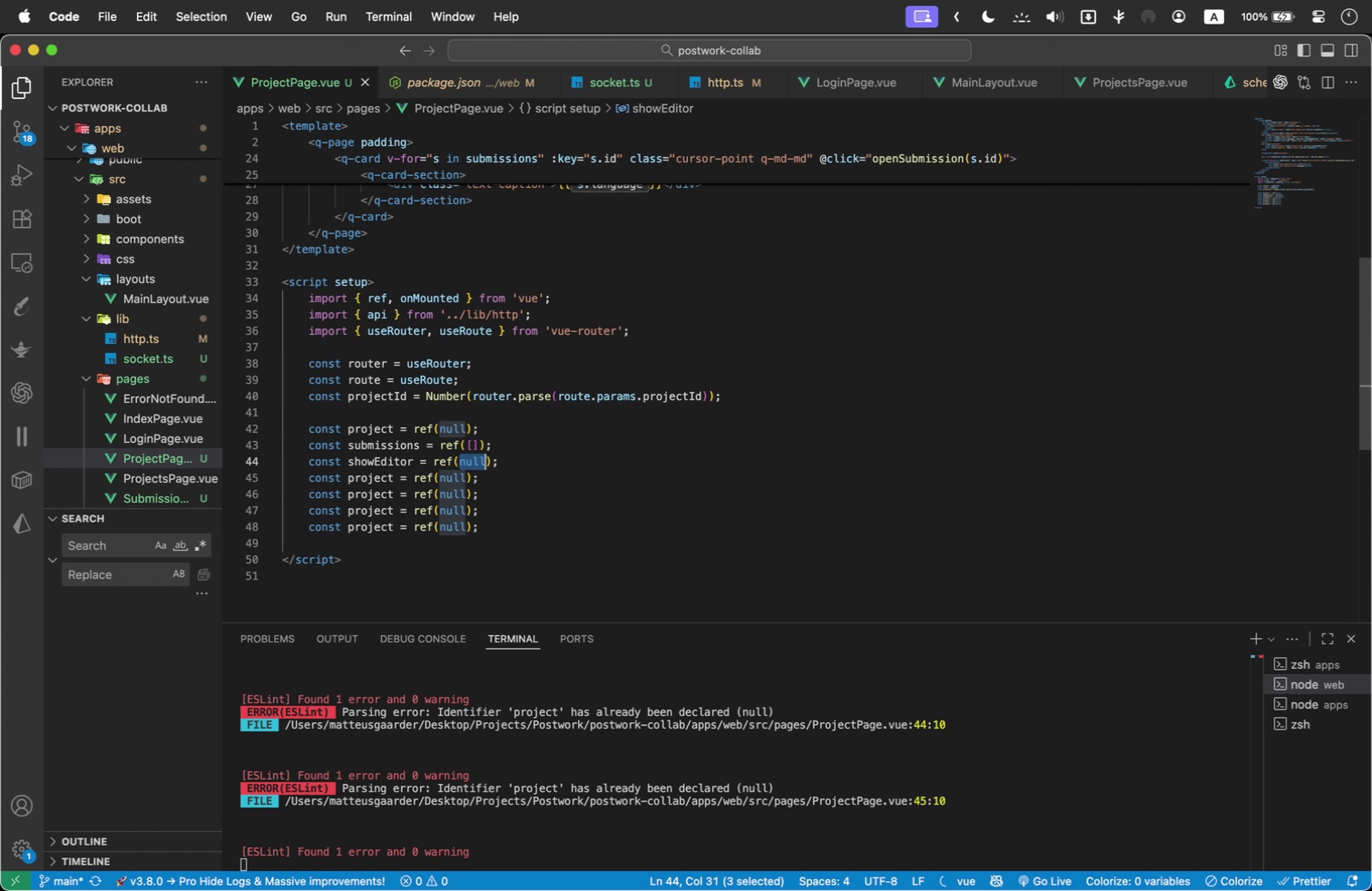 
key(Shift+ArrowRight)
 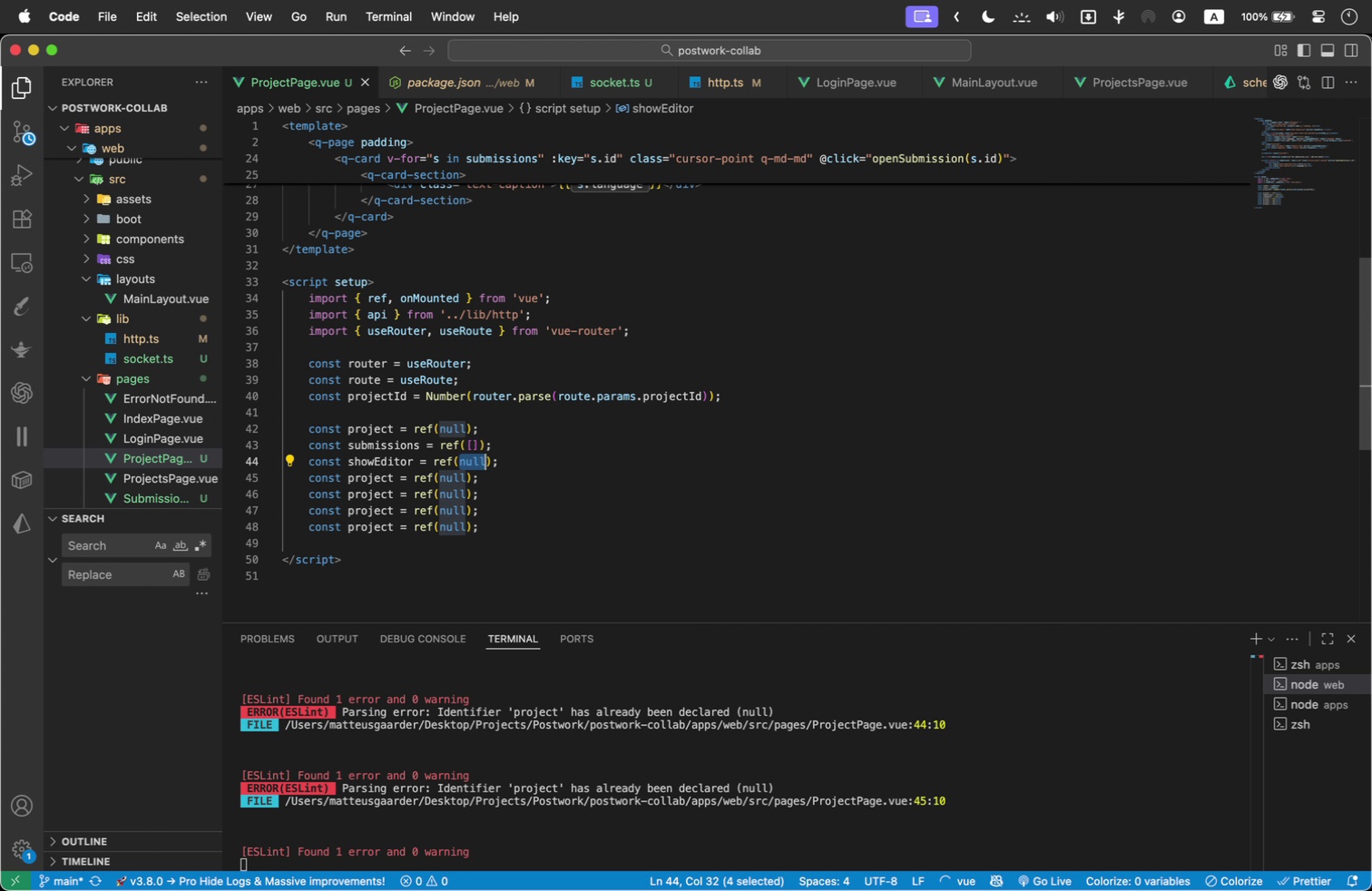 
type(false)
 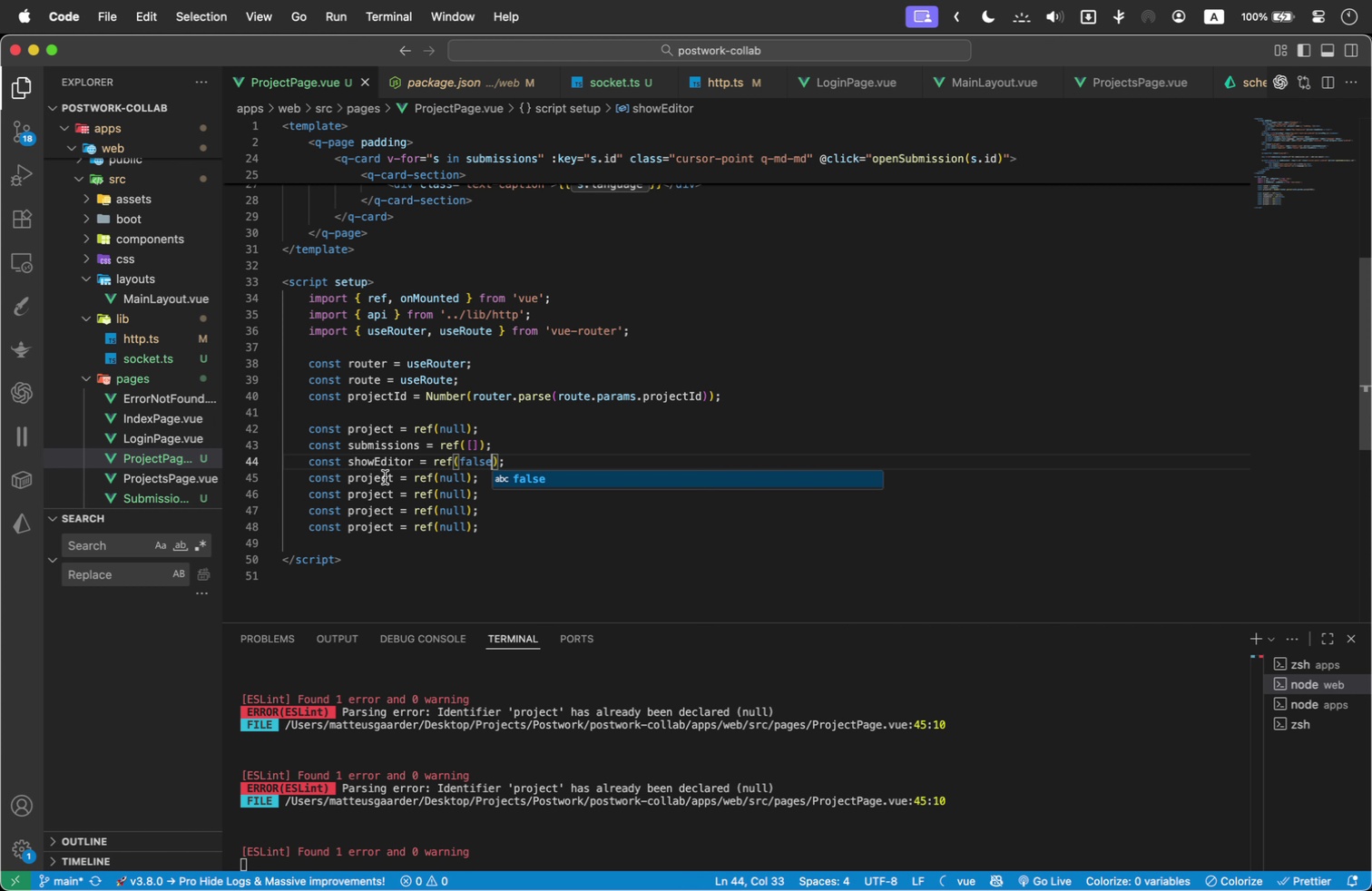 
double_click([385, 477])
 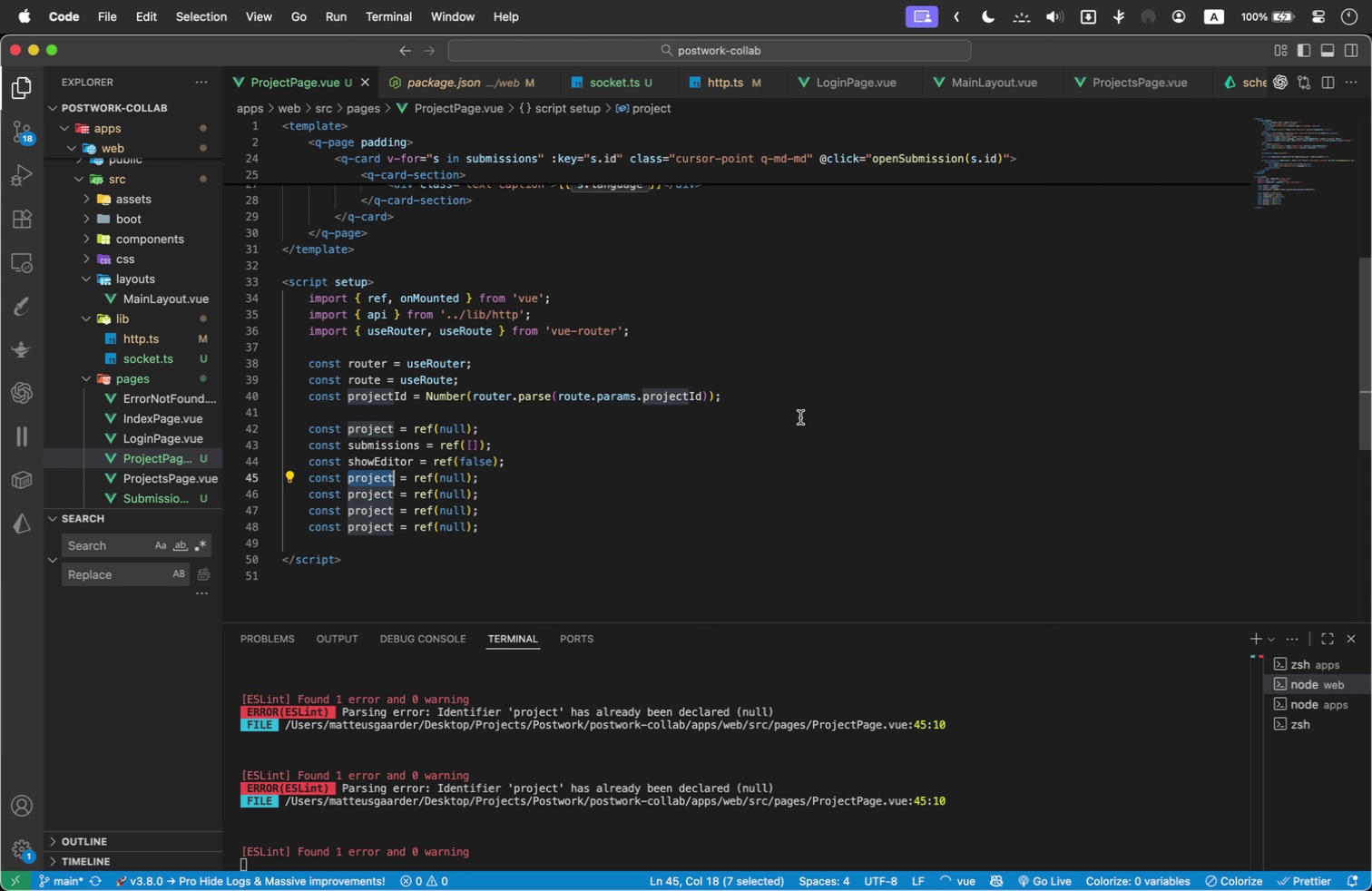 
scroll: coordinate [796, 426], scroll_direction: up, amount: 46.0
 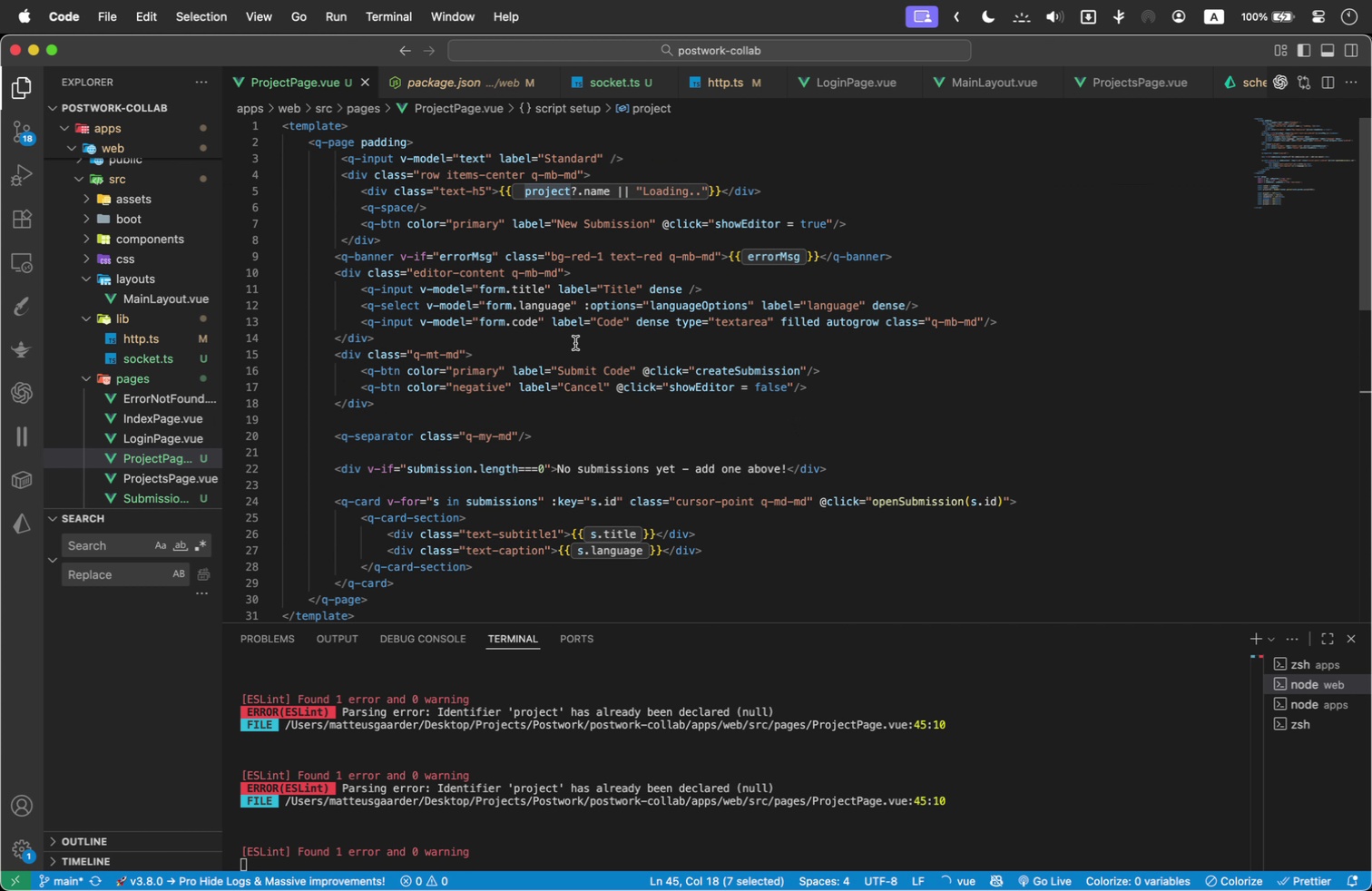 
wait(7.29)
 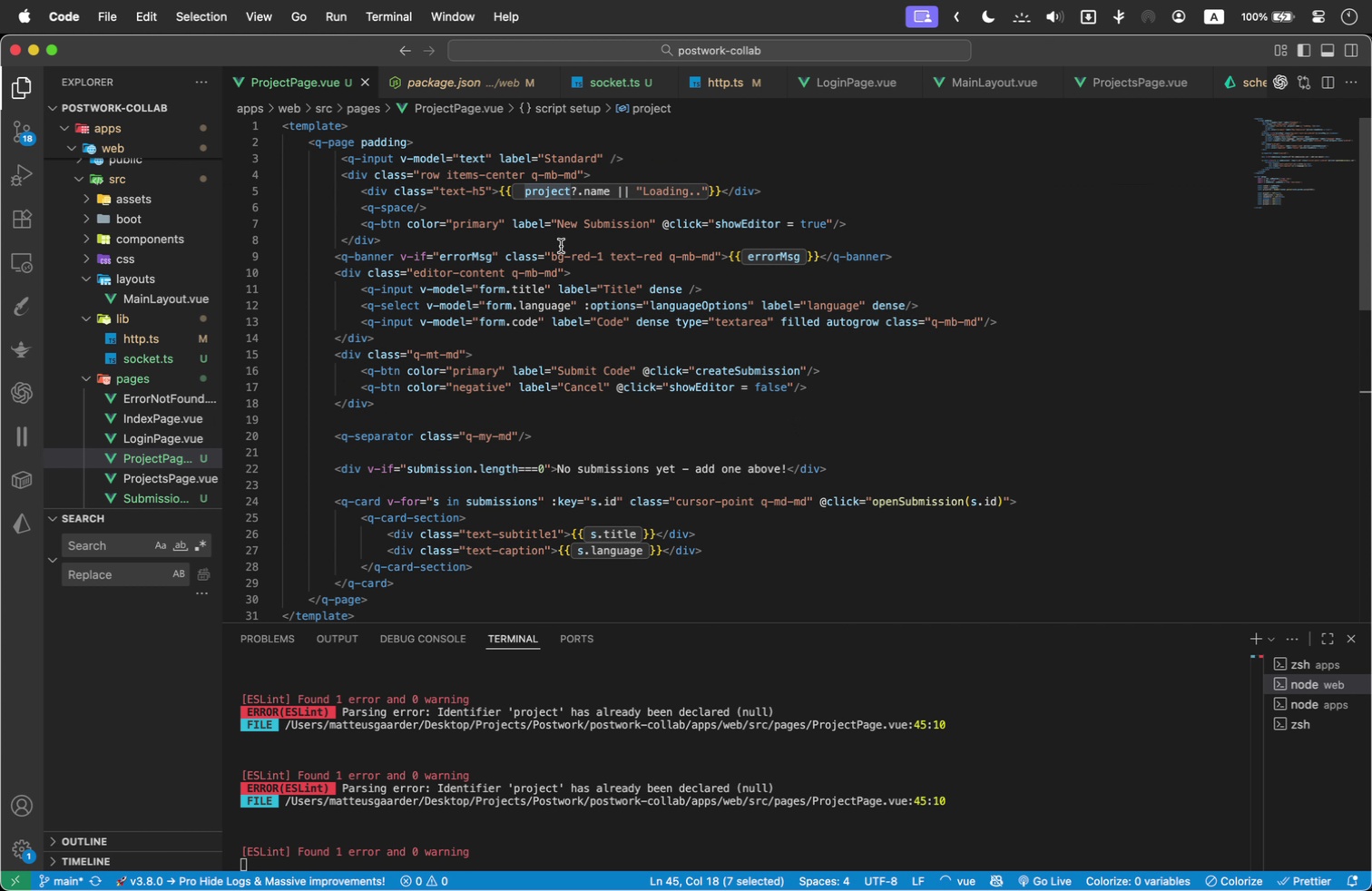 
scroll: coordinate [637, 498], scroll_direction: down, amount: 4.0
 